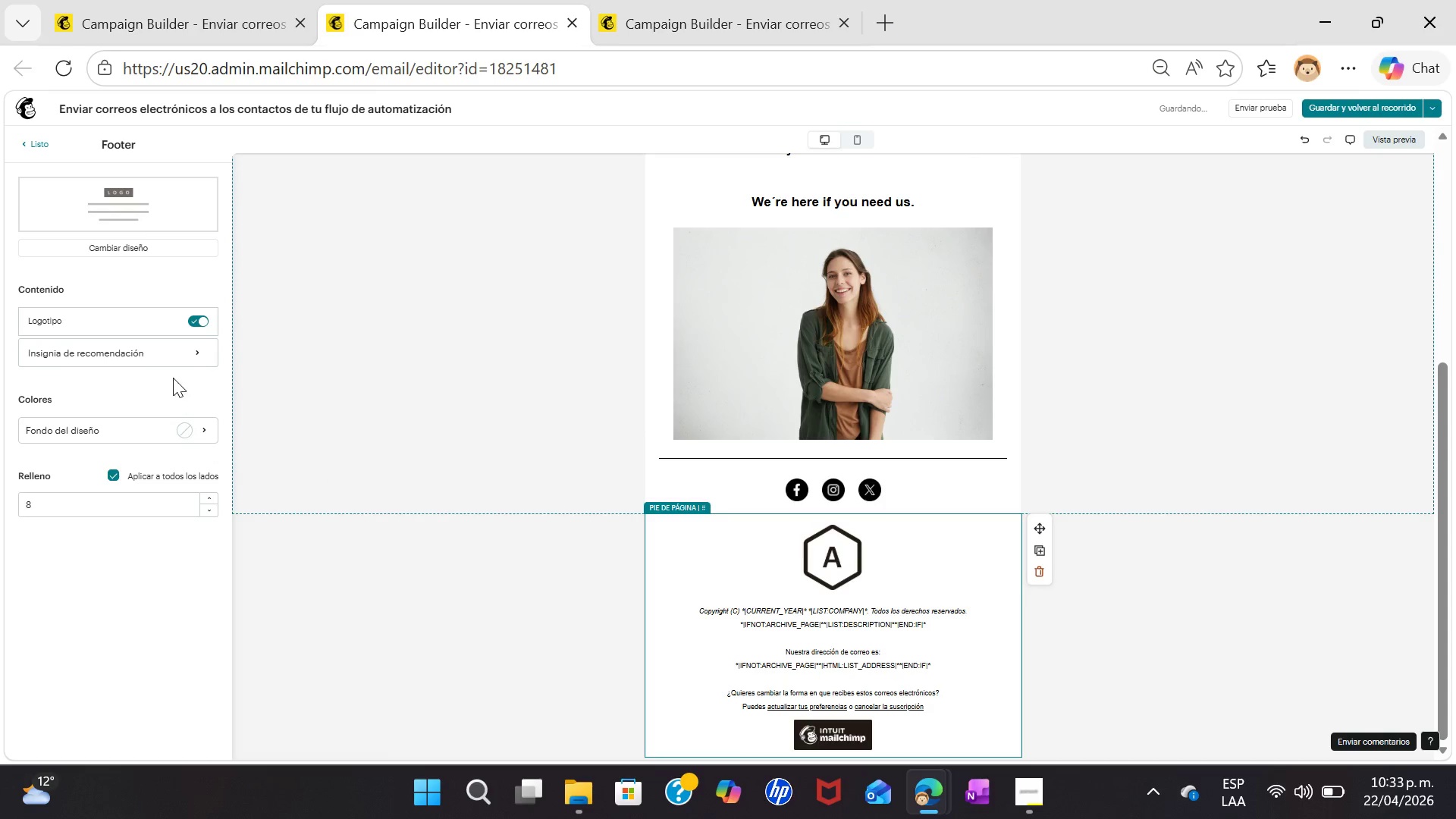 
wait(5.47)
 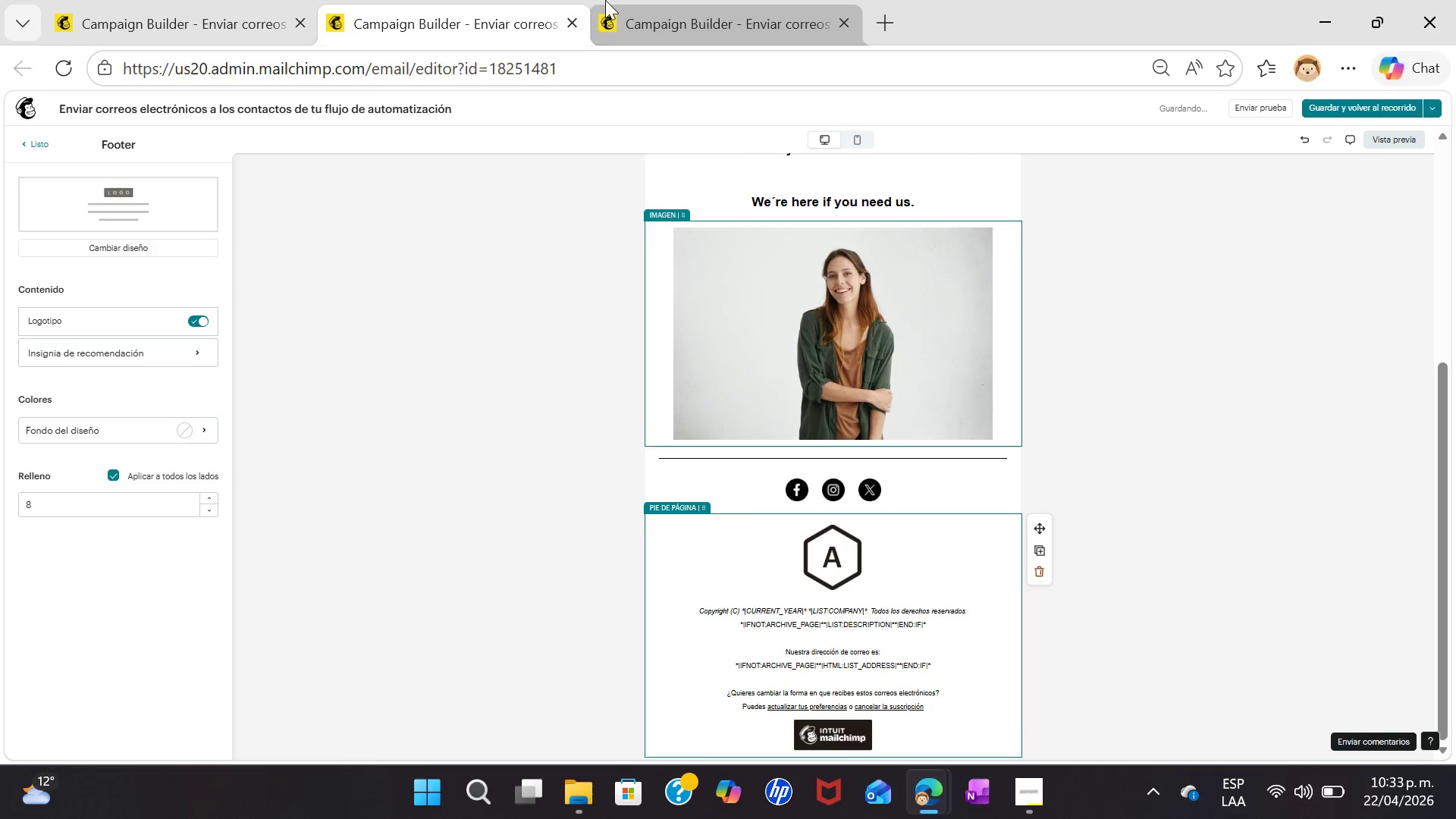 
left_click([649, 0])
 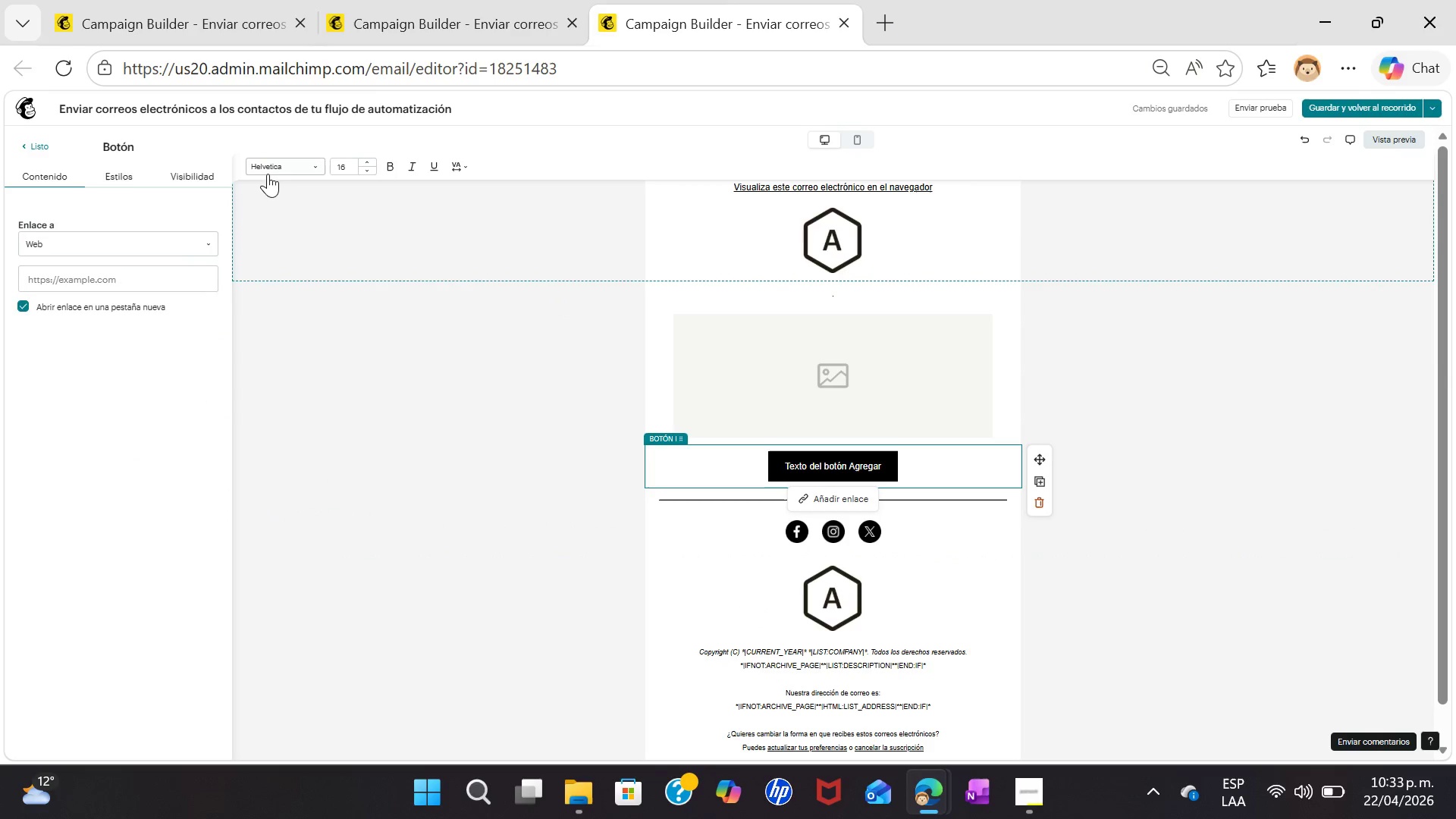 
left_click([32, 150])
 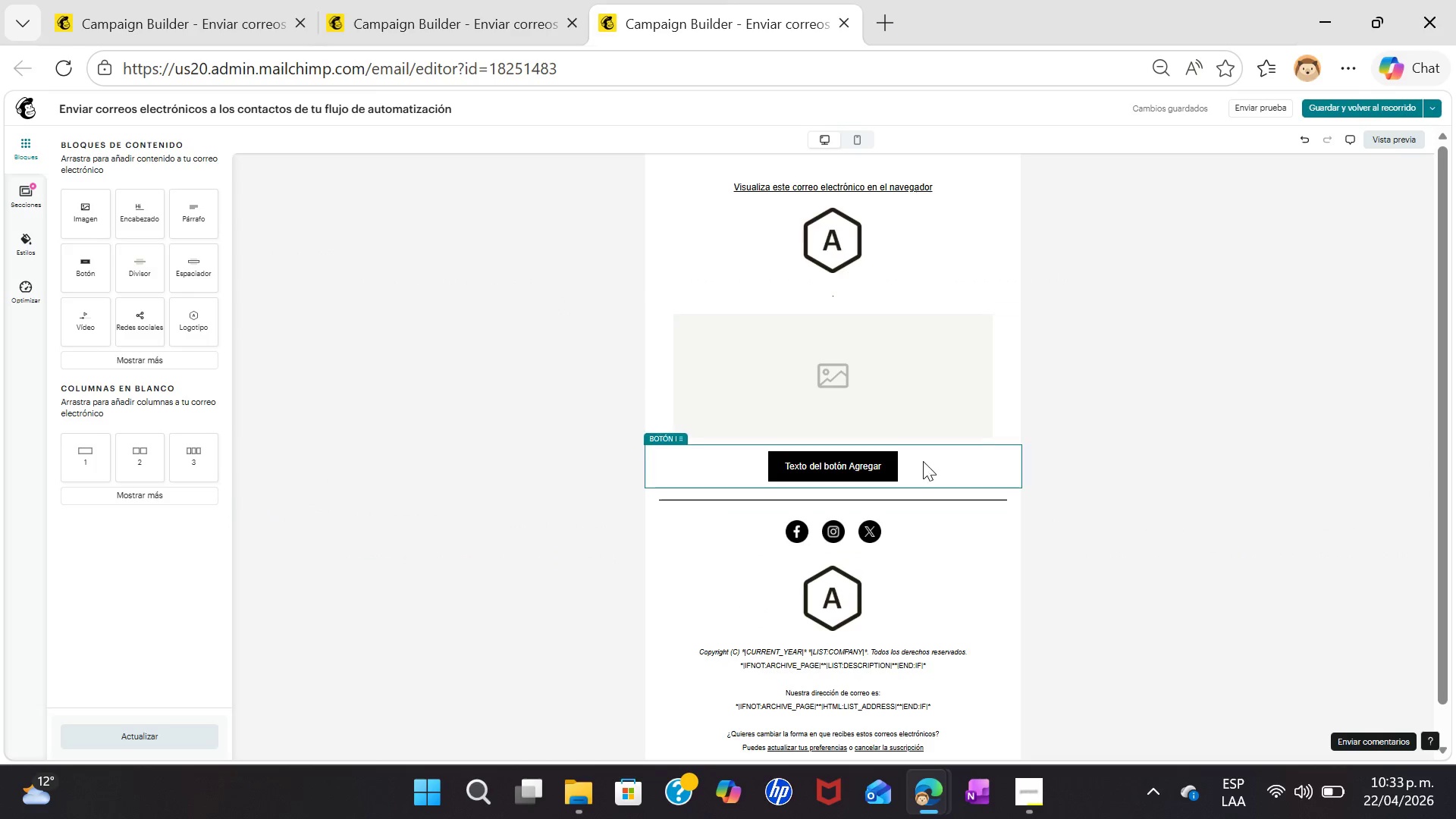 
left_click([917, 463])
 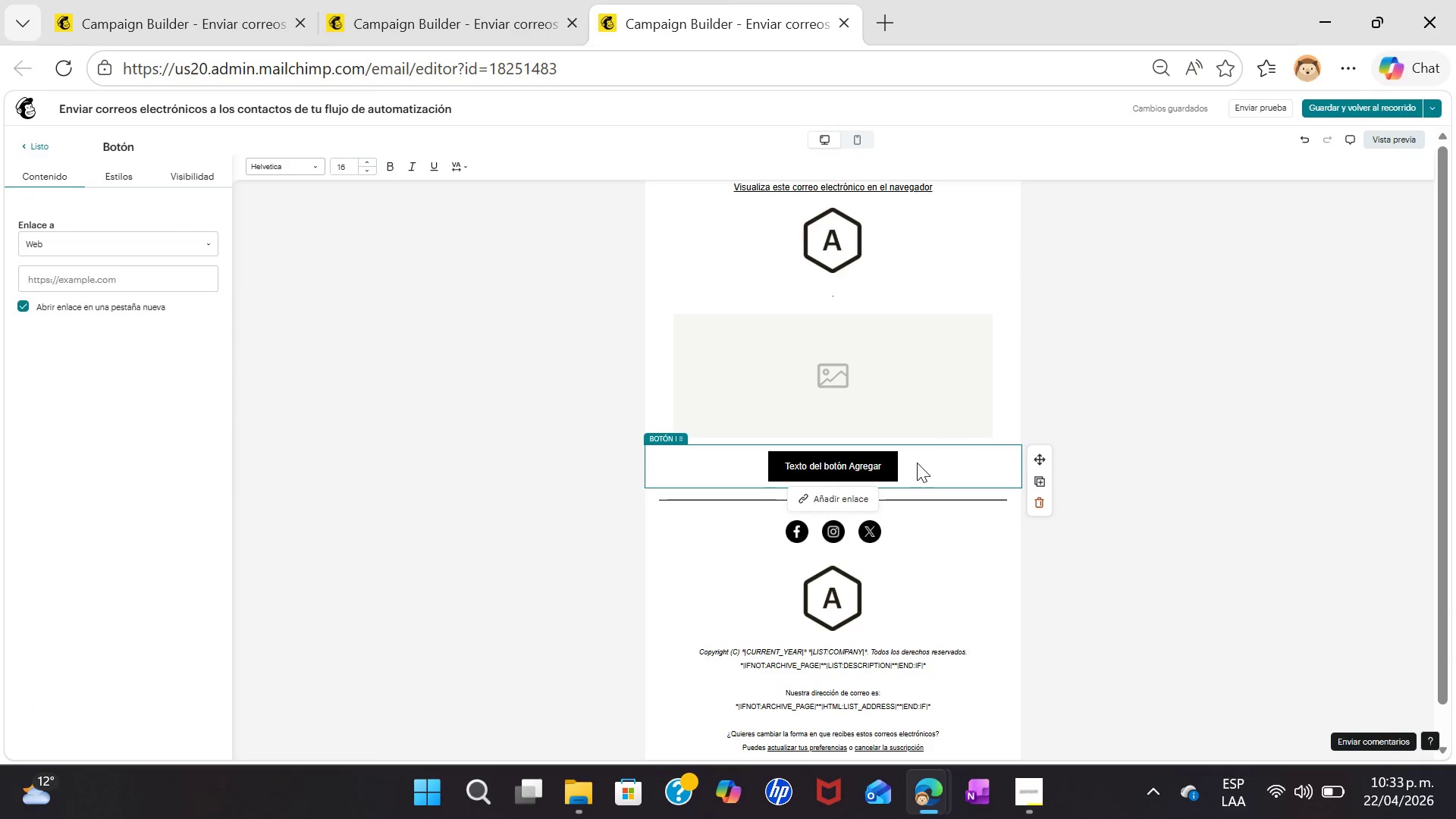 
double_click([917, 463])
 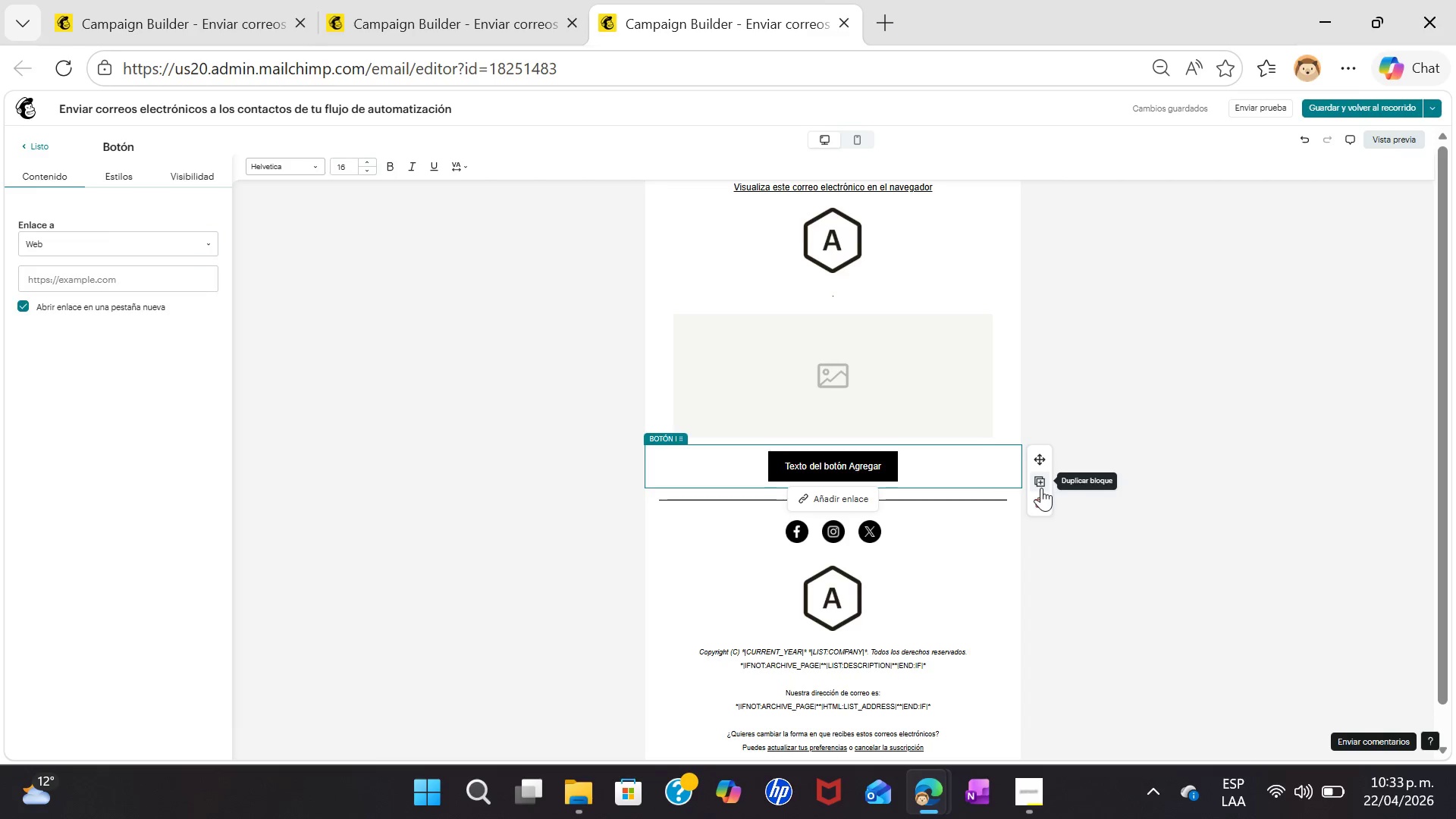 
left_click([1041, 482])
 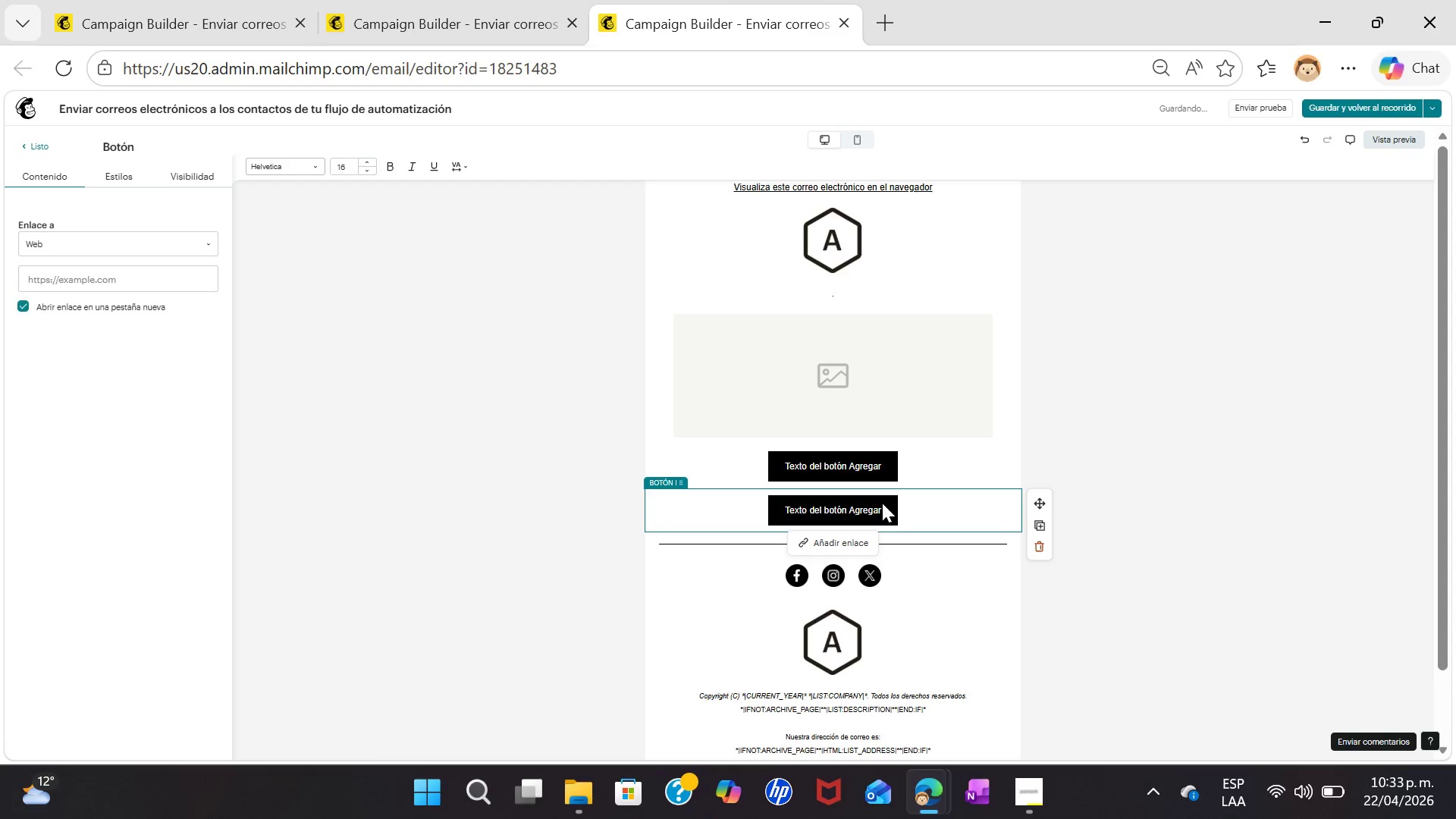 
left_click_drag(start_coordinate=[882, 503], to_coordinate=[539, 23])
 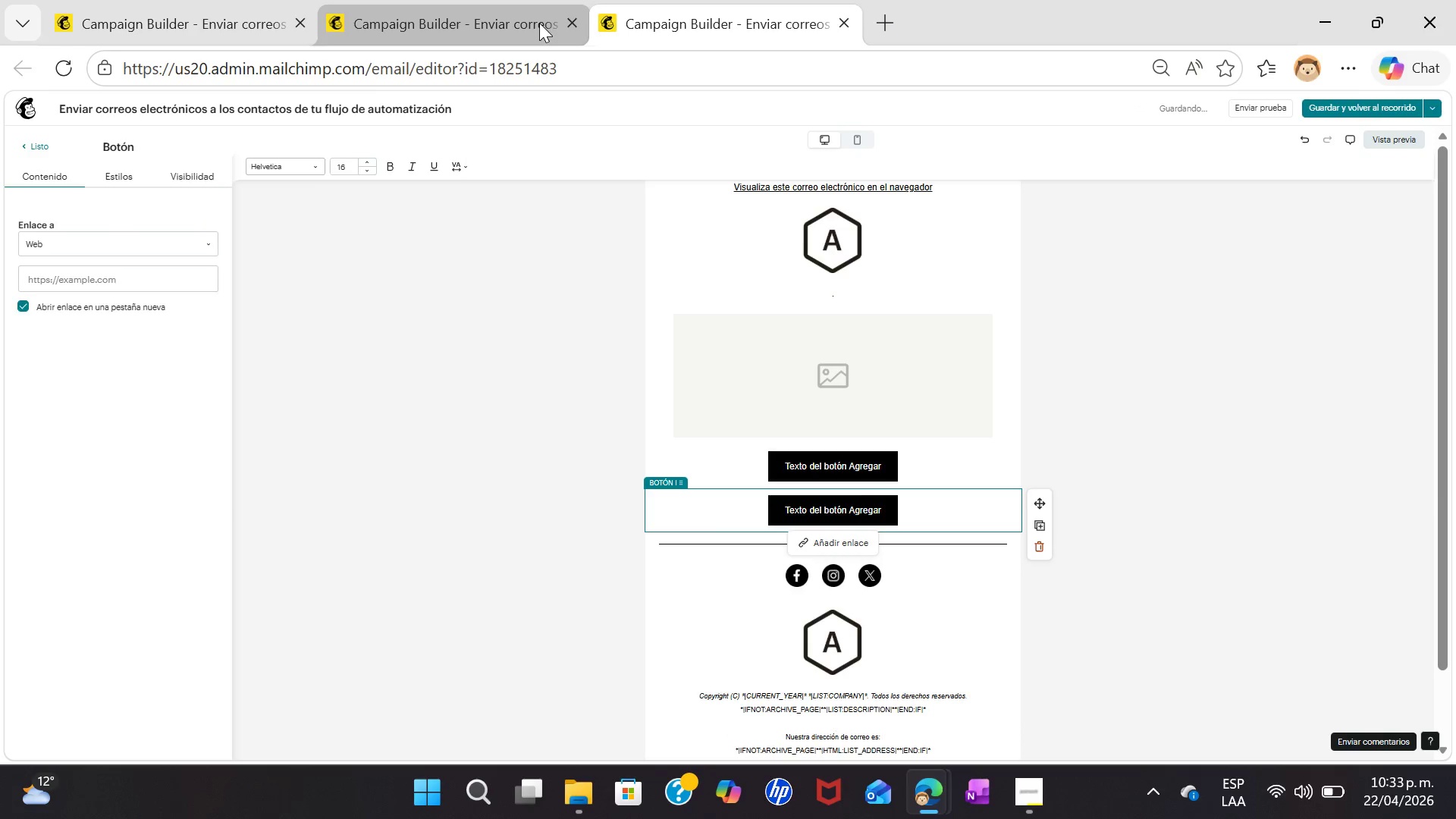 
left_click([539, 23])
 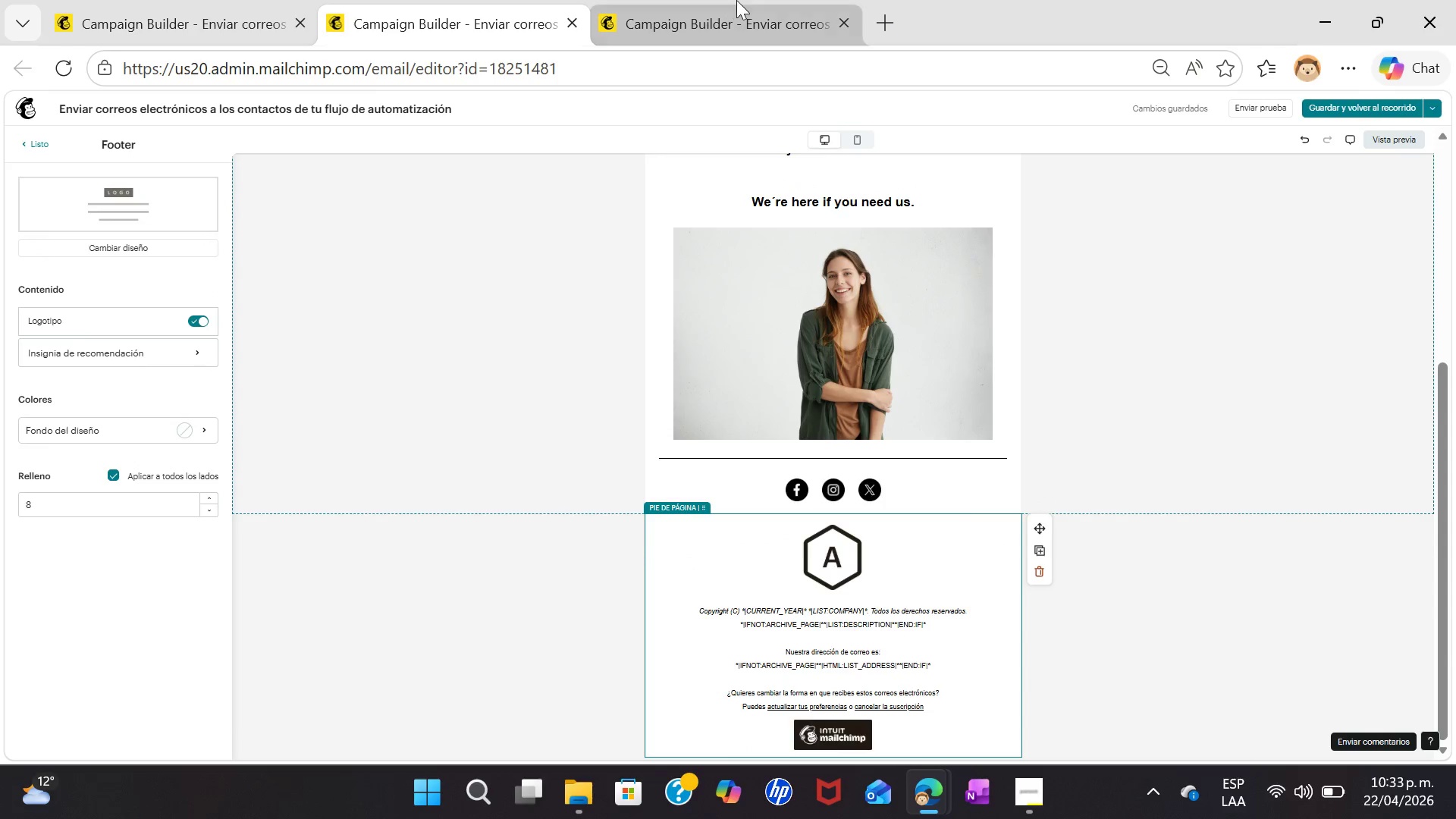 
left_click([737, 8])
 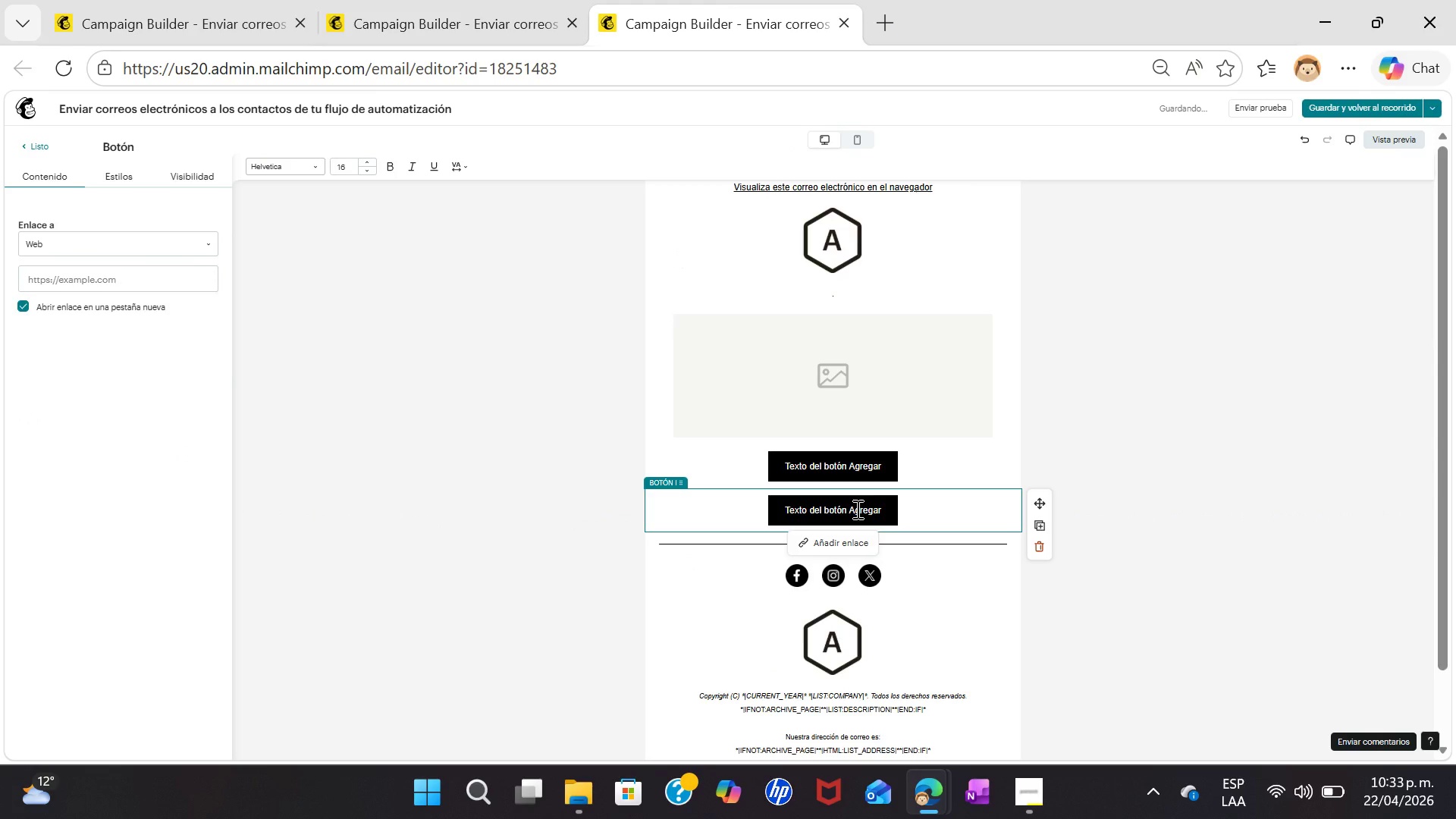 
left_click([903, 513])
 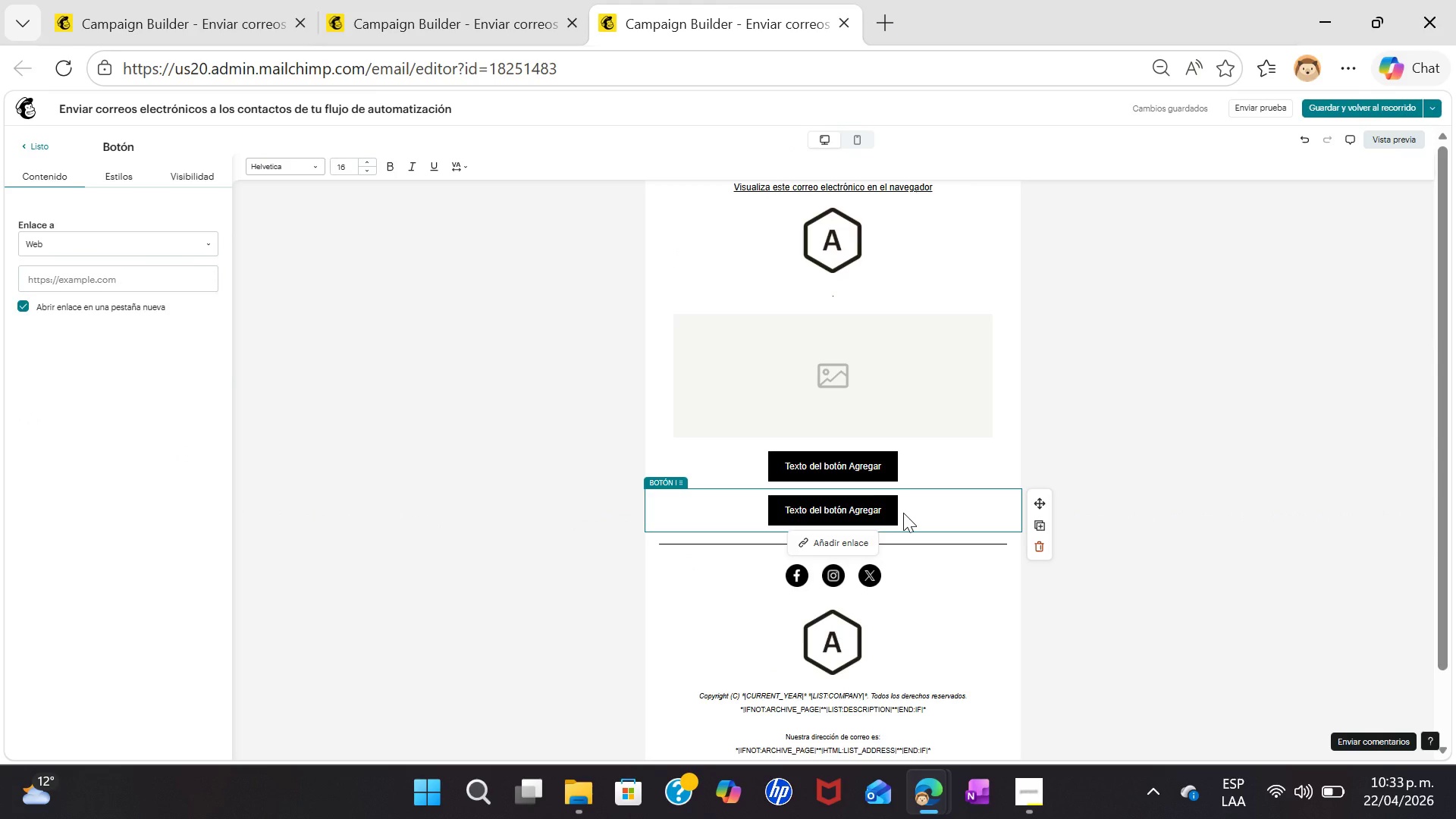 
left_click_drag(start_coordinate=[903, 513], to_coordinate=[748, 510])
 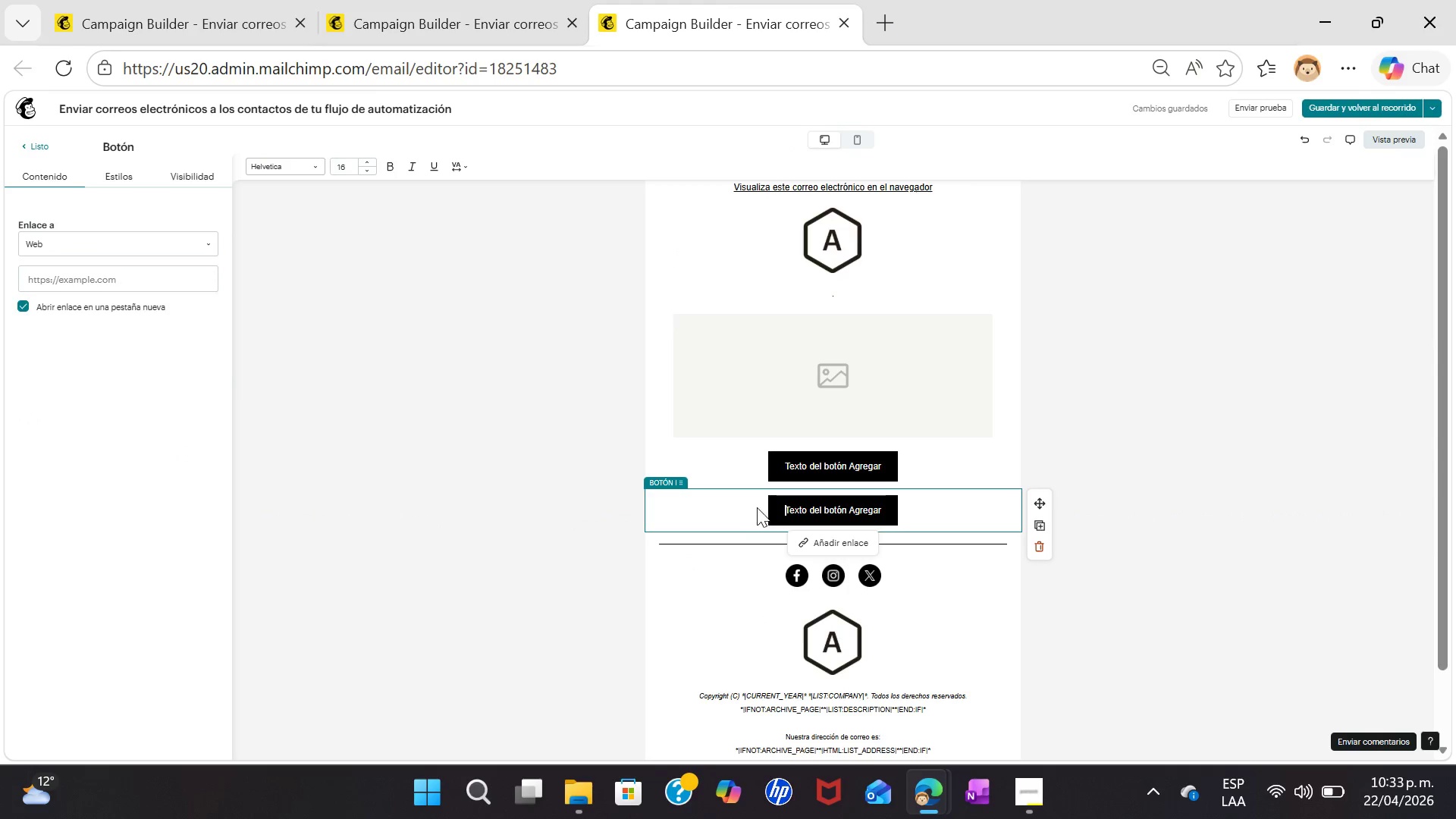 
left_click_drag(start_coordinate=[758, 505], to_coordinate=[919, 510])
 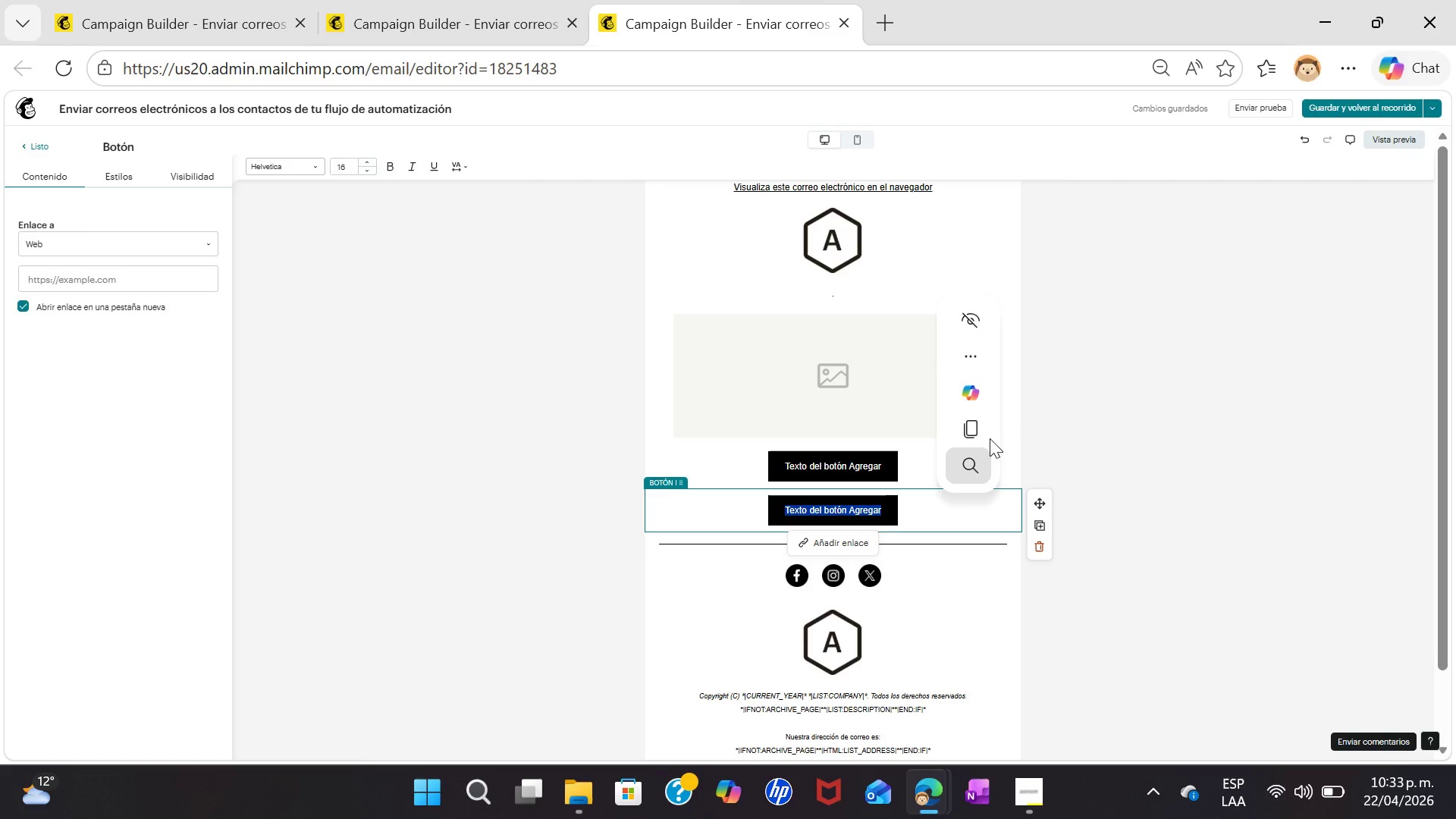 
left_click([974, 435])
 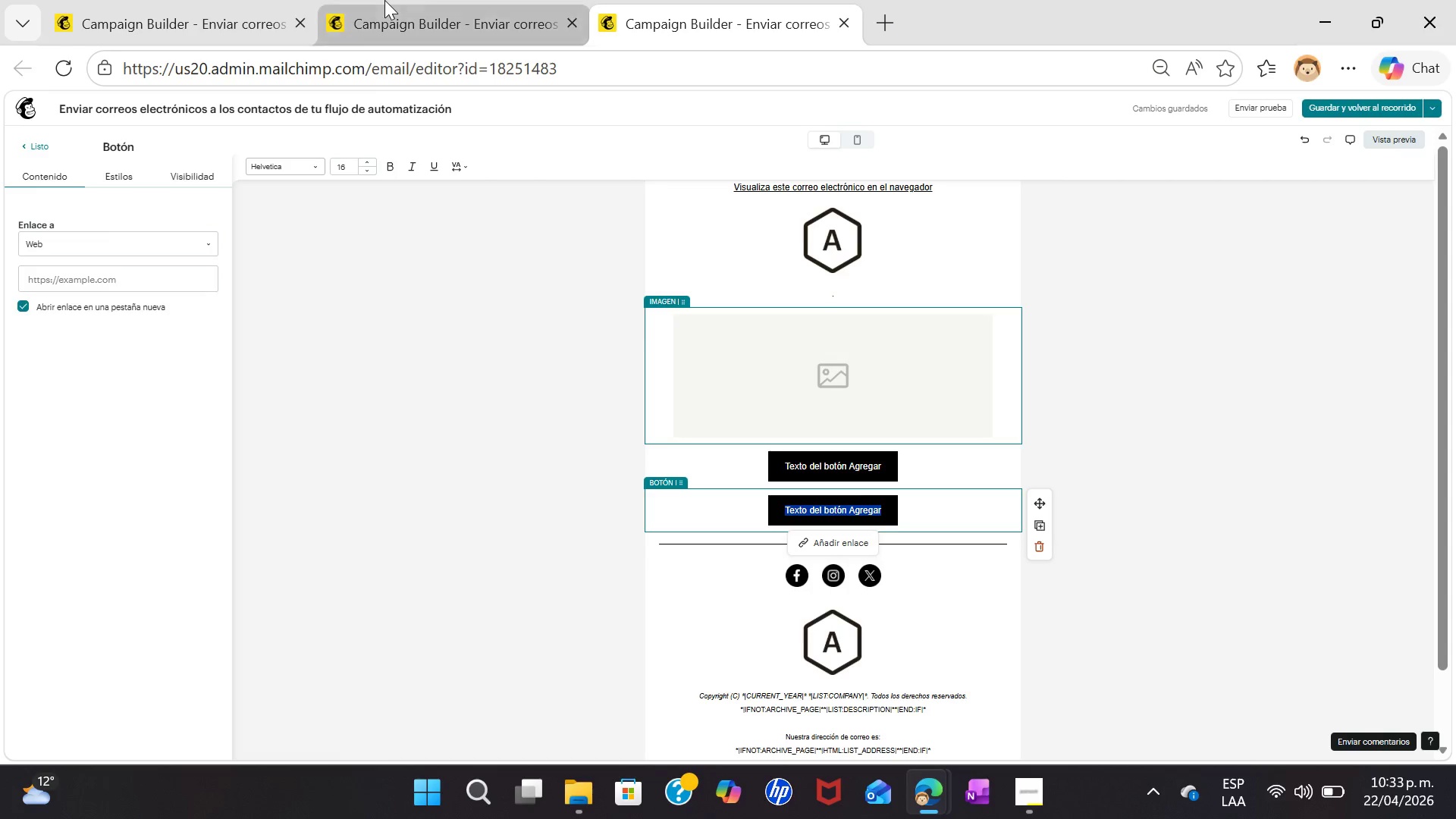 
left_click([413, 0])
 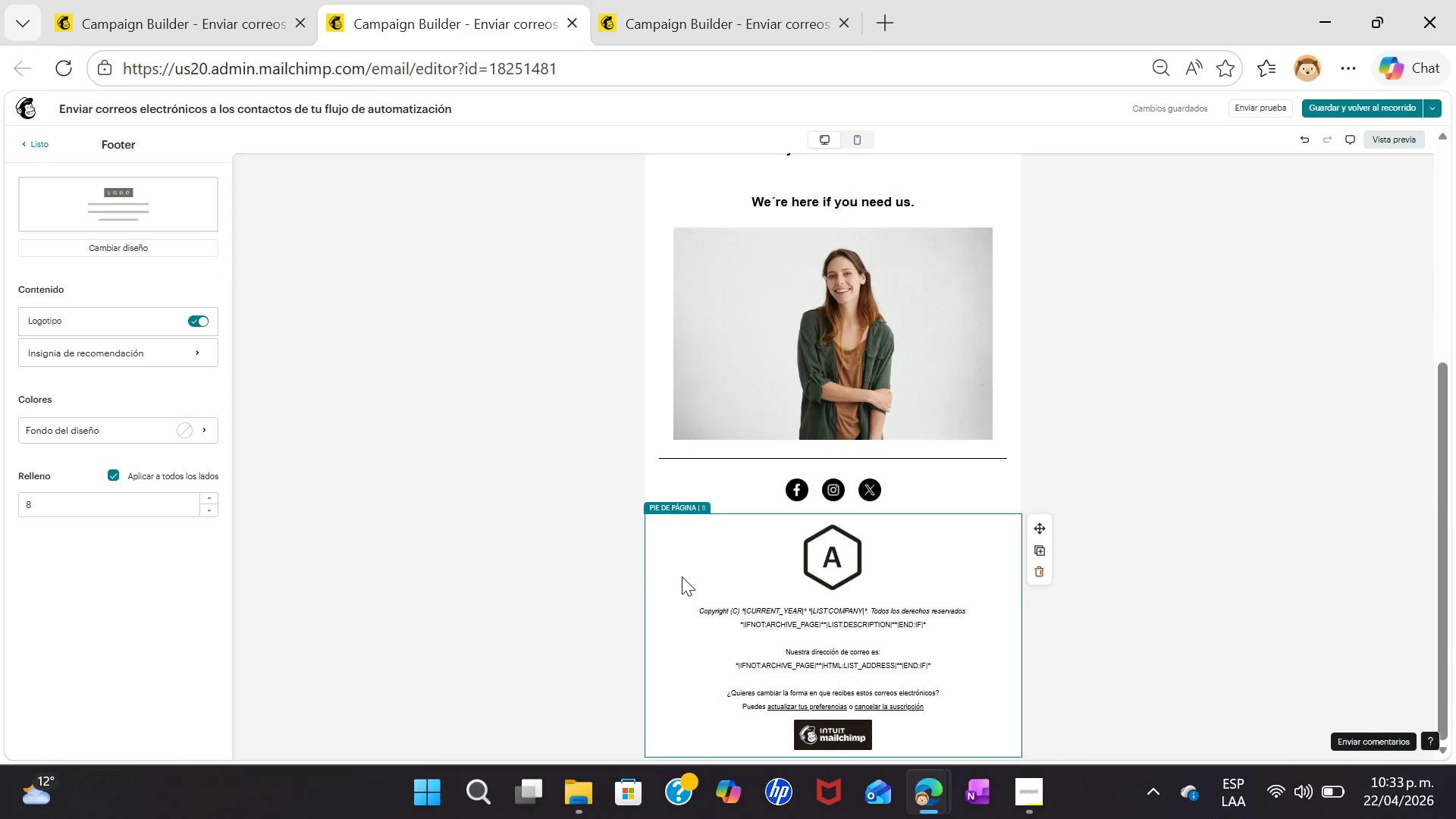 
key(Control+B)
 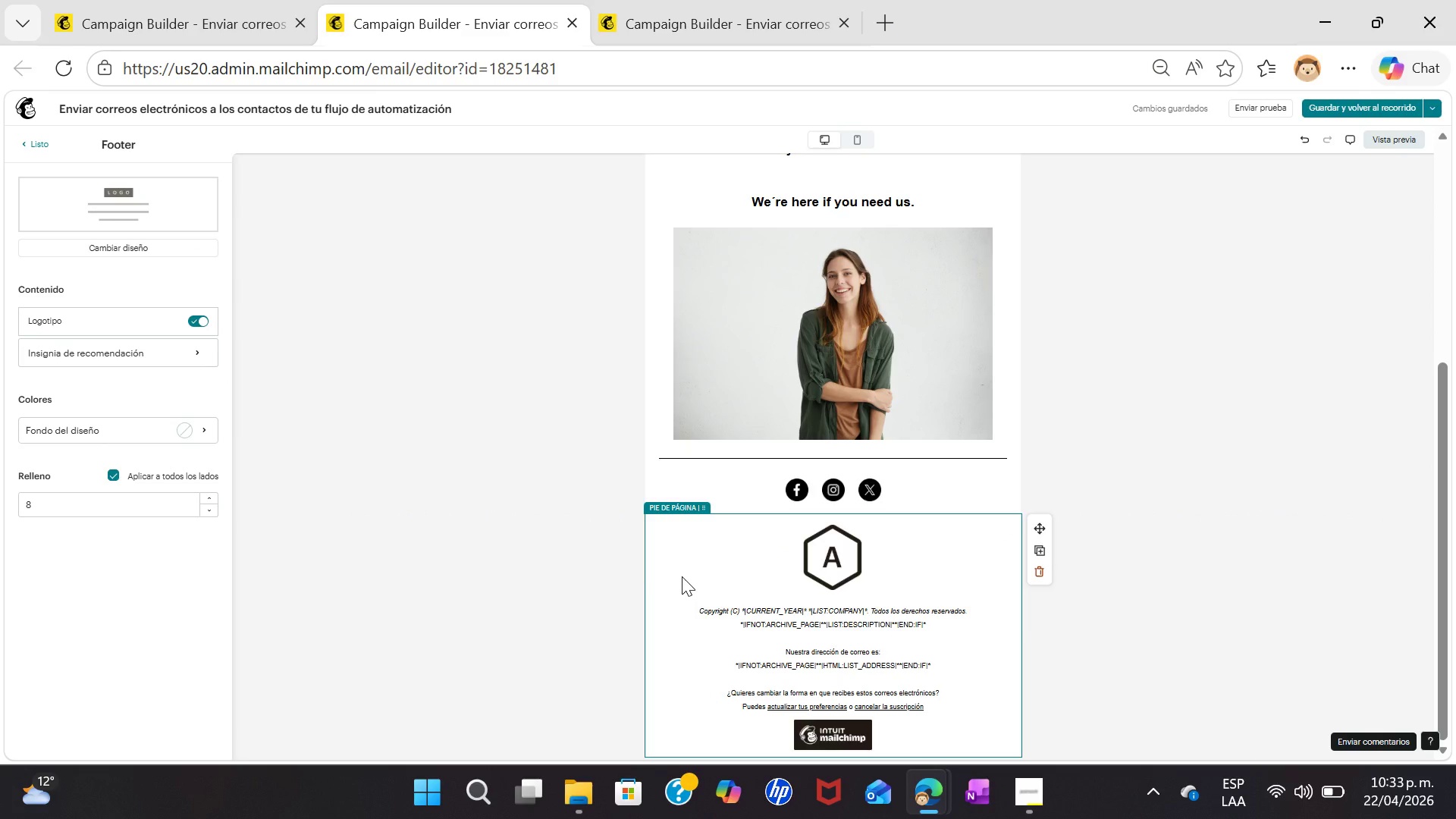 
key(Control+V)
 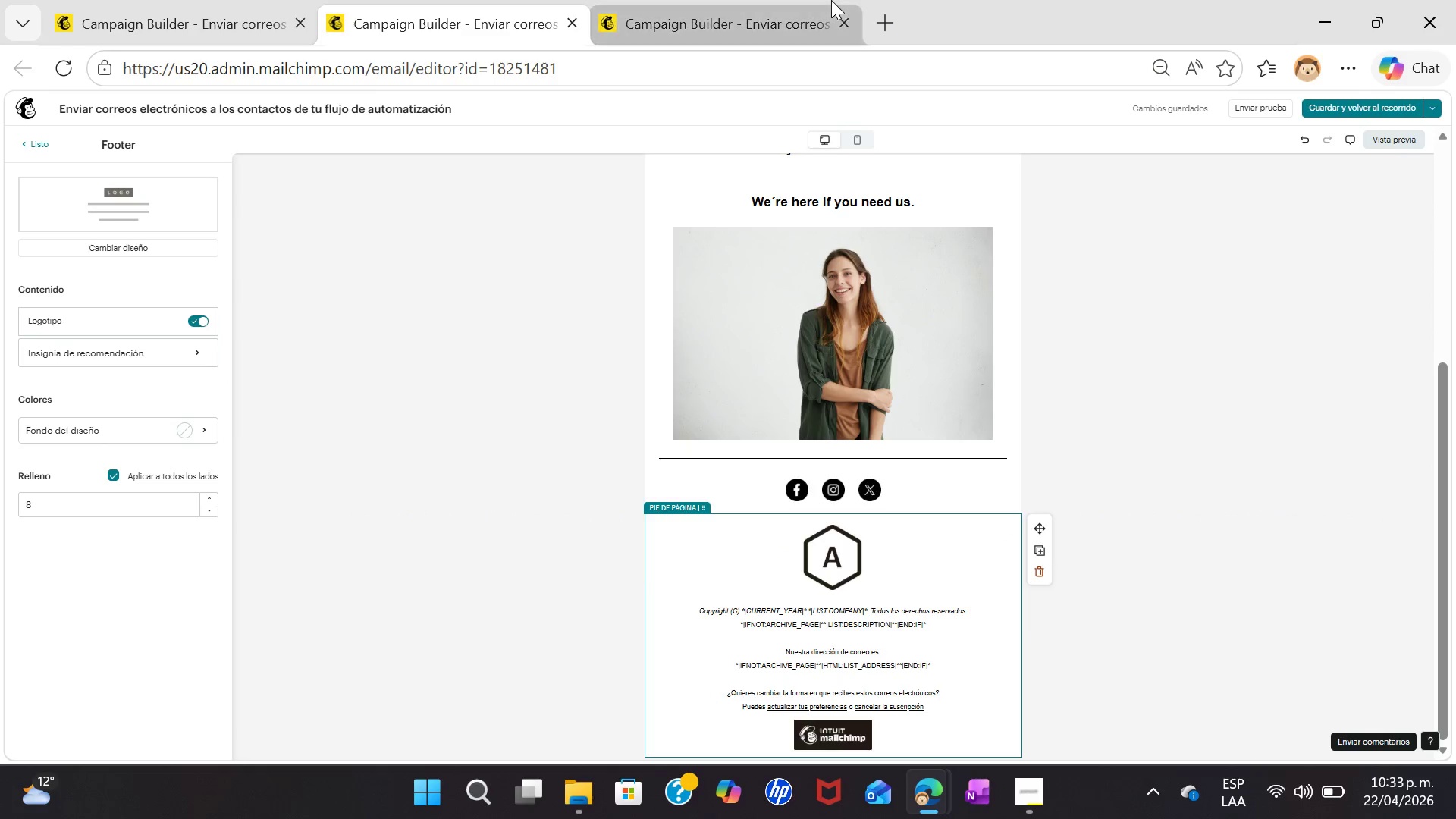 
left_click([767, 0])
 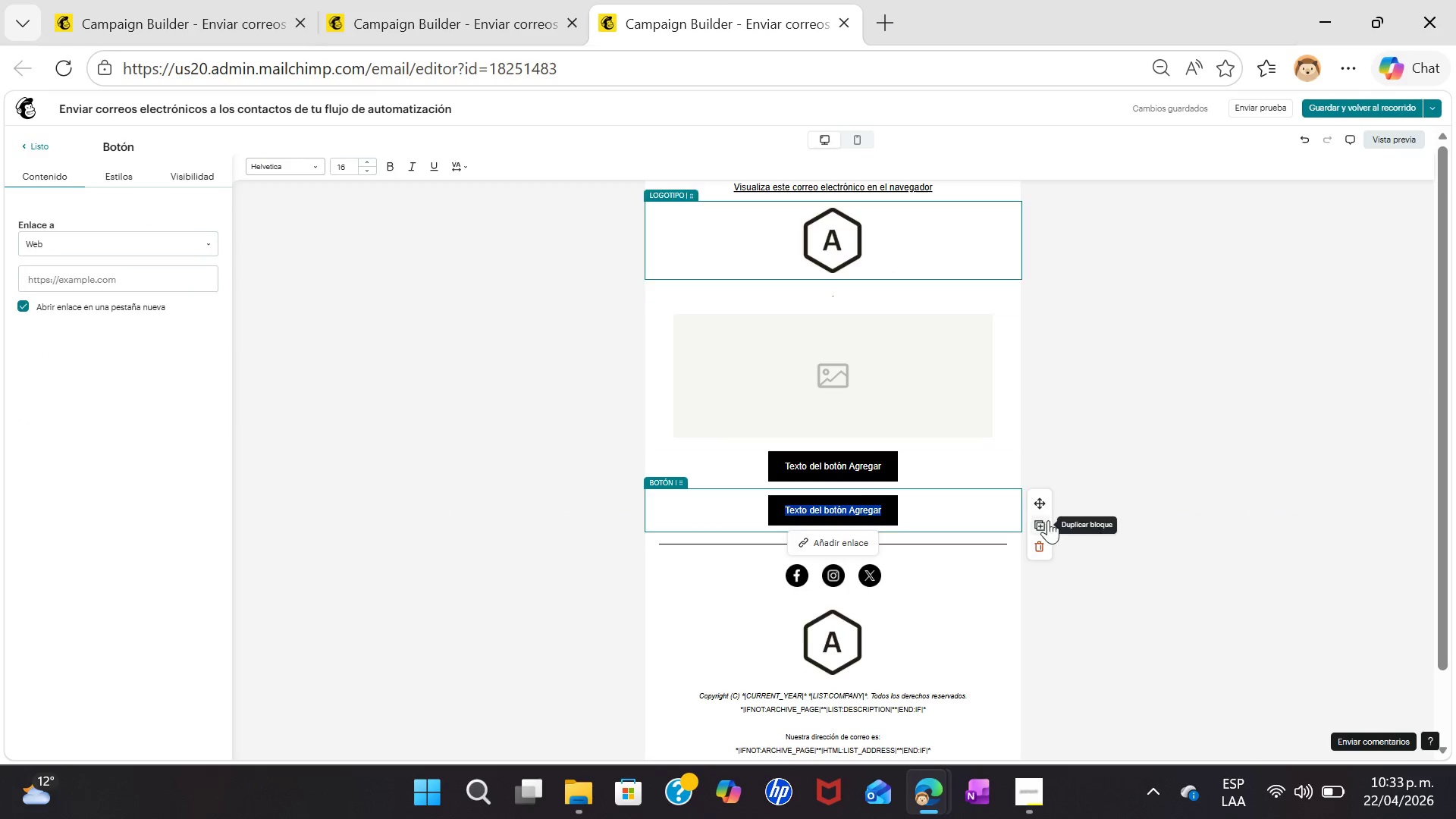 
left_click([1050, 524])
 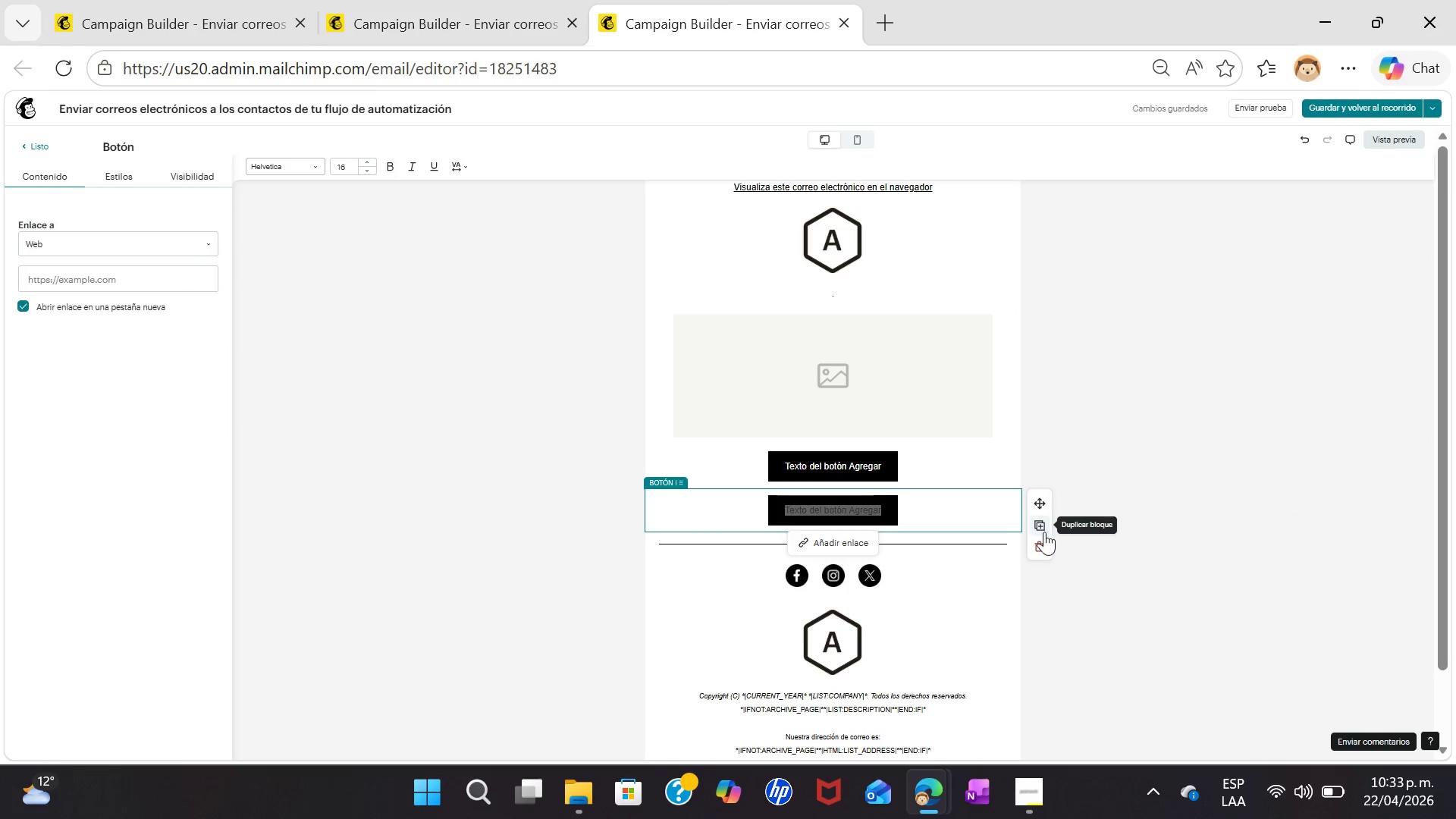 
left_click([1043, 551])
 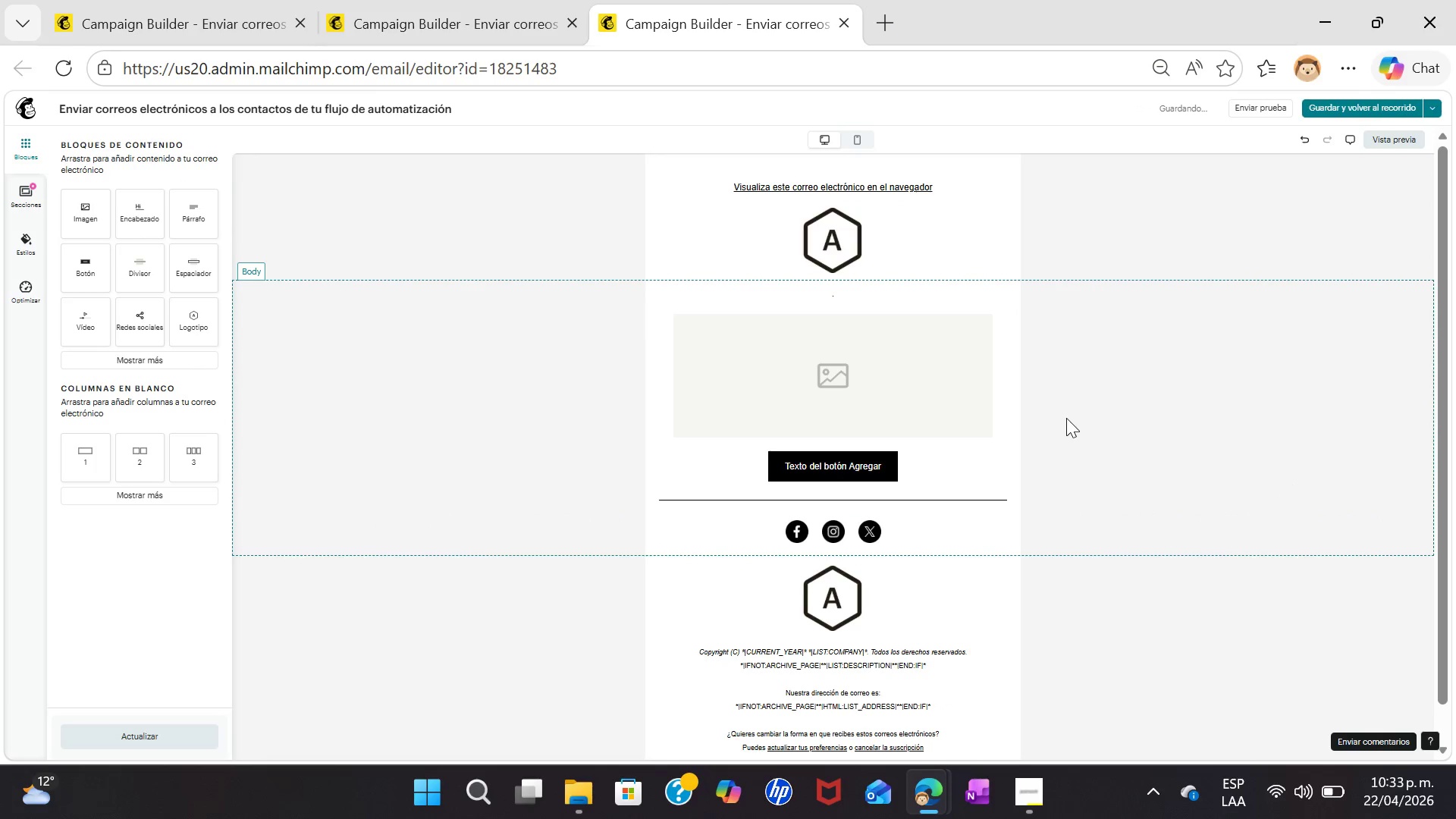 
left_click([821, 349])
 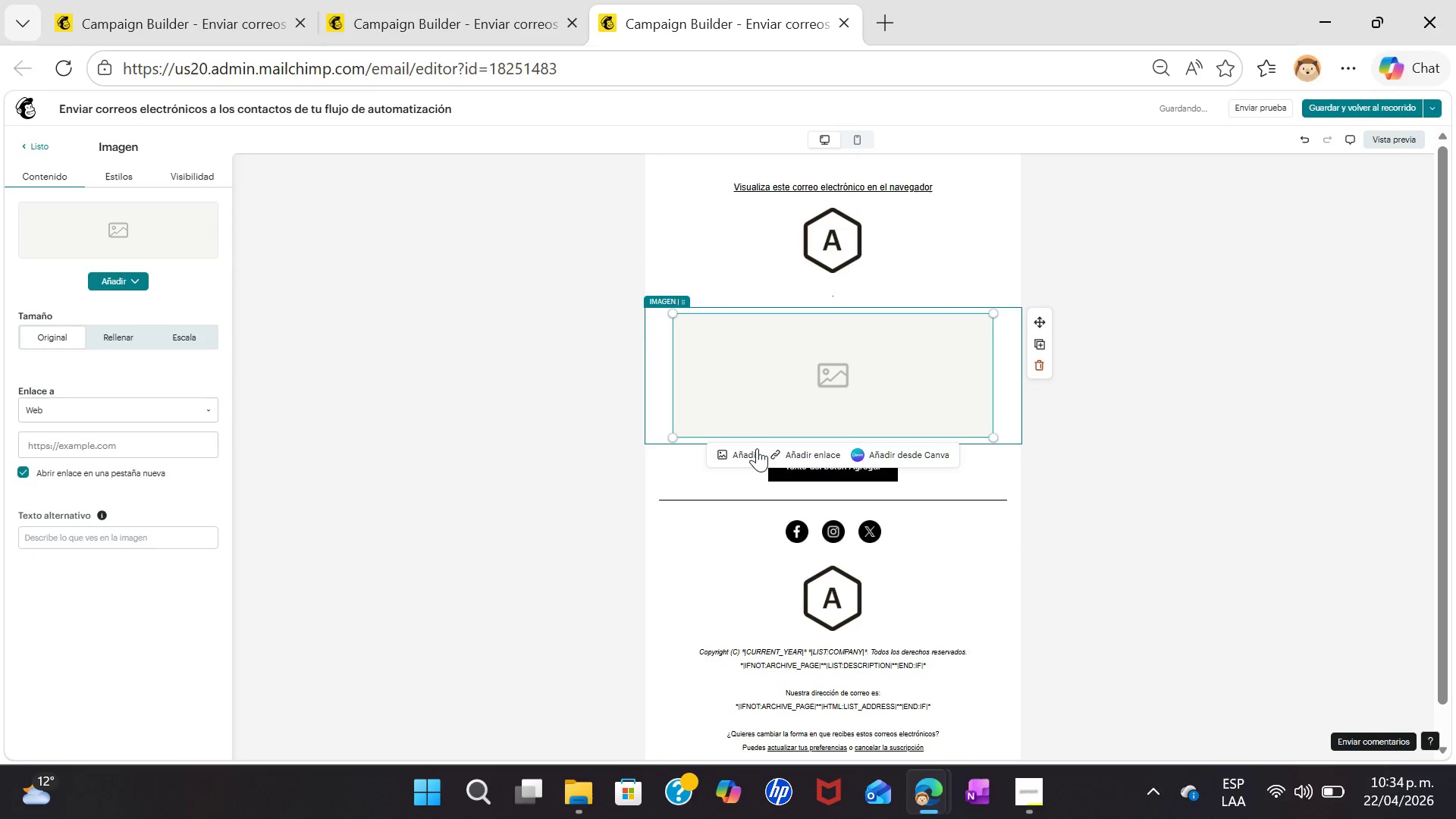 
left_click([747, 453])
 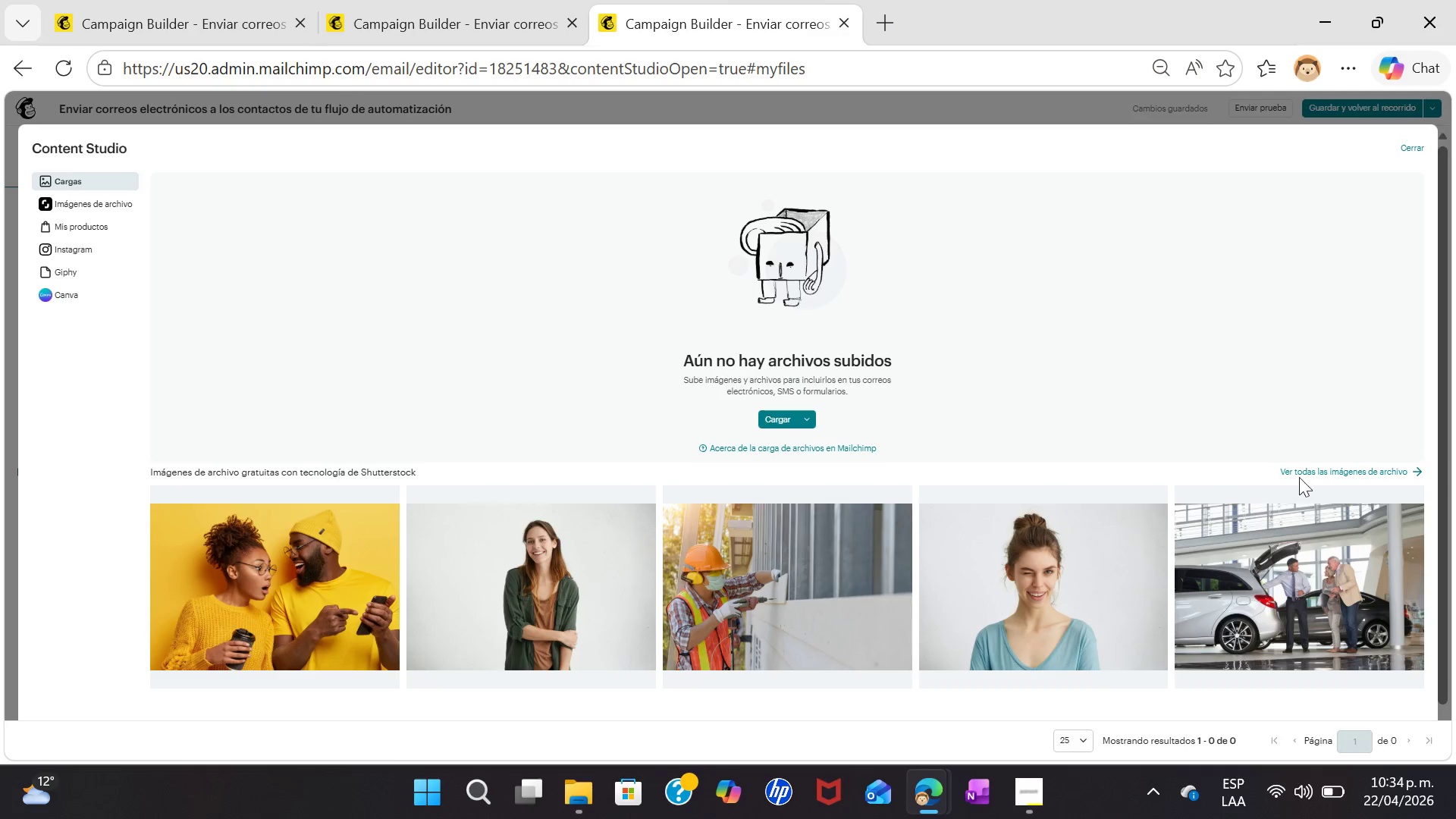 
wait(6.16)
 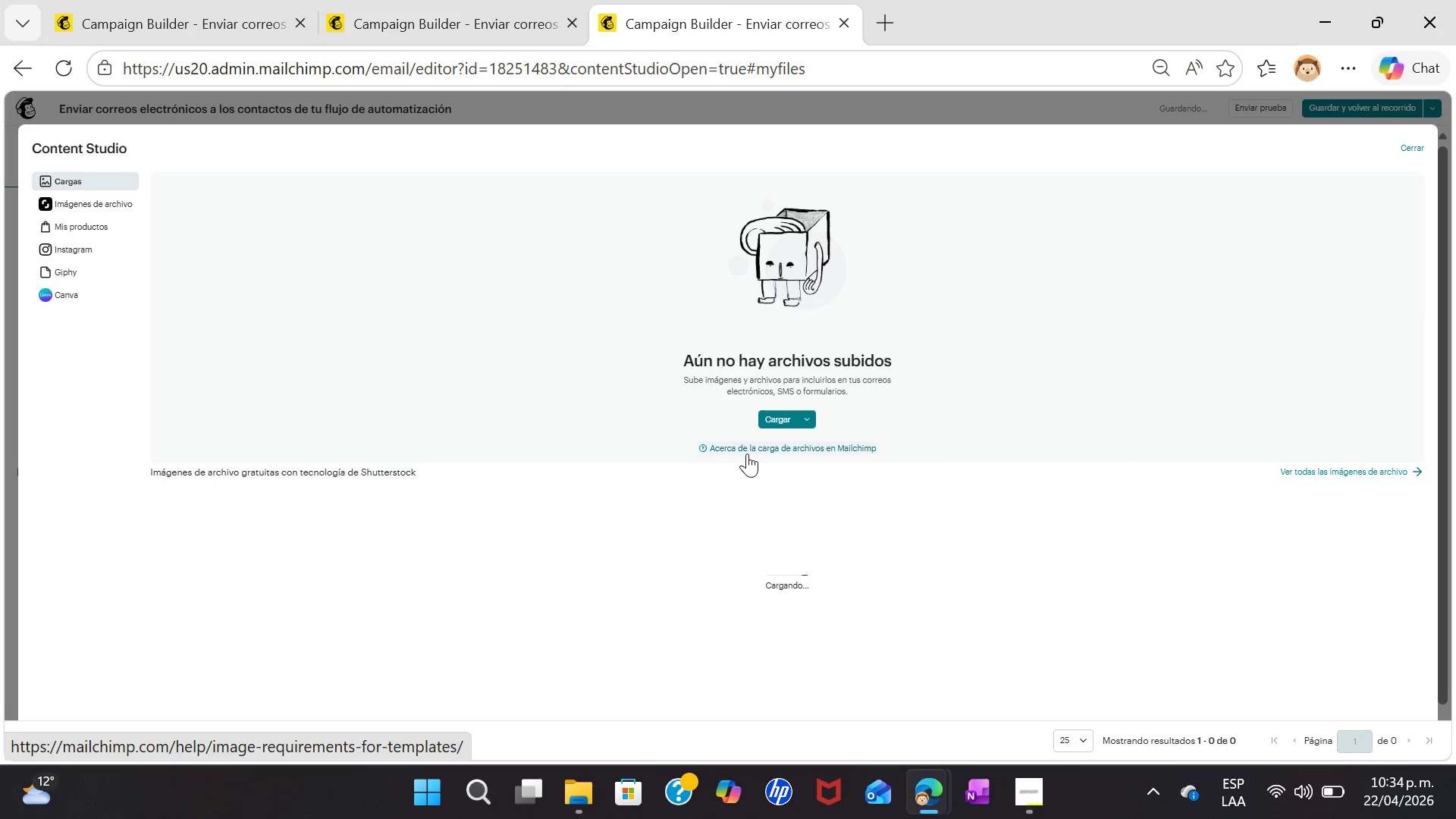 
left_click([1404, 467])
 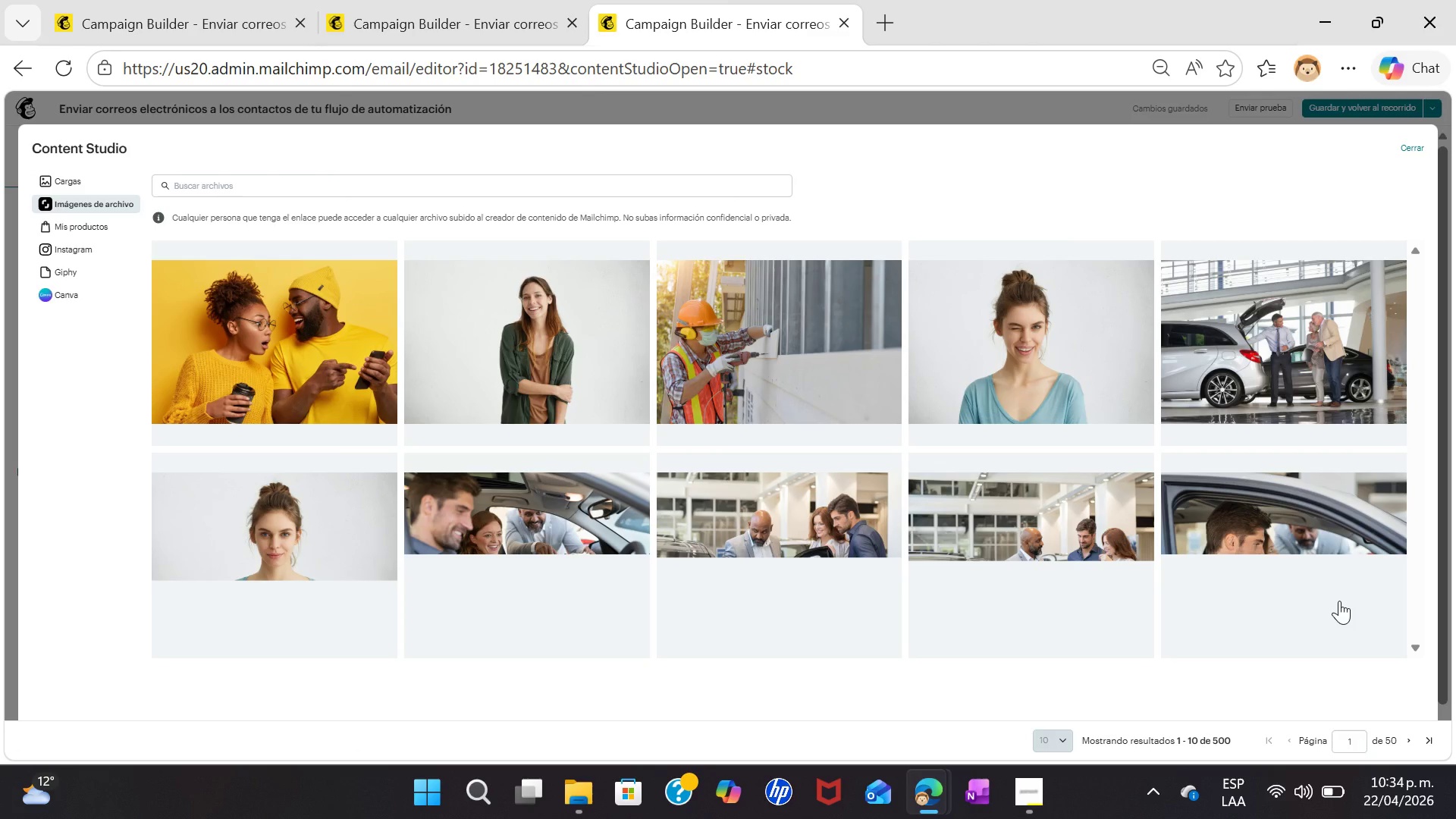 
wait(11.14)
 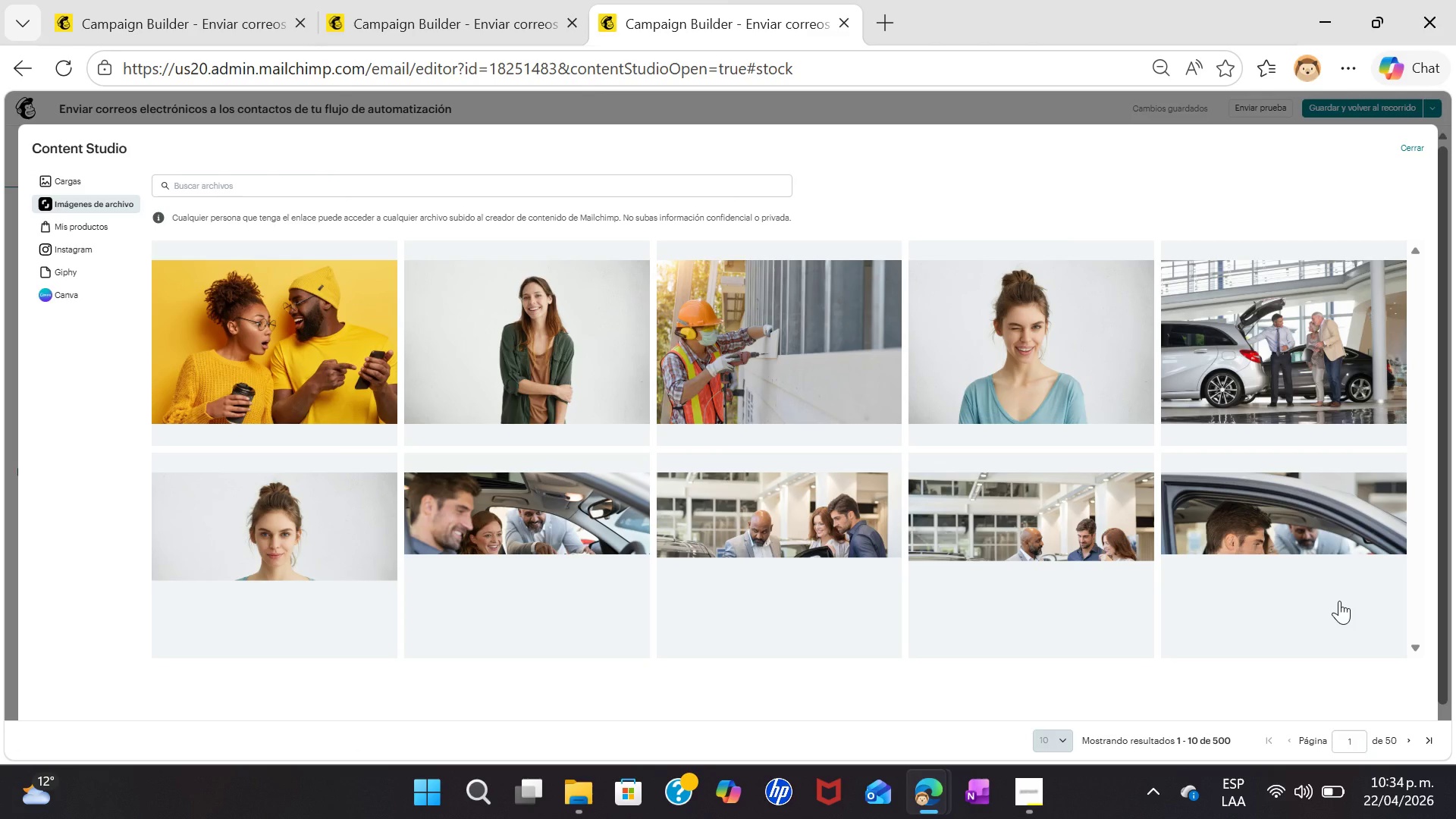 
left_click([380, 549])
 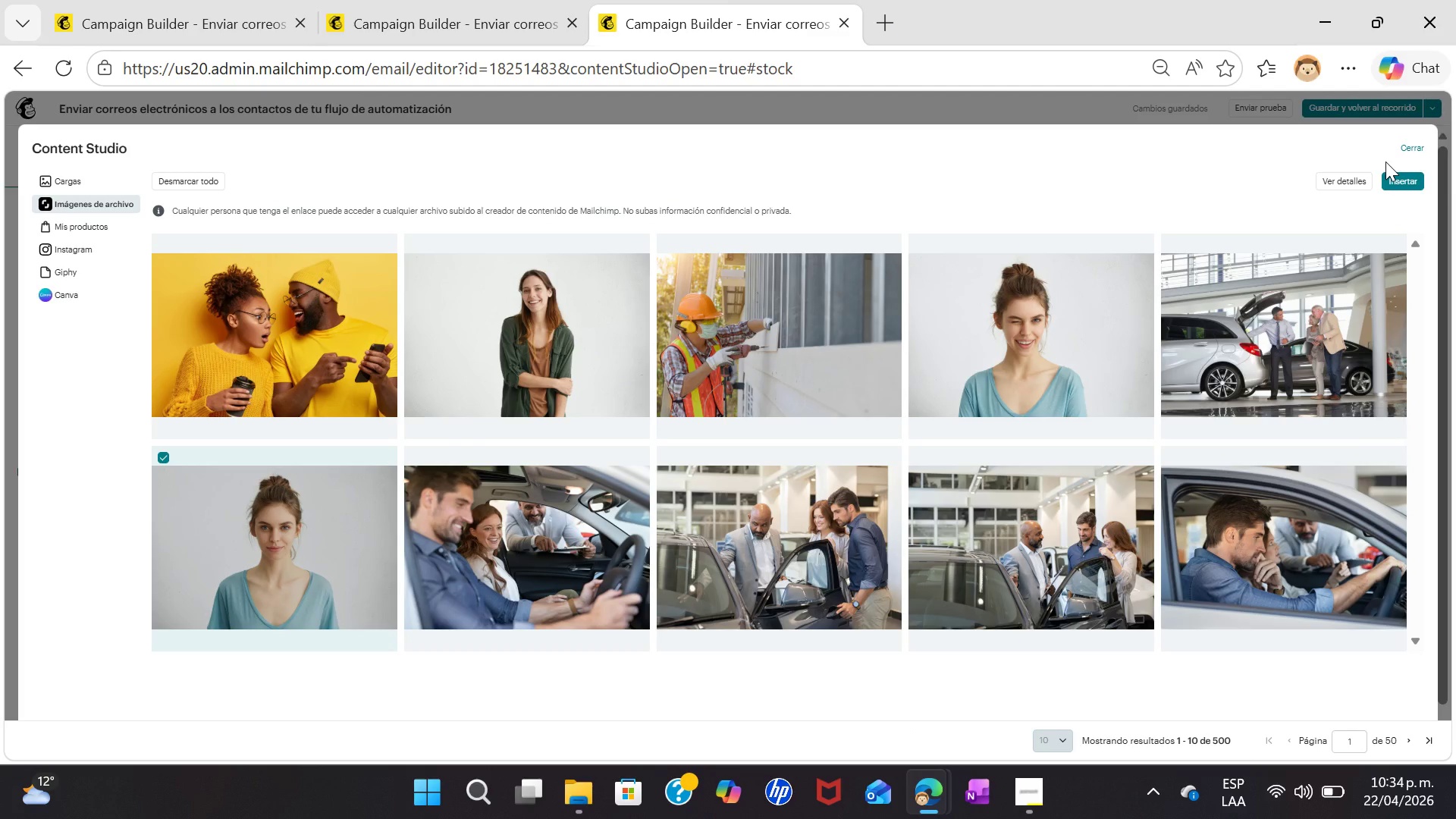 
left_click([1410, 178])
 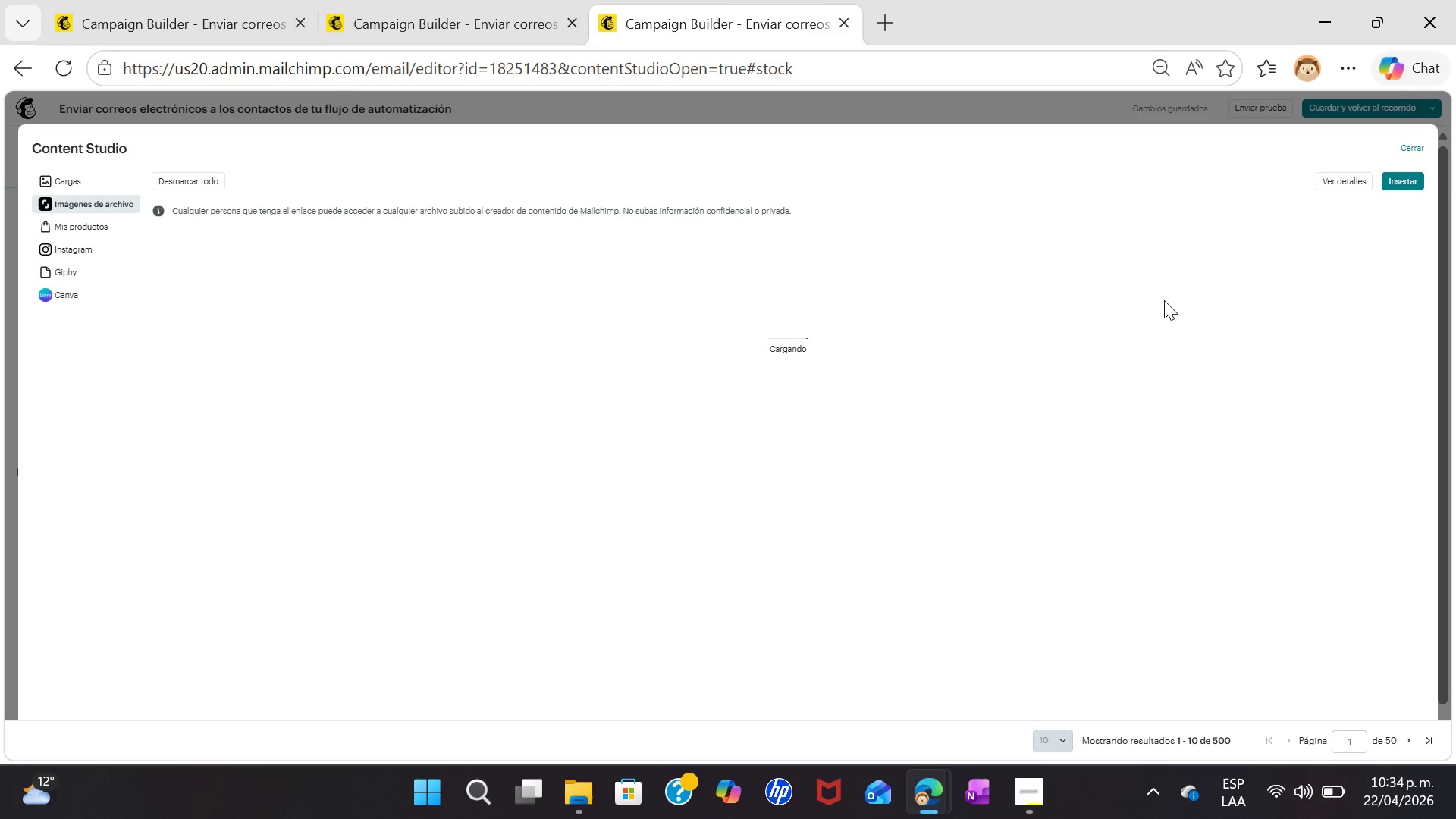 
mouse_move([1421, 166])
 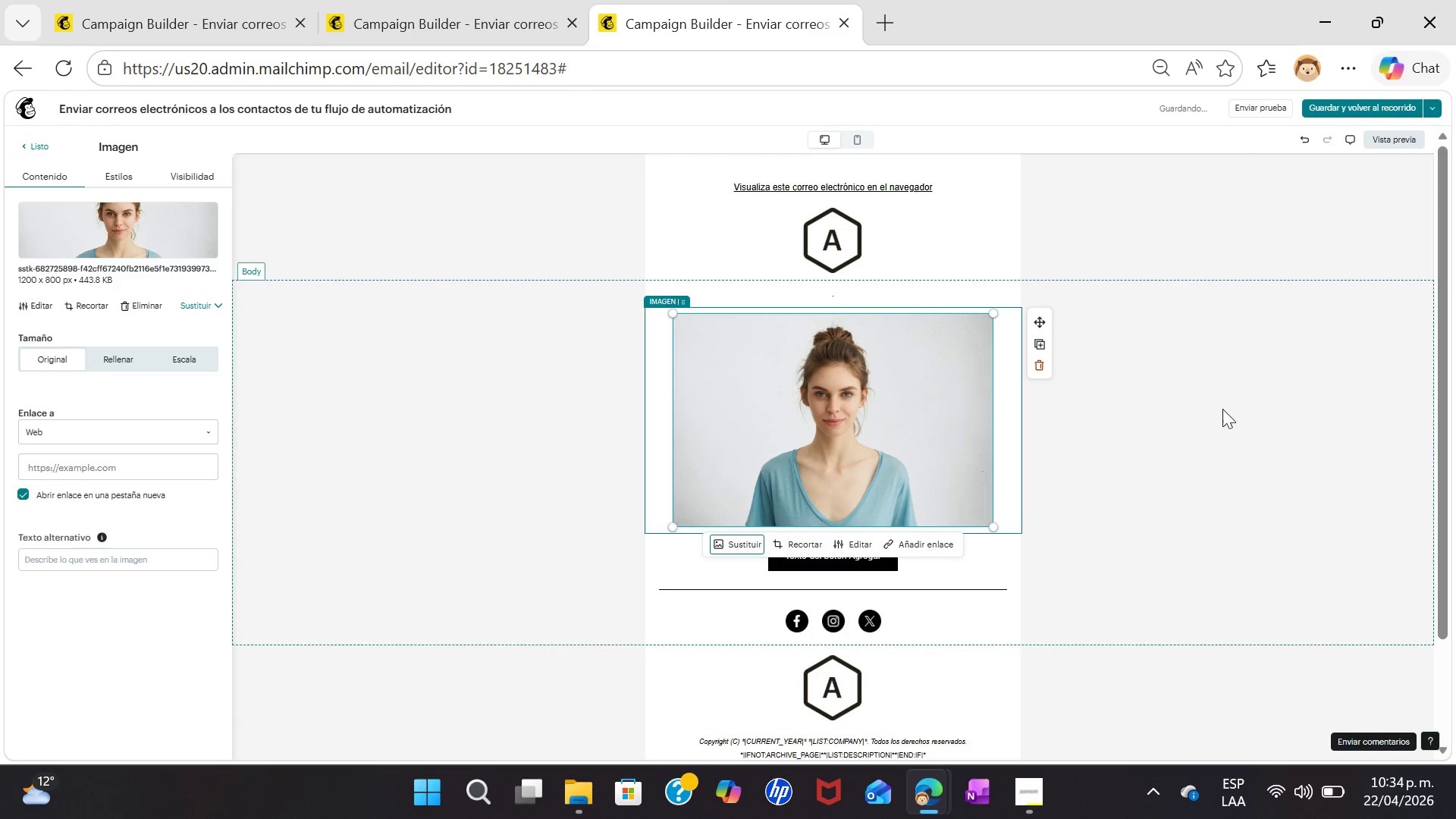 
left_click([1222, 407])
 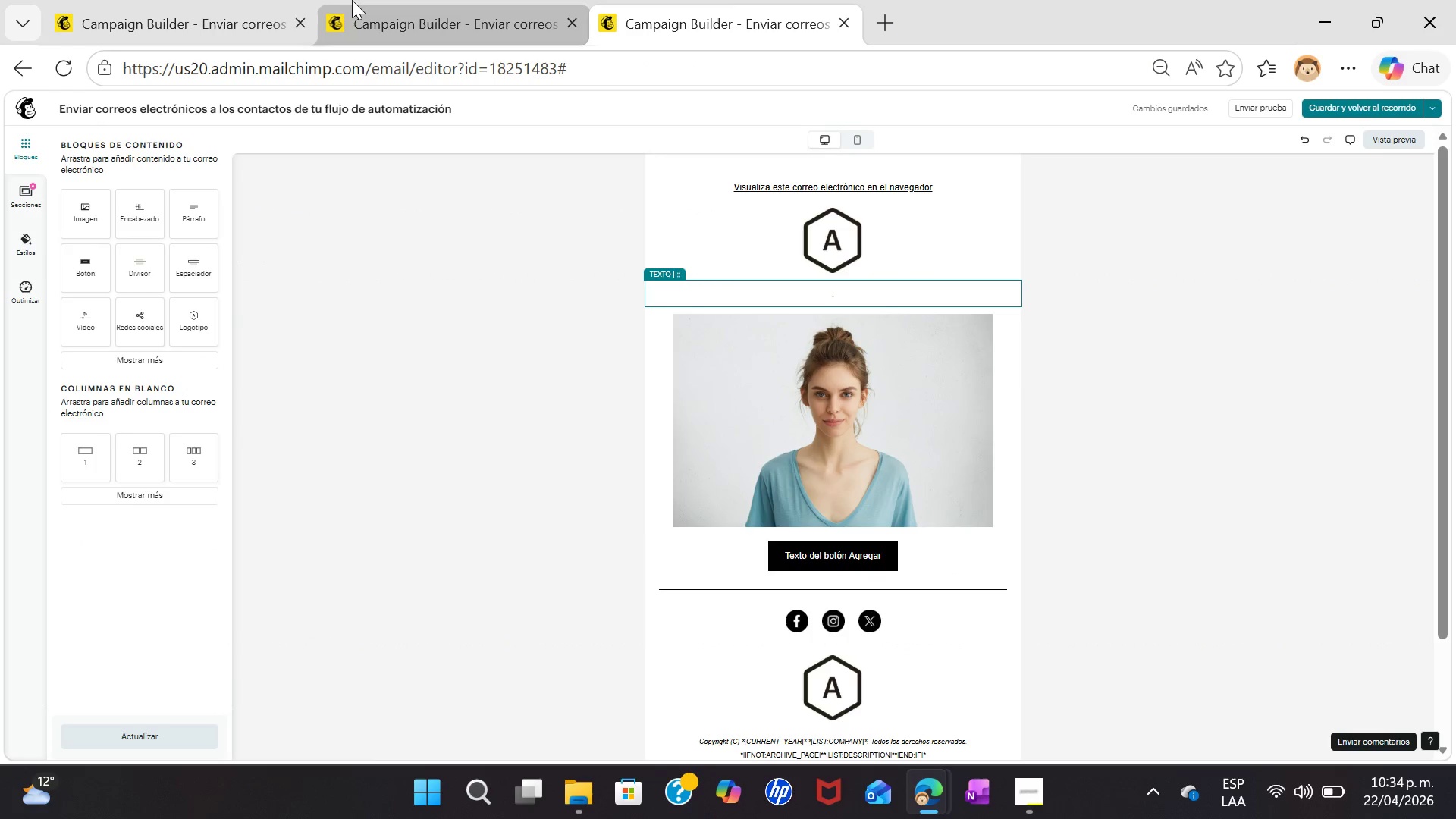 
left_click([207, 0])
 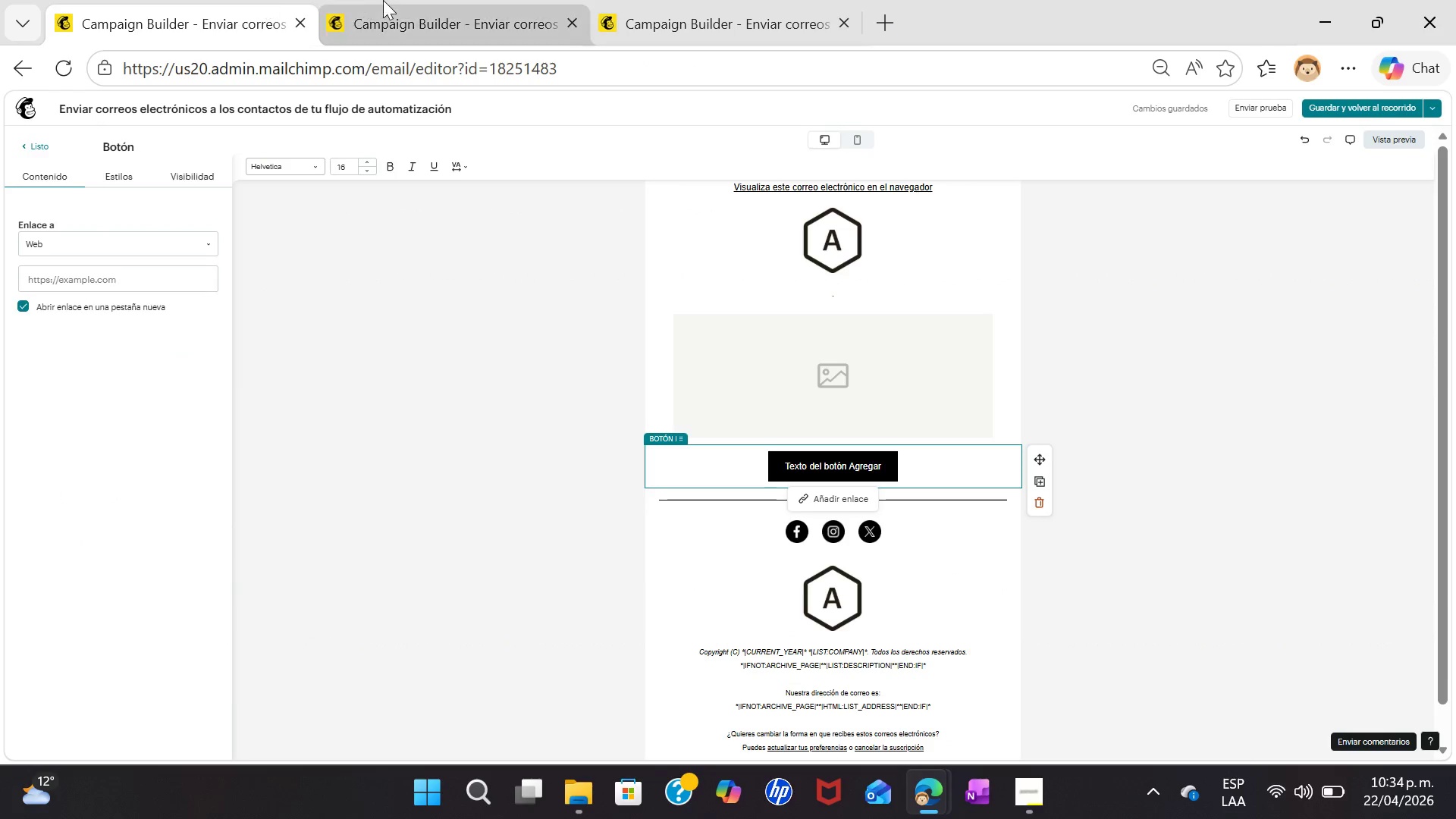 
left_click([388, 0])
 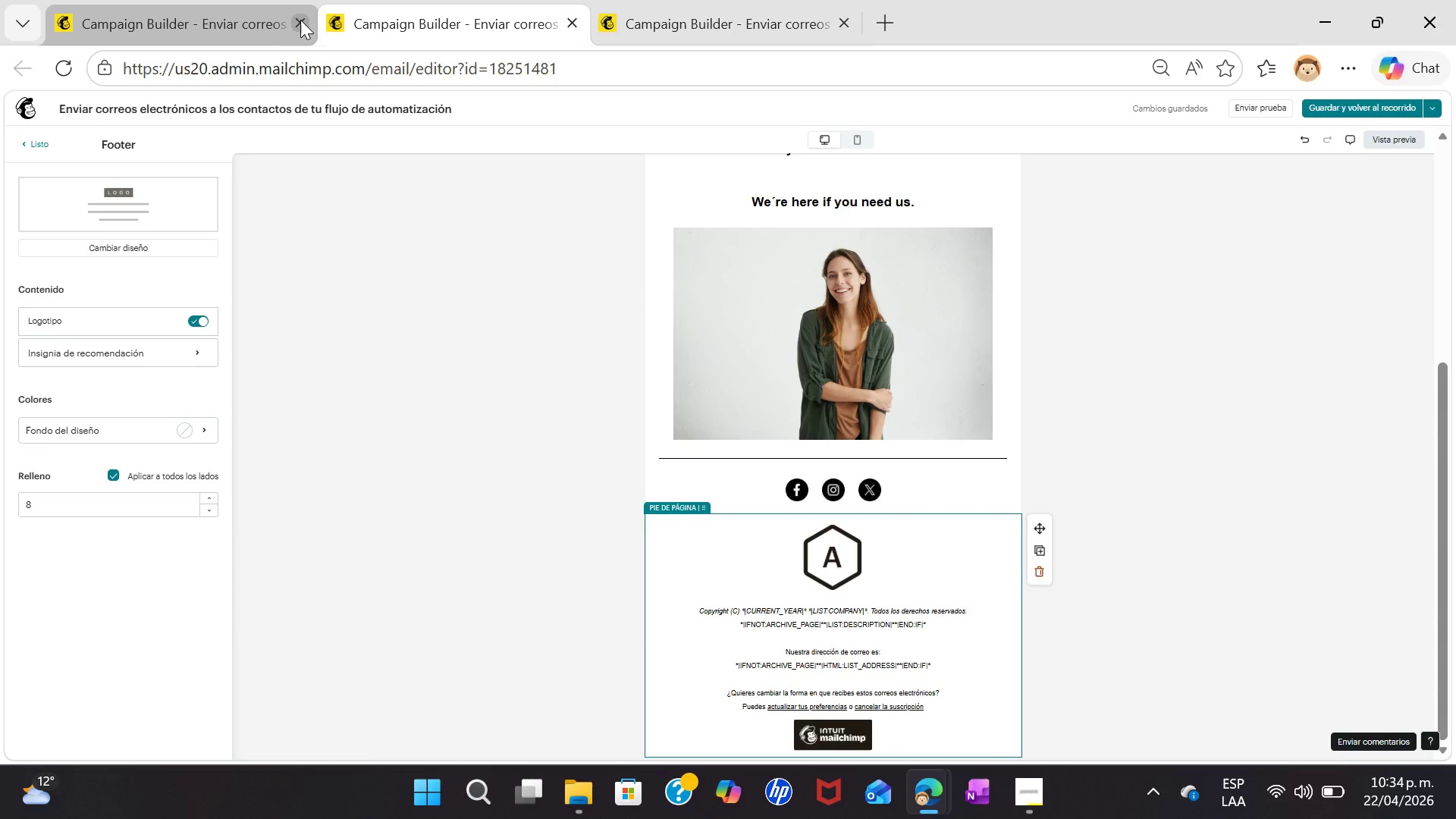 
left_click([301, 20])
 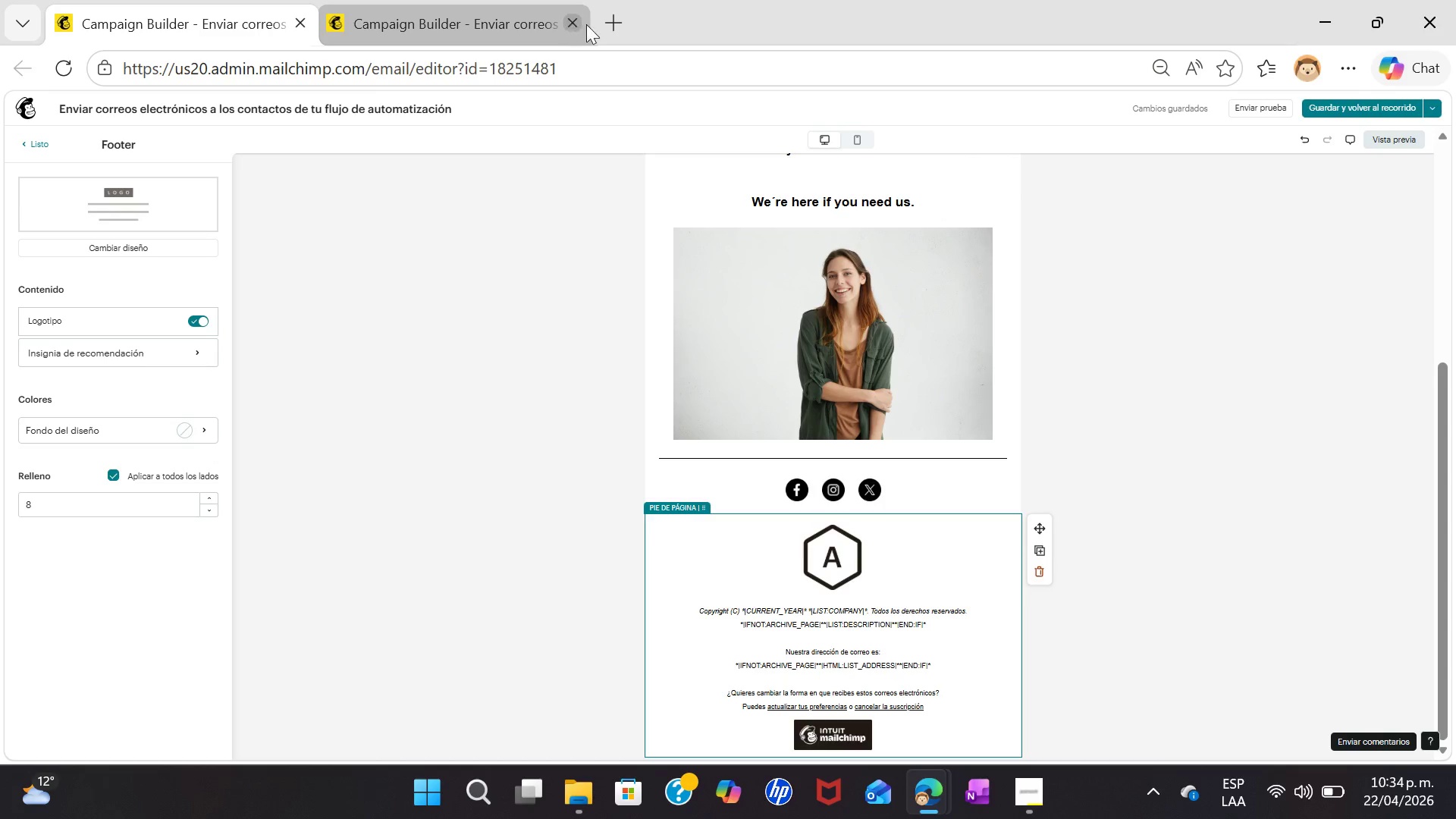 
left_click([612, 27])
 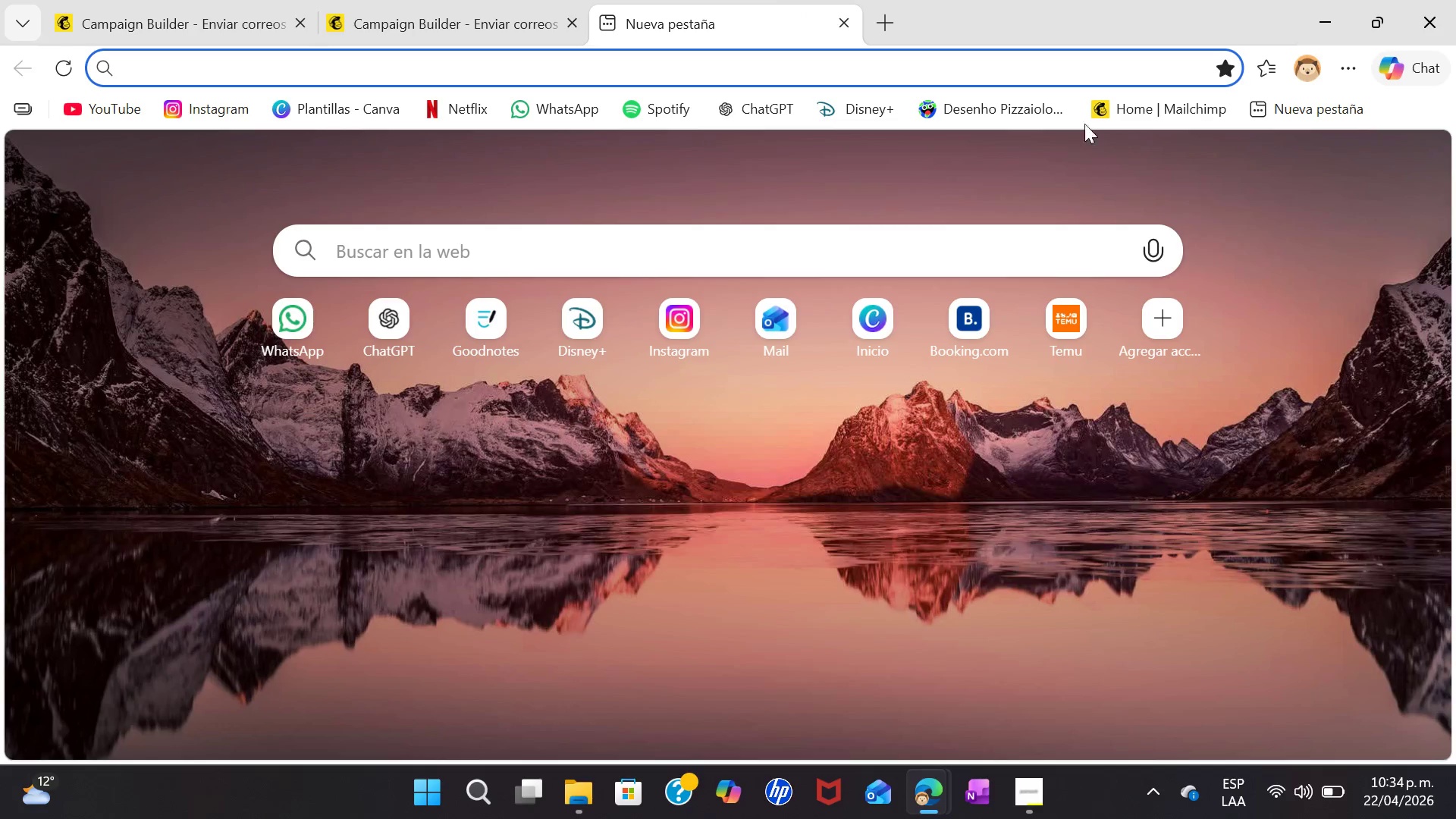 
left_click([1144, 110])
 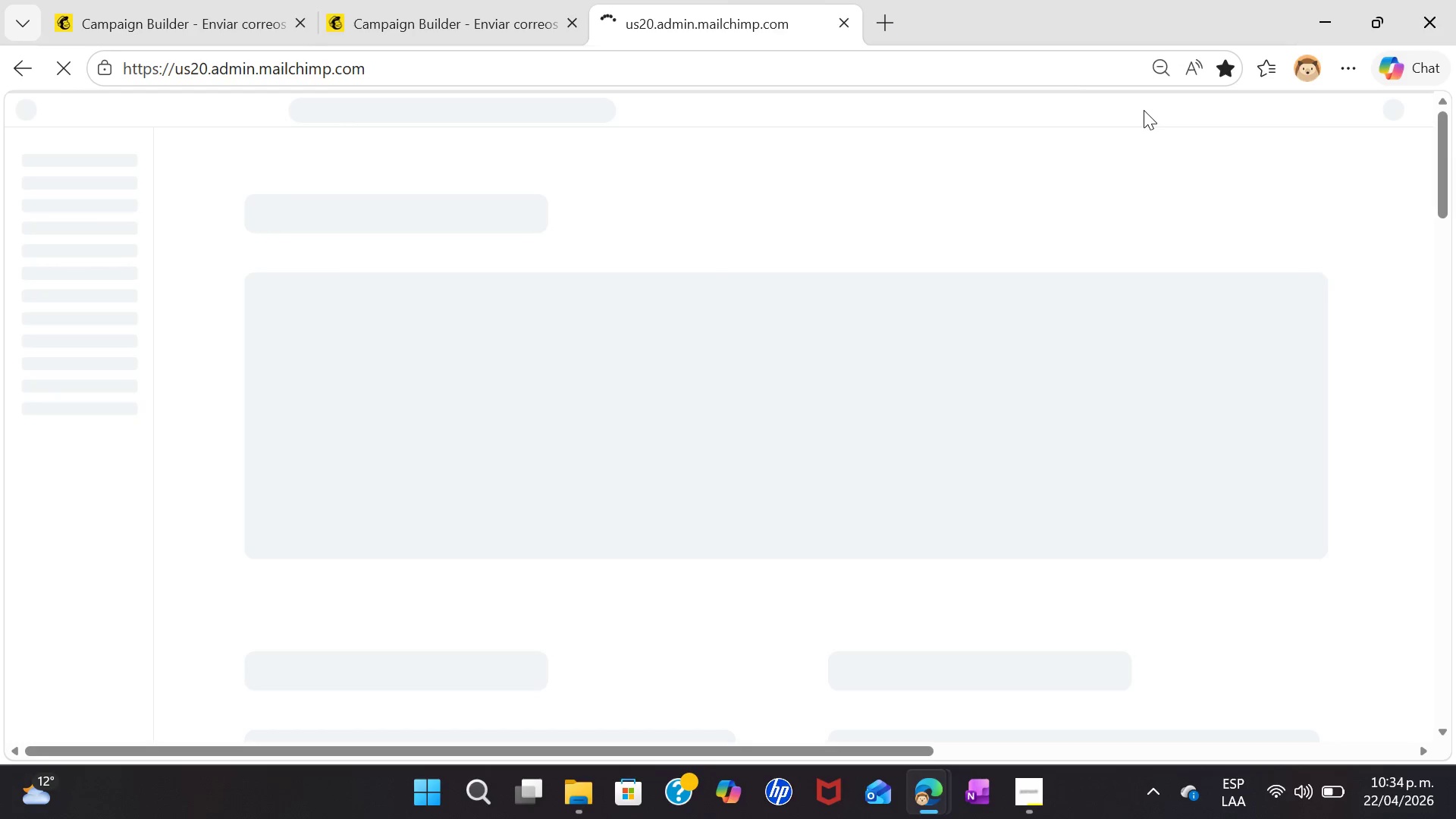 
left_click([469, 0])
 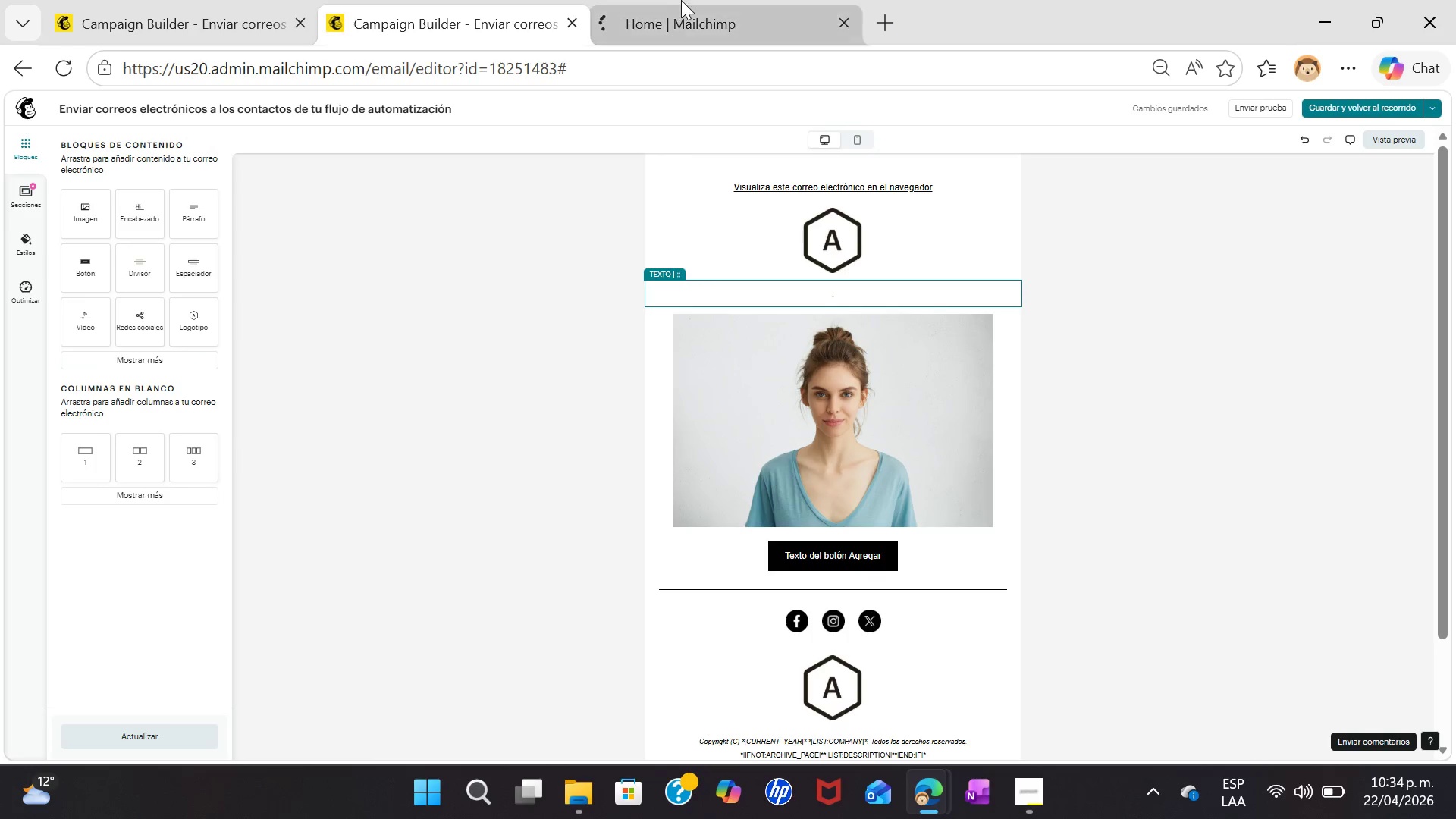 
left_click([711, 0])
 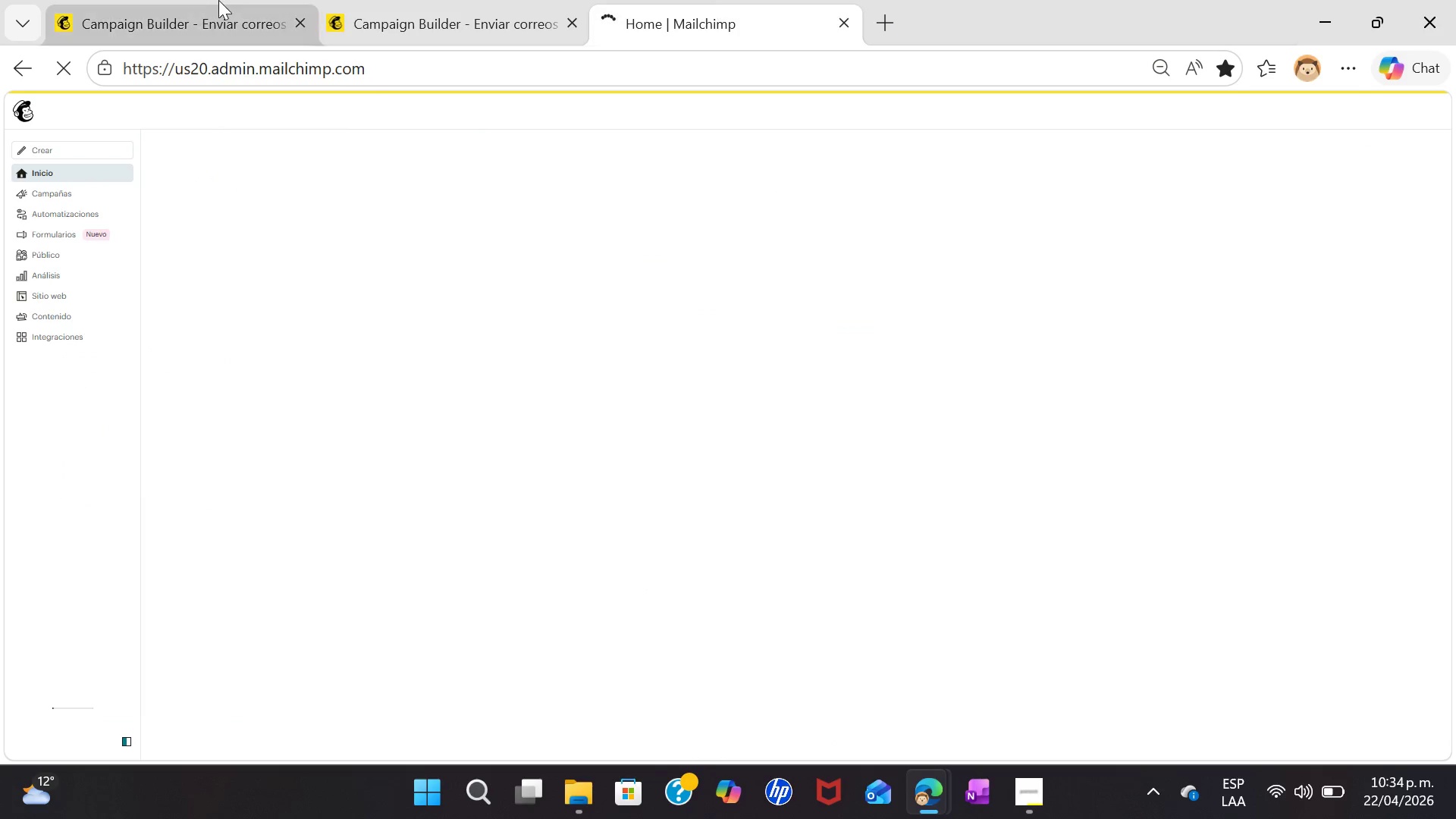 
left_click([217, 0])
 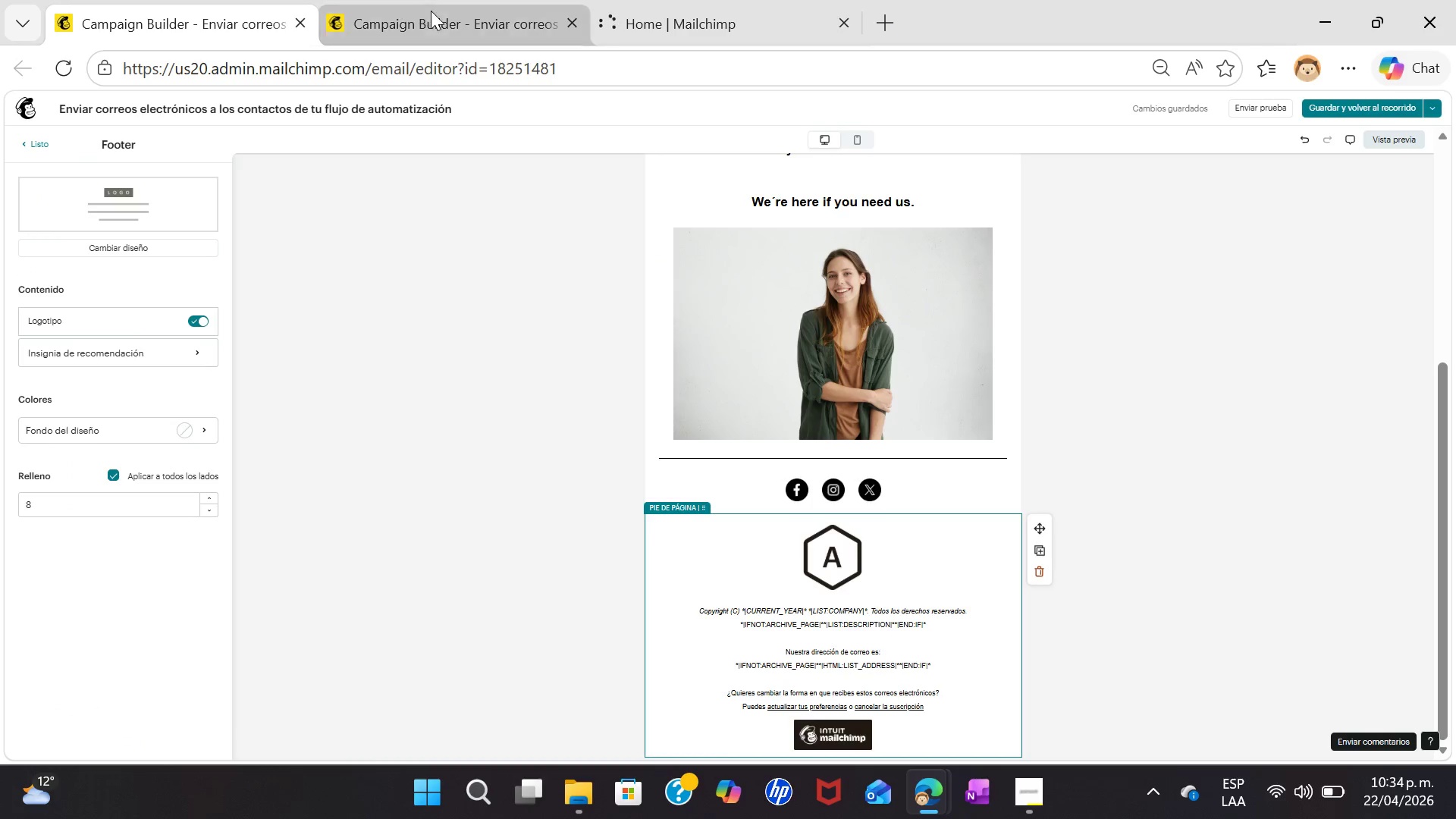 
left_click([433, 11])
 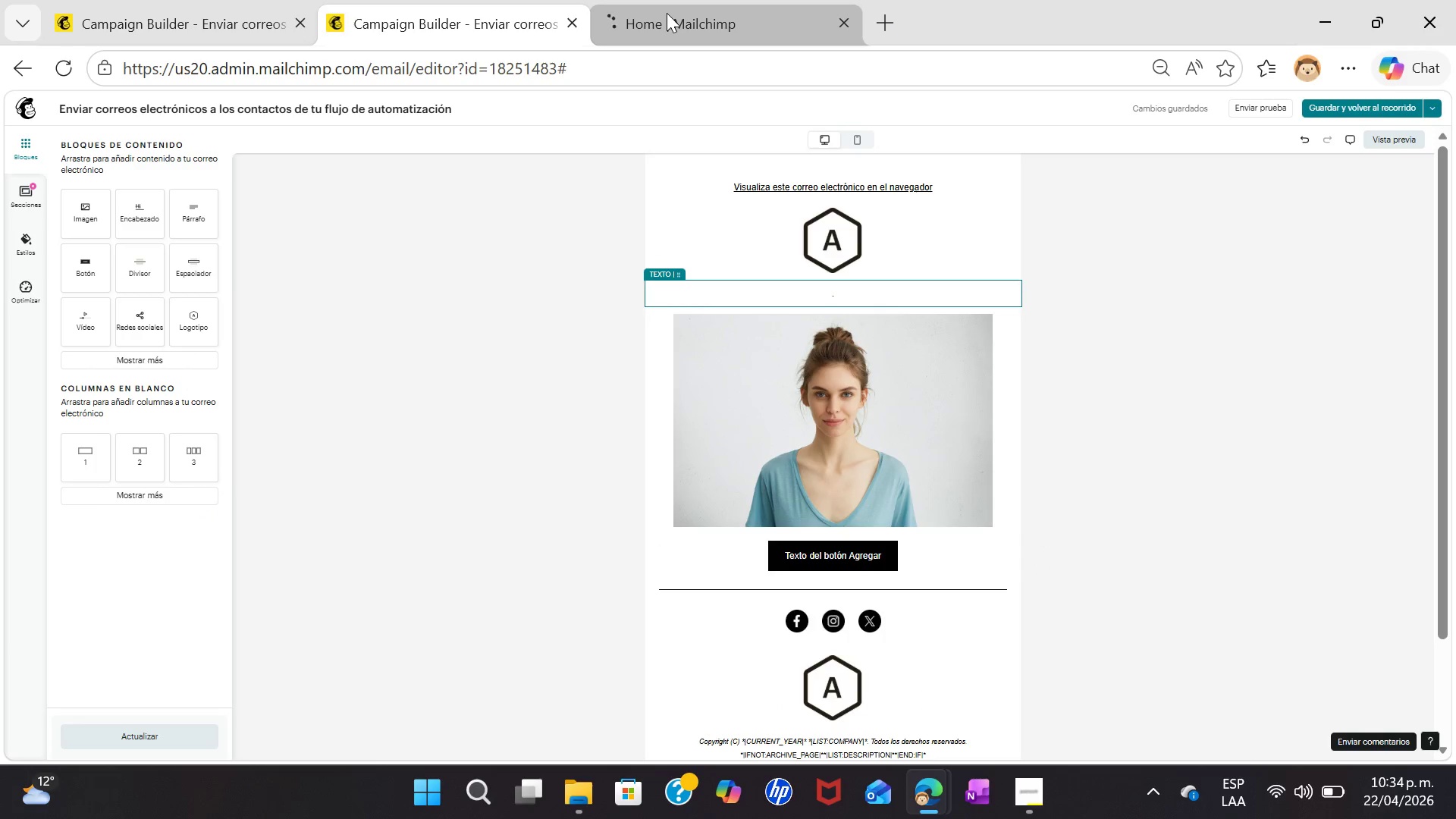 
left_click([667, 13])
 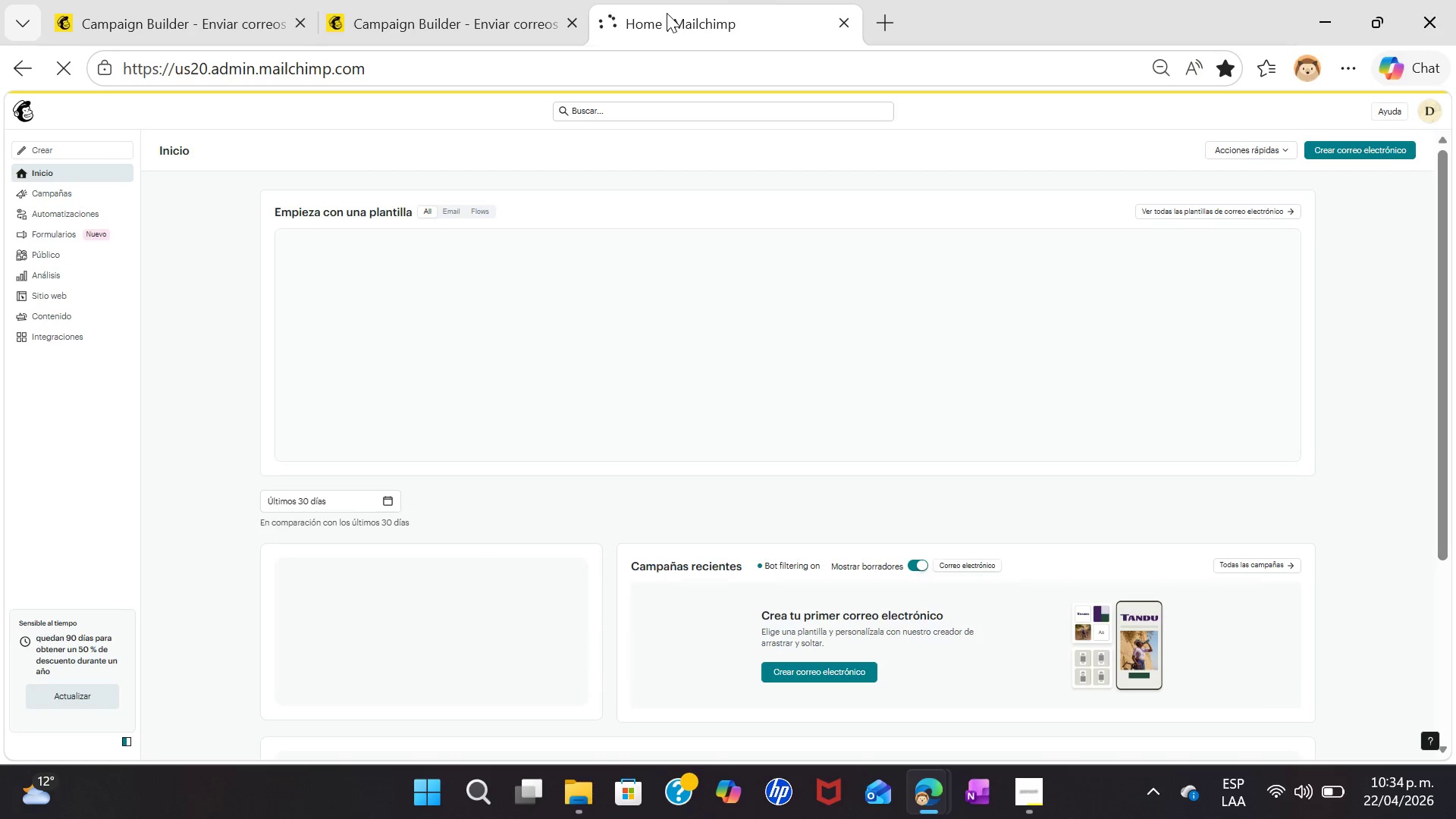 
wait(11.56)
 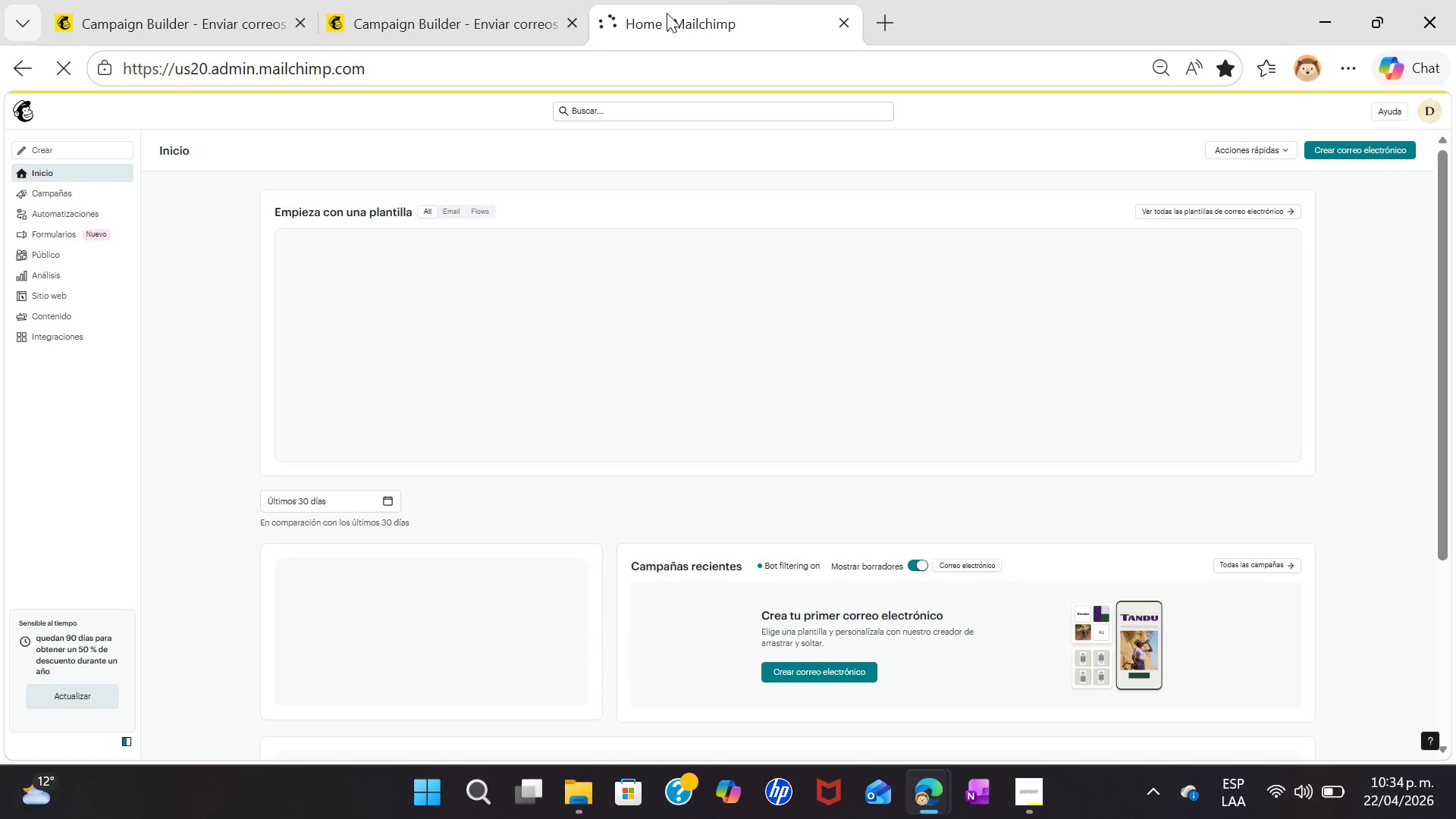 
left_click([96, 188])
 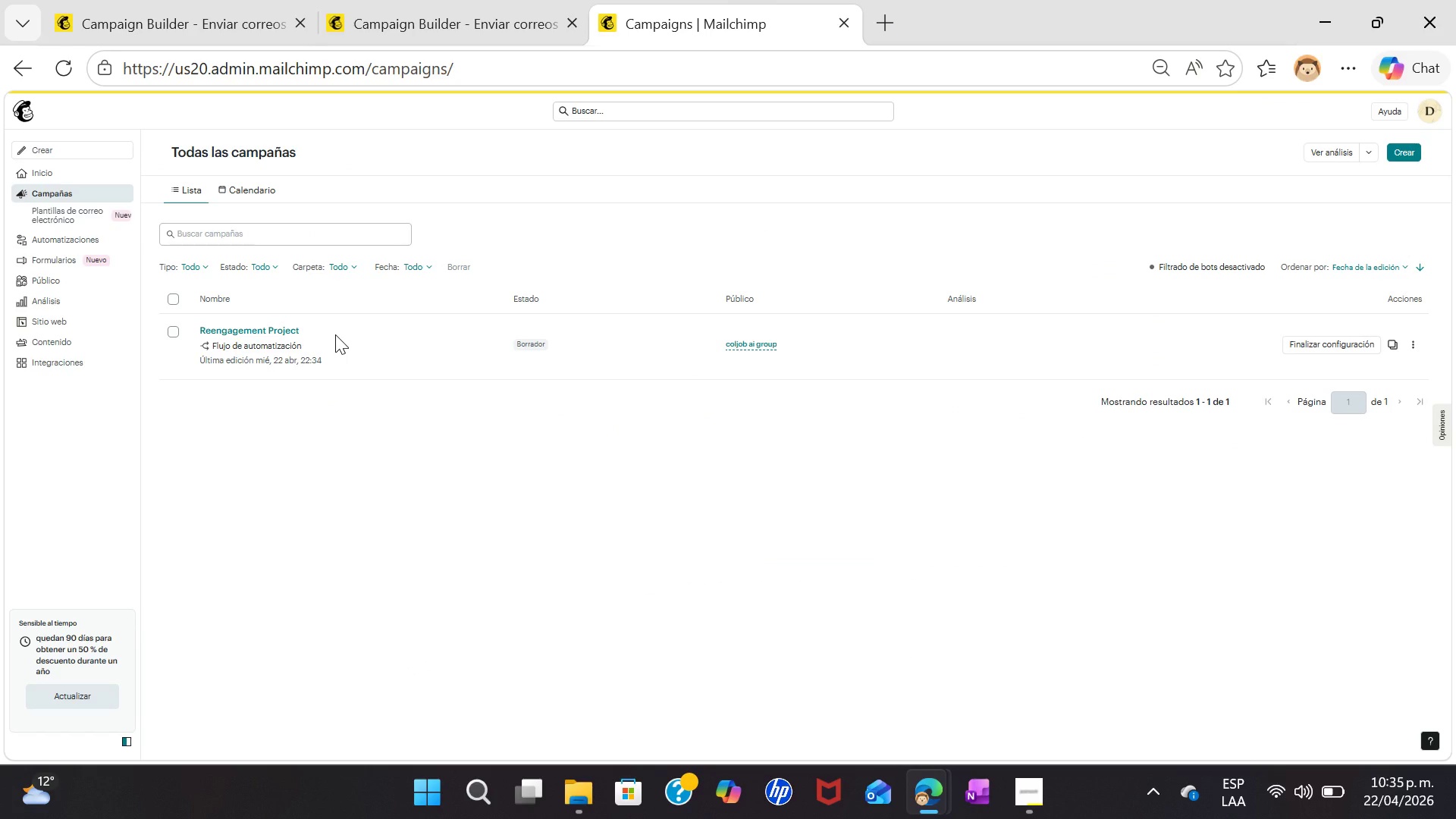 
wait(6.17)
 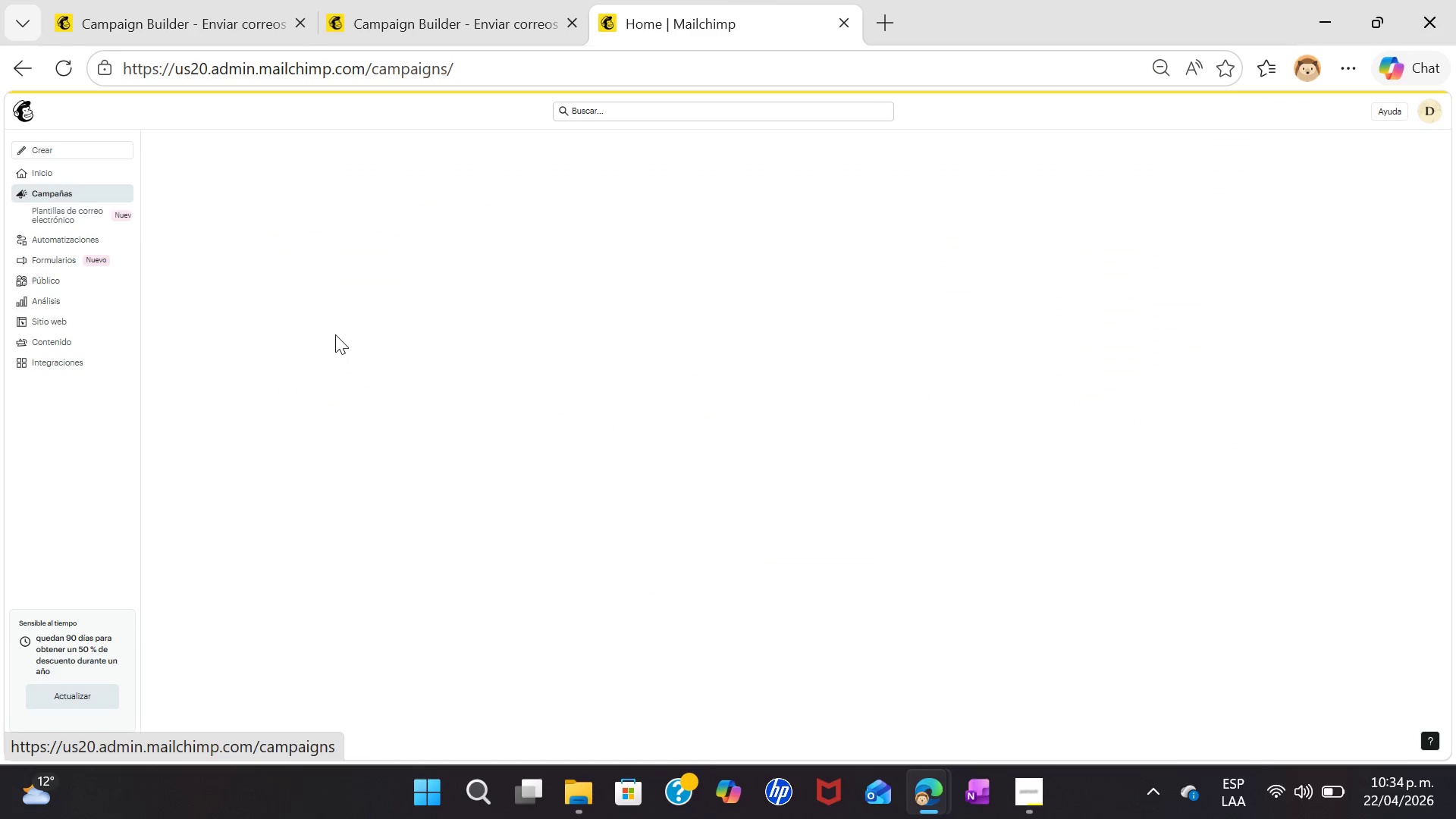 
left_click([258, 328])
 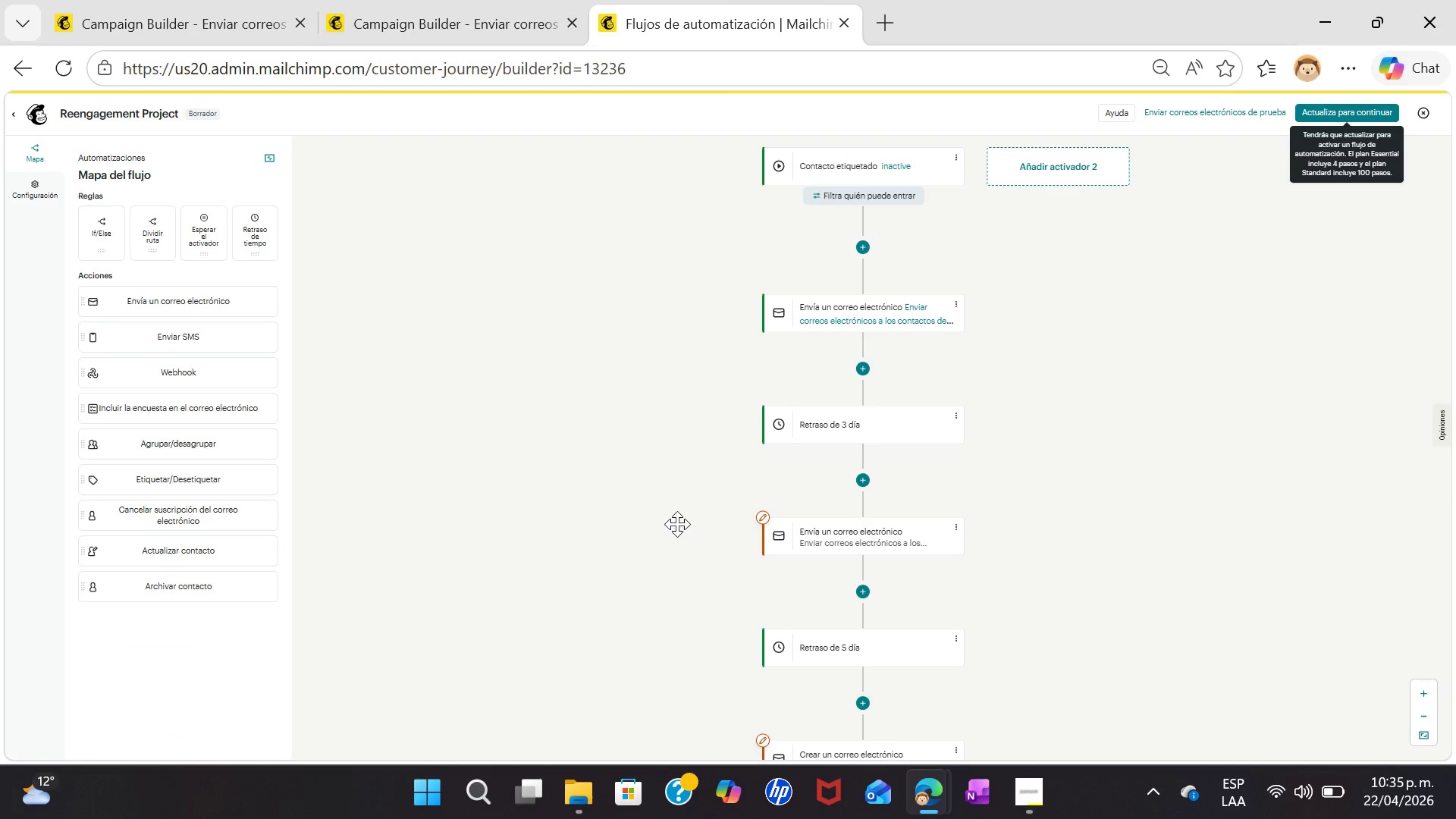 
wait(11.41)
 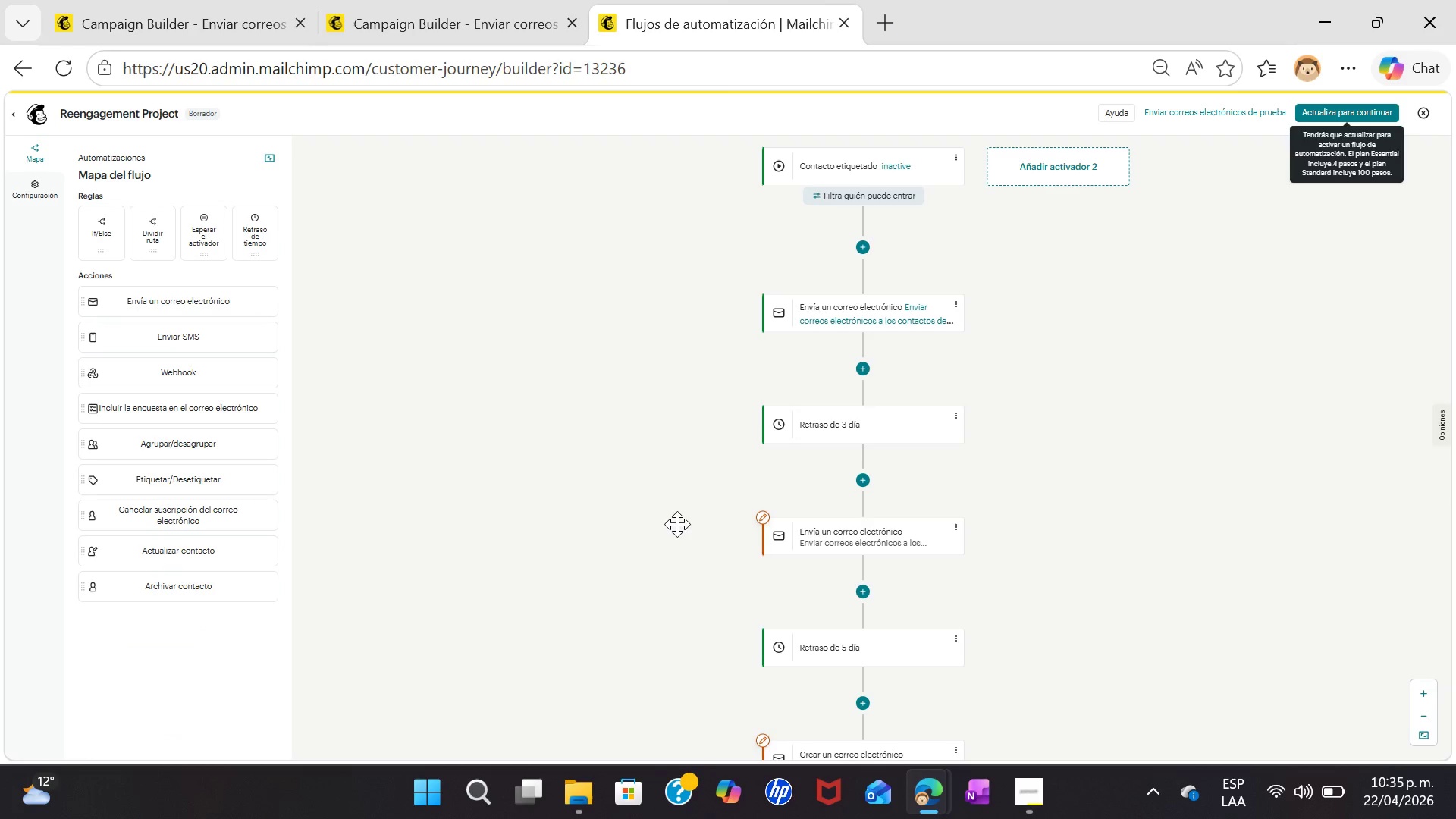 
left_click([846, 522])
 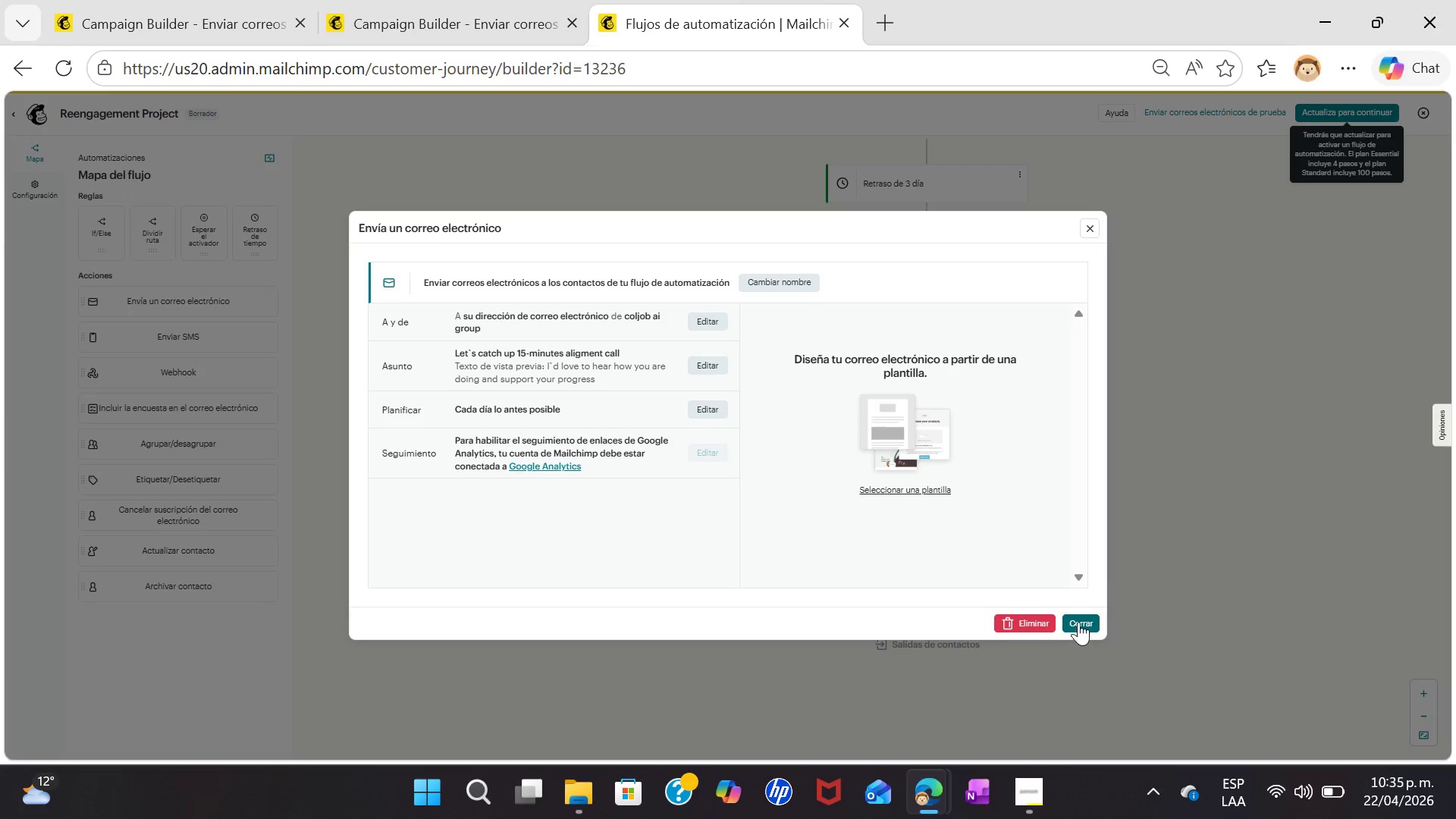 
left_click([1085, 224])
 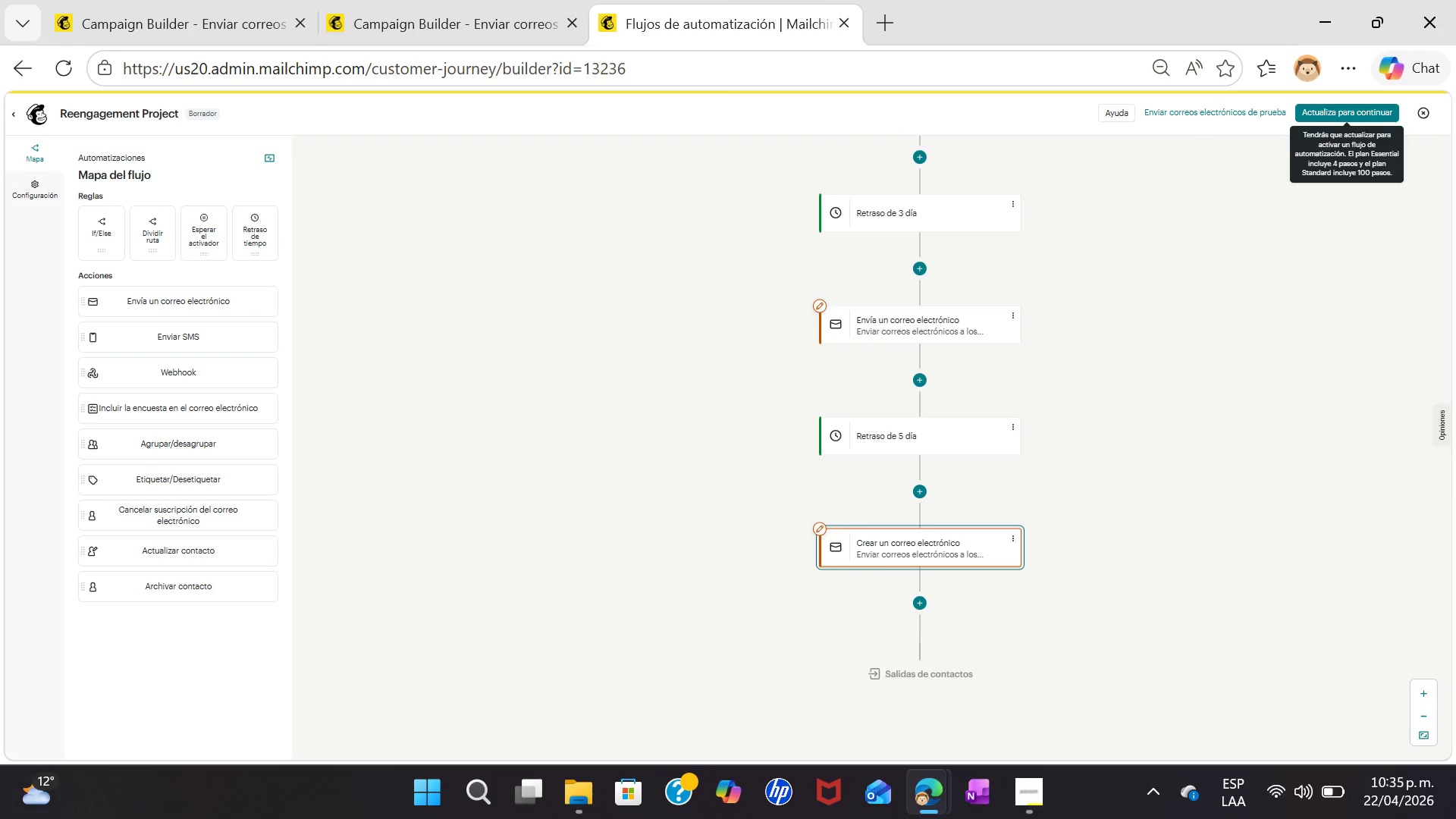 
wait(39.06)
 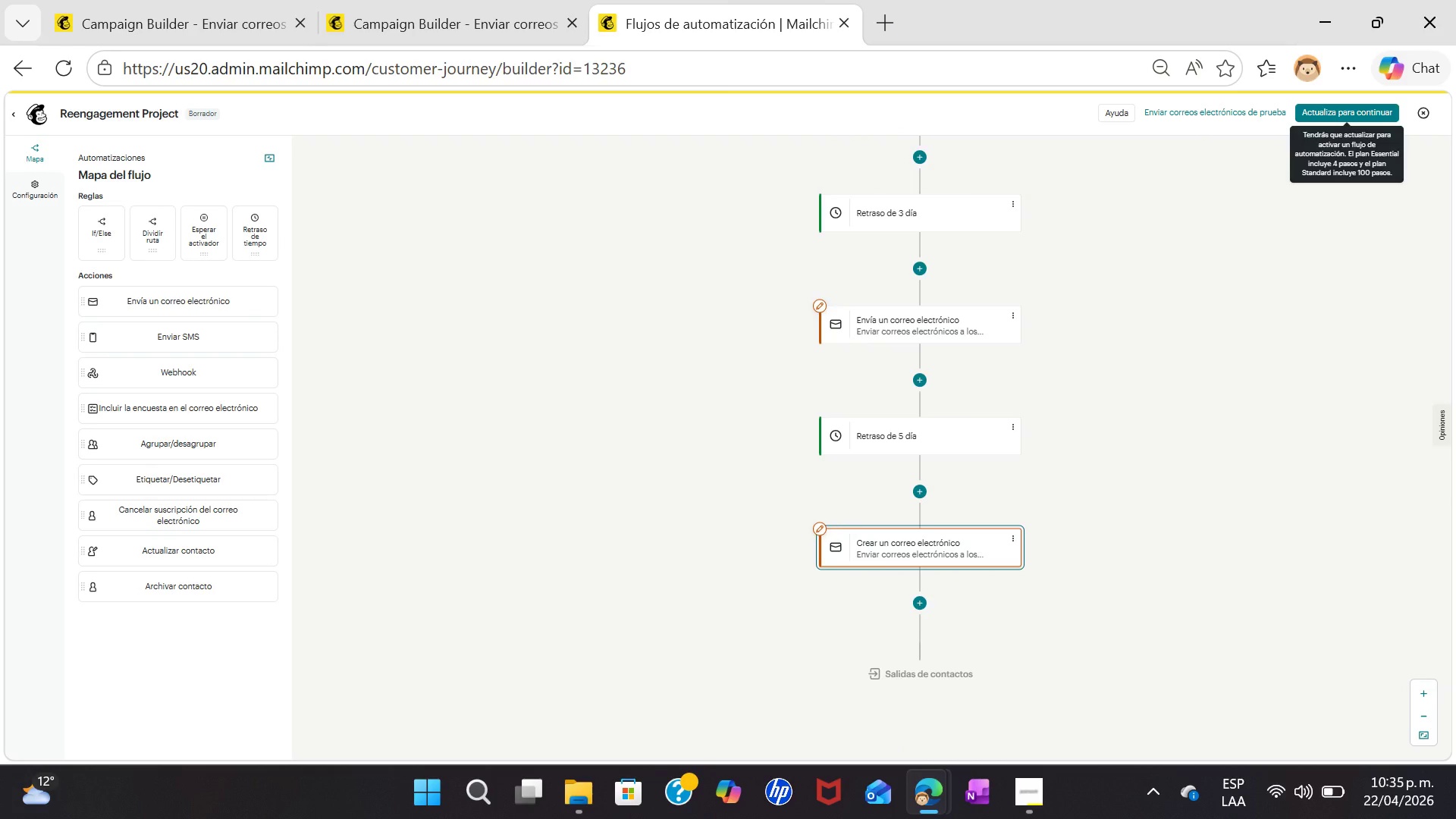 
left_click([879, 561])
 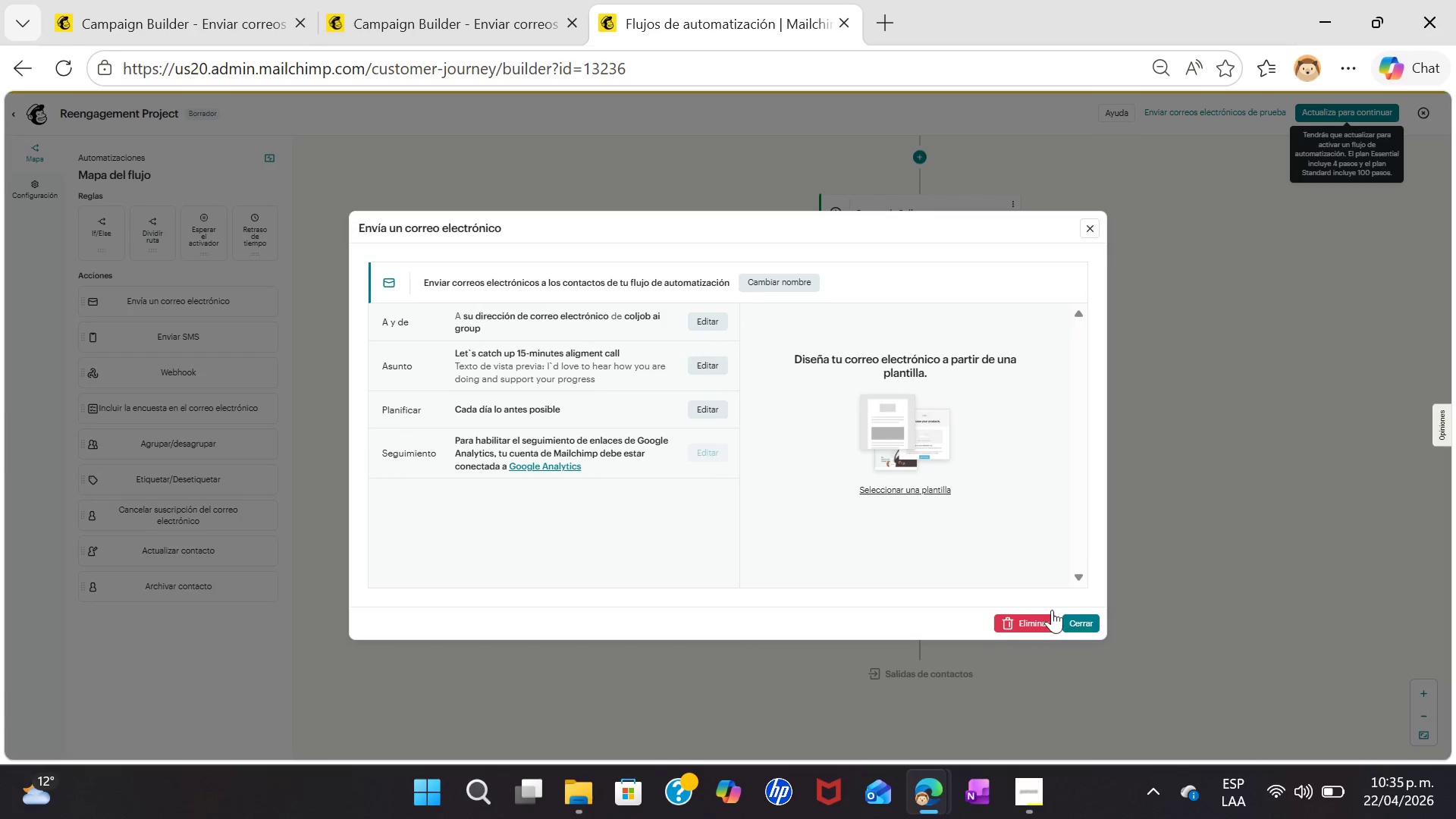 
left_click([897, 485])
 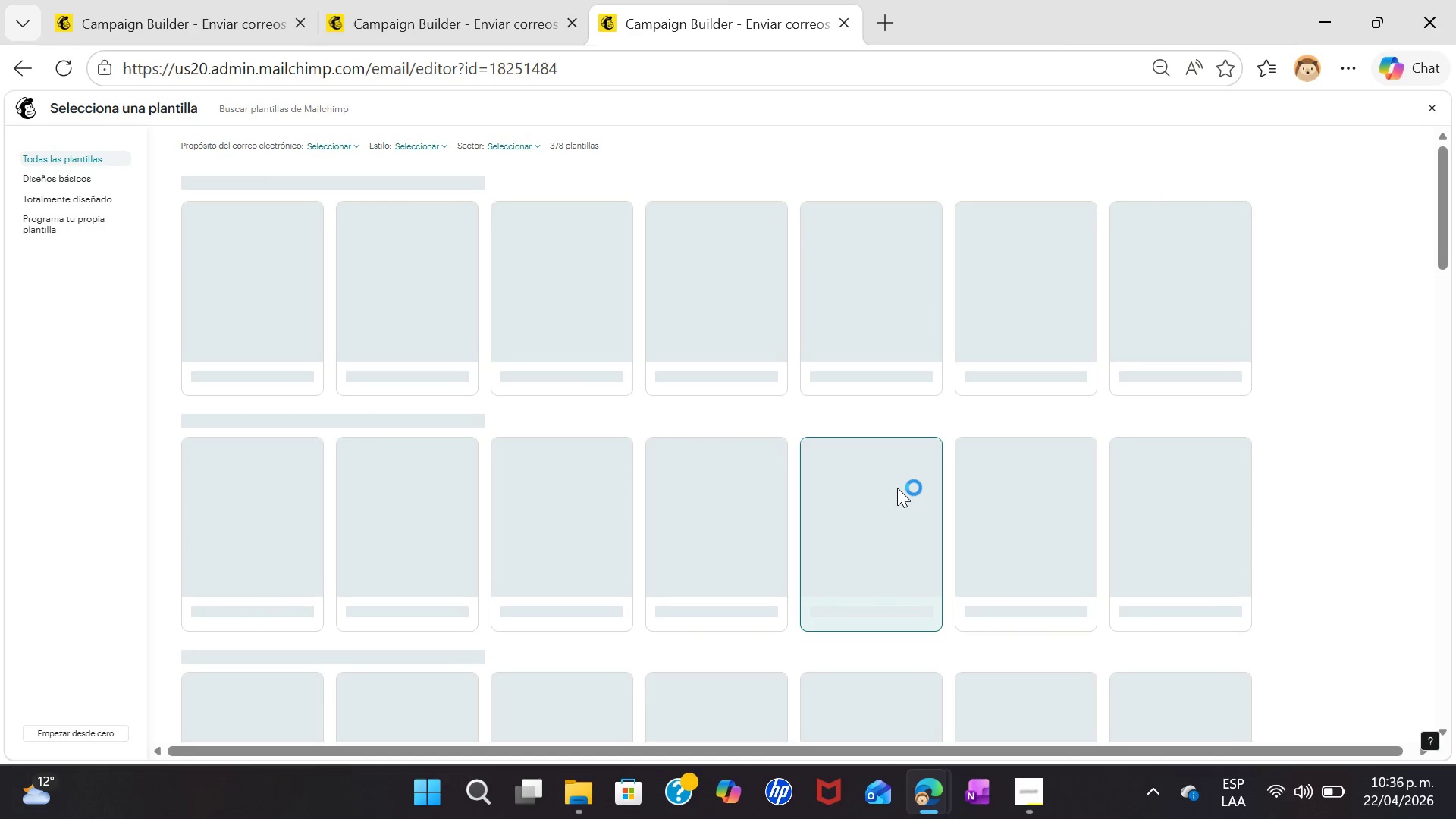 
wait(8.69)
 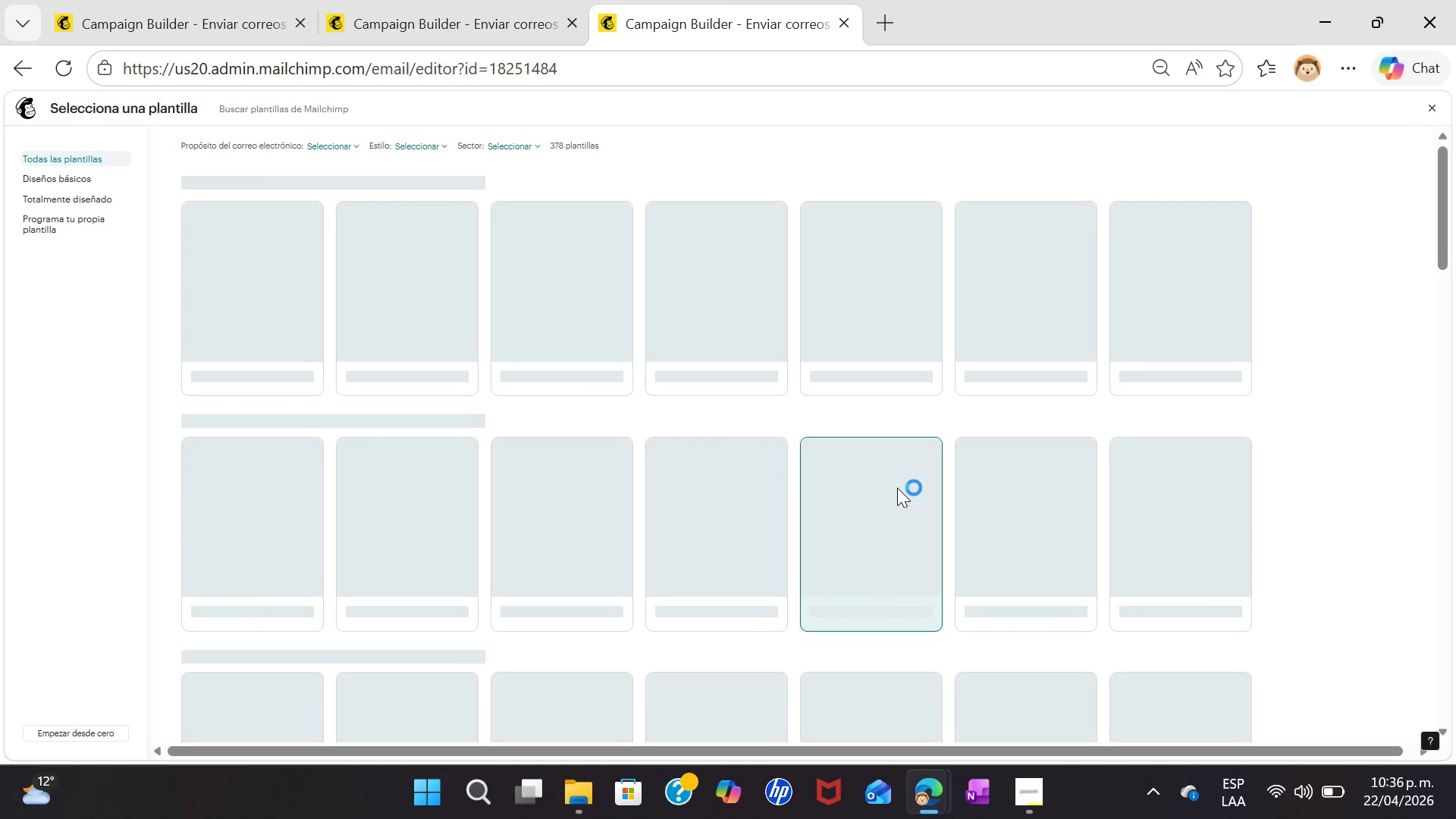 
left_click([450, 0])
 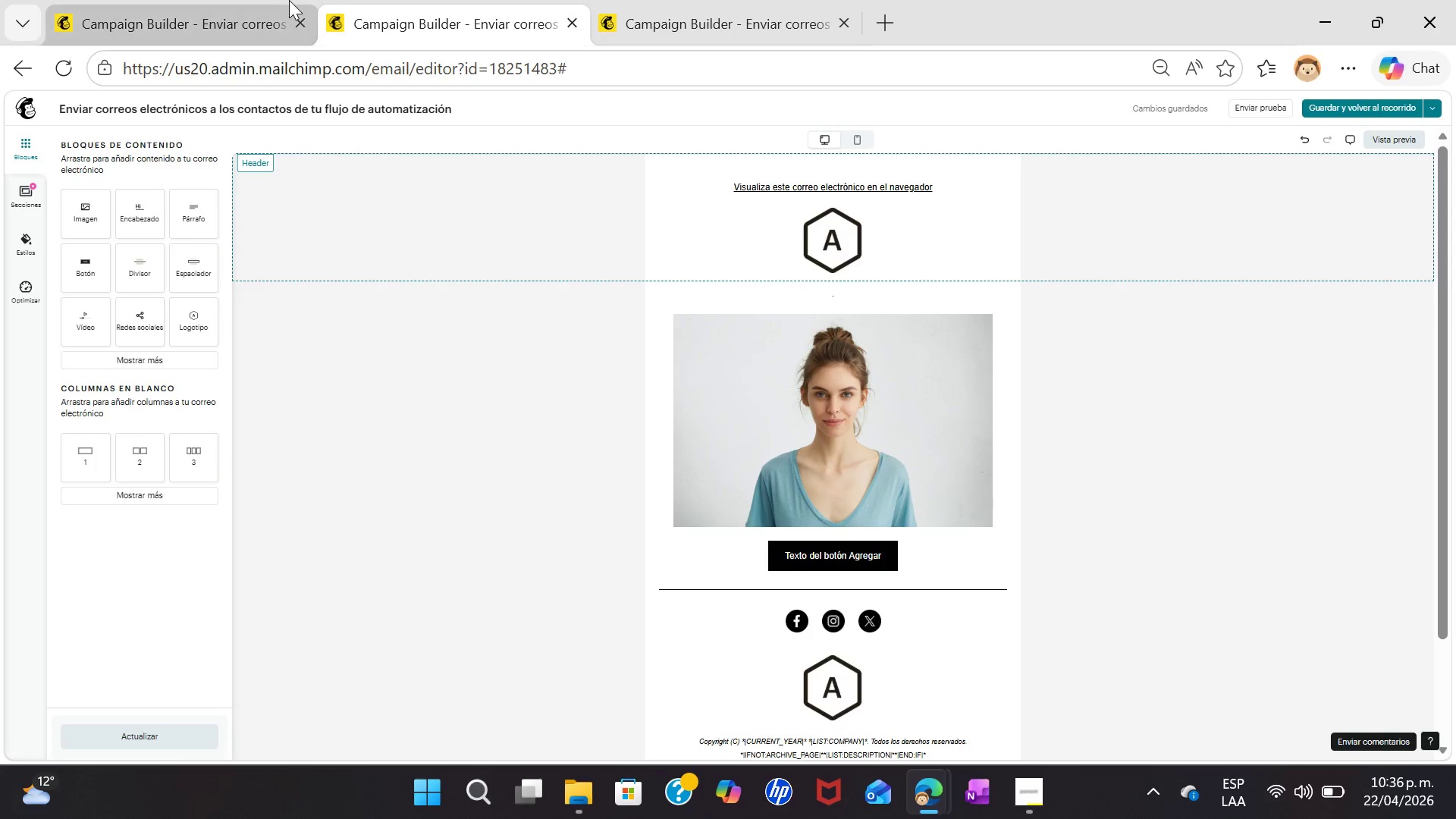 
left_click([292, 8])
 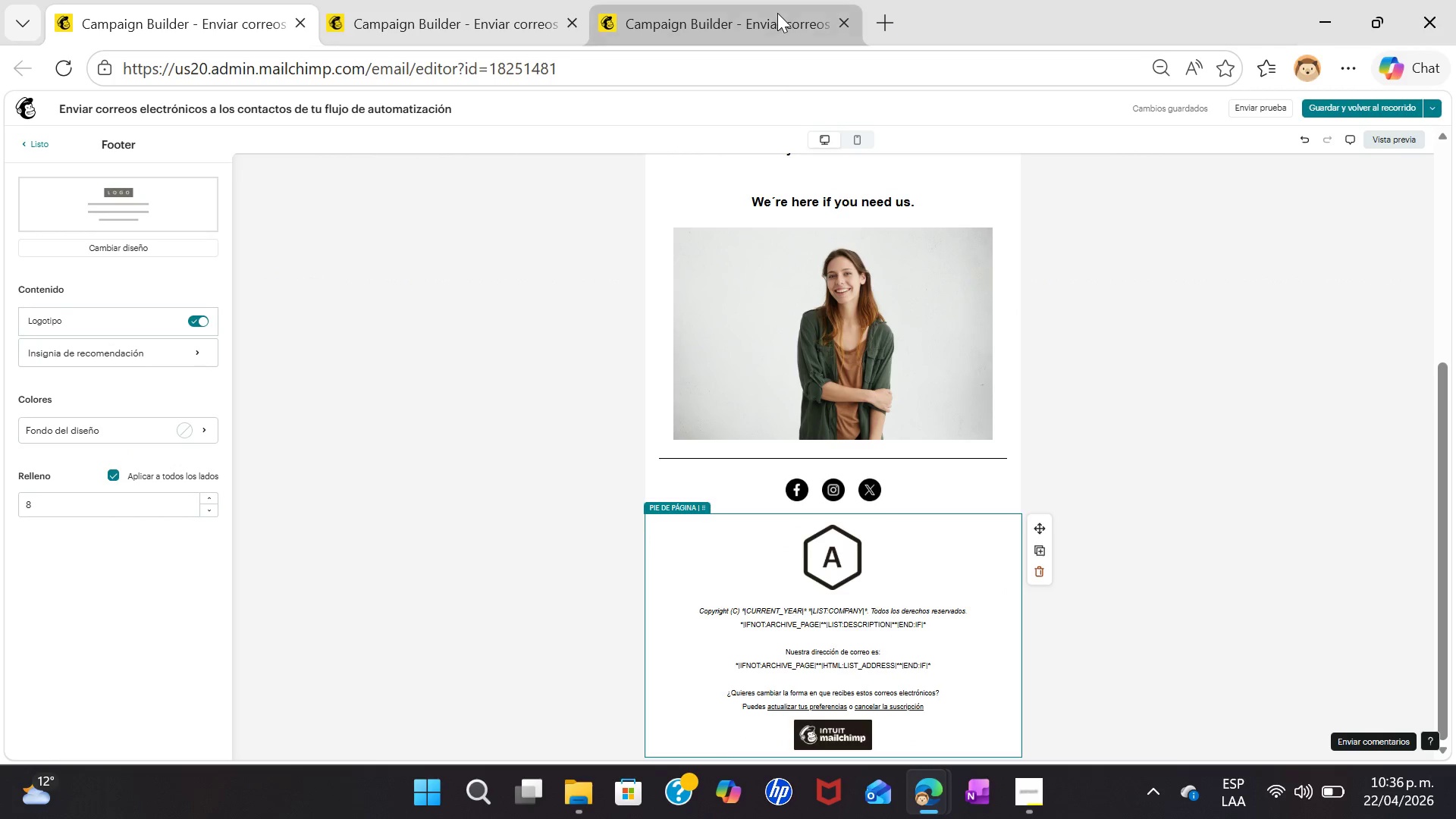 
left_click([777, 13])
 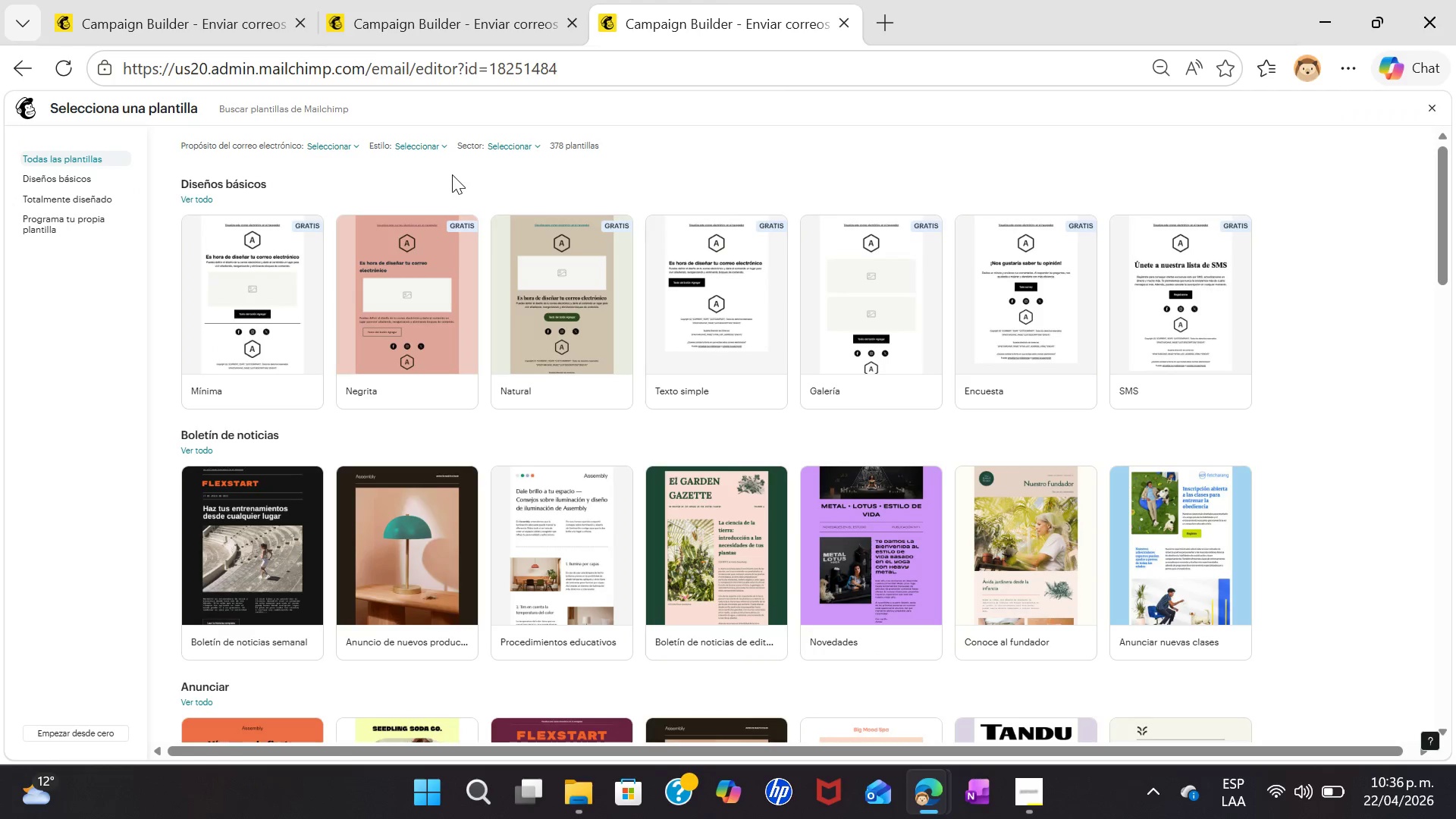 
left_click([237, 337])
 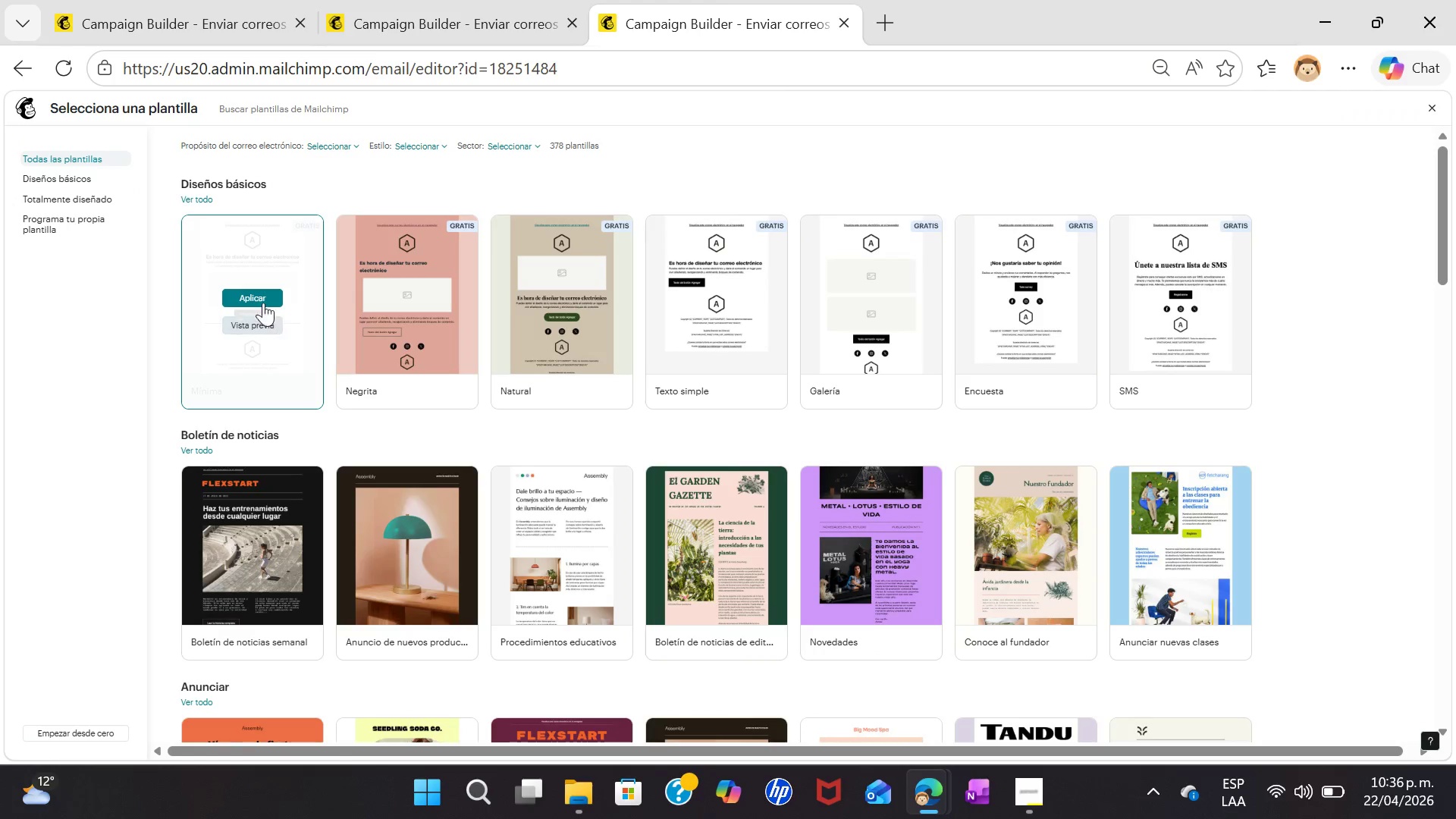 
left_click([262, 294])
 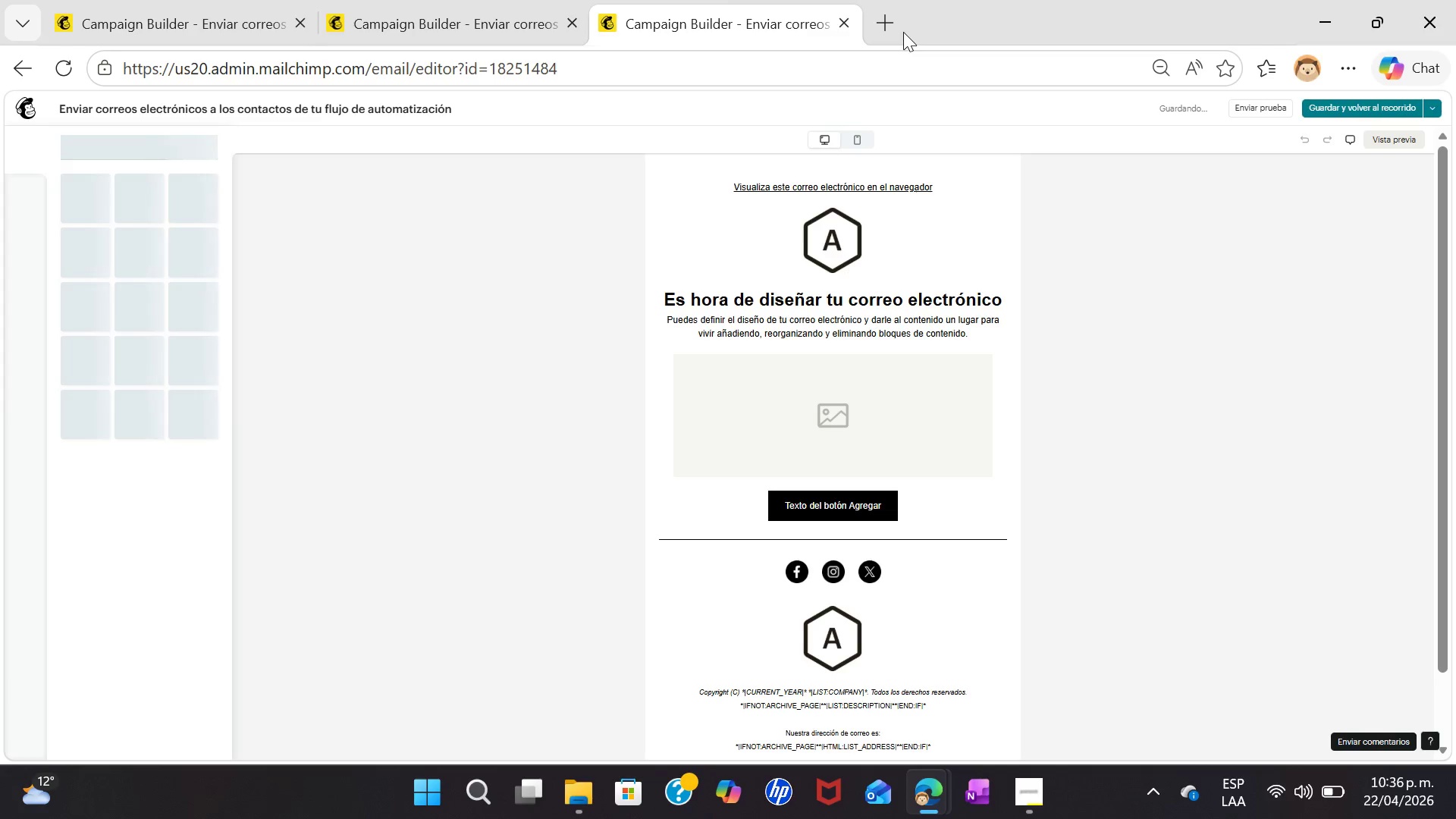 
left_click([890, 27])
 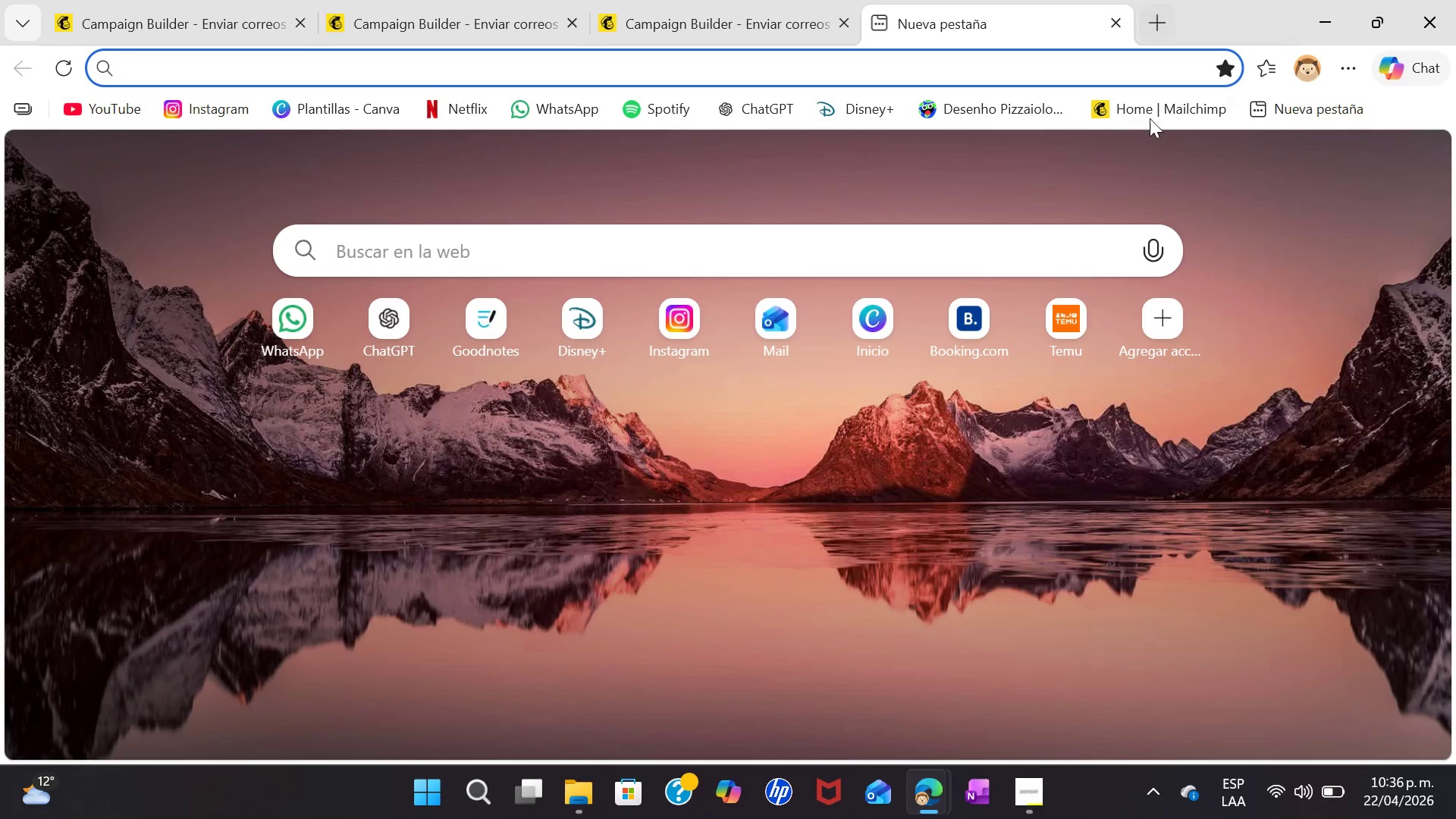 
left_click([1150, 111])
 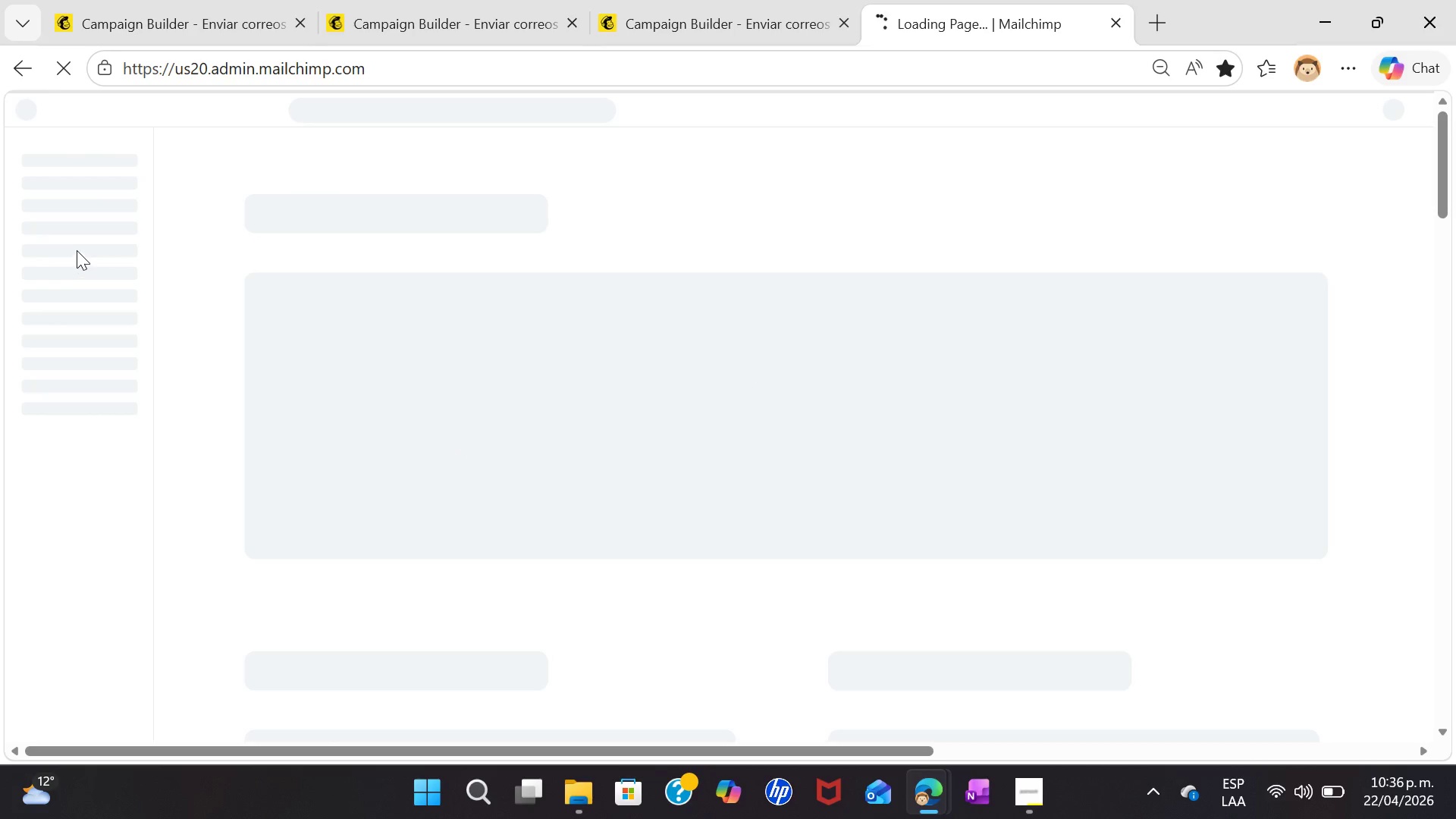 
left_click([78, 190])
 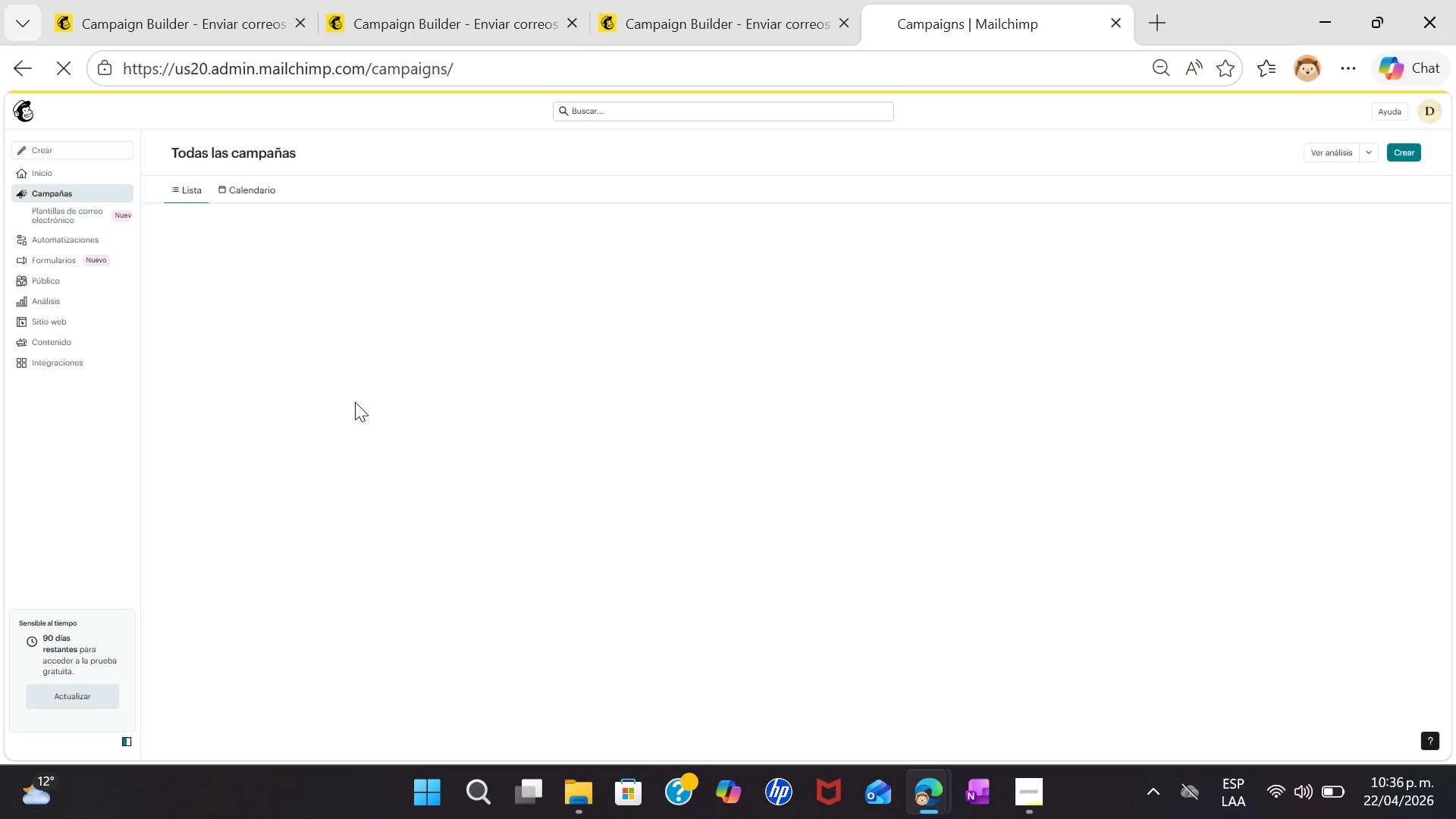 
wait(5.45)
 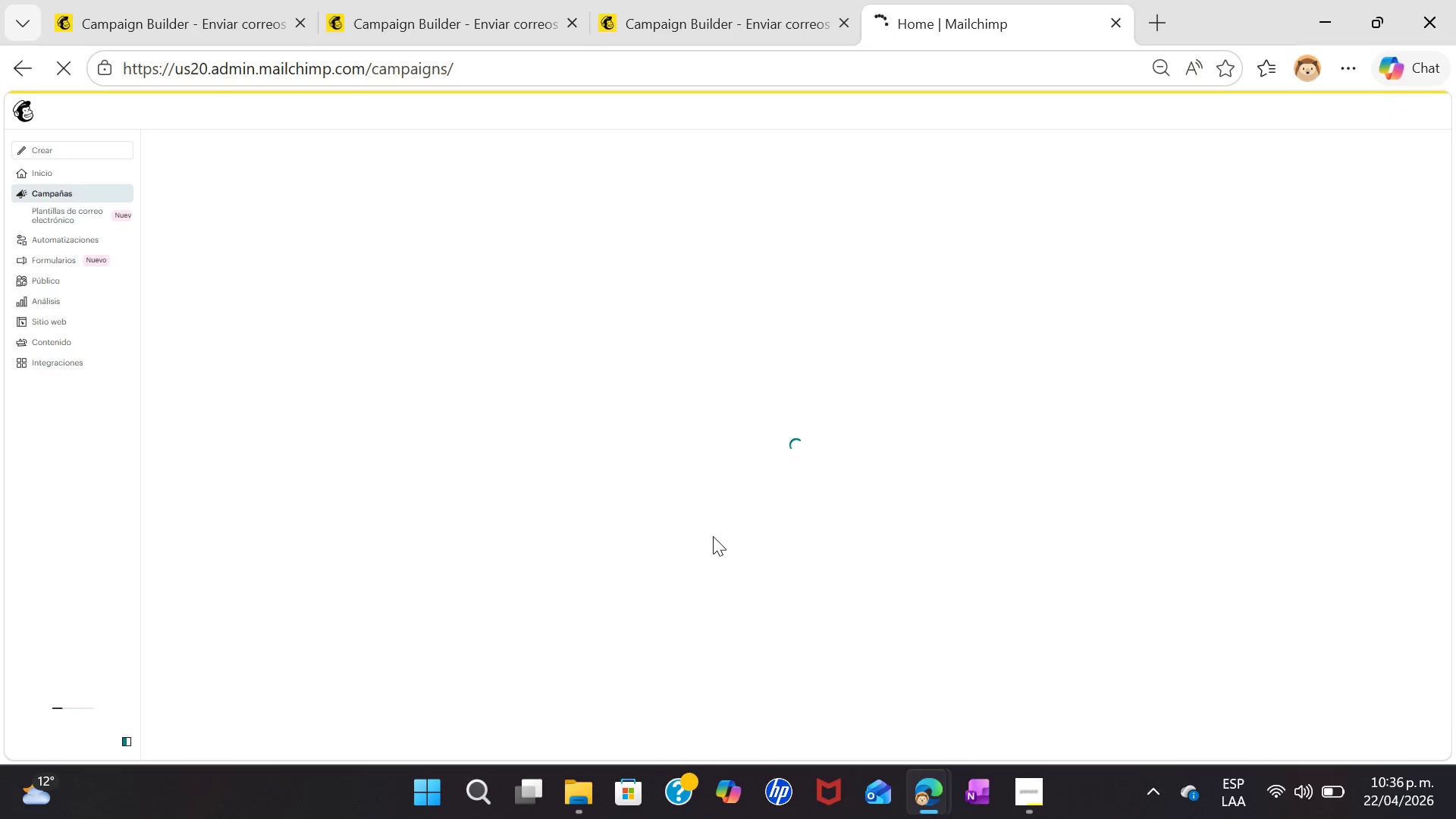 
left_click([258, 335])
 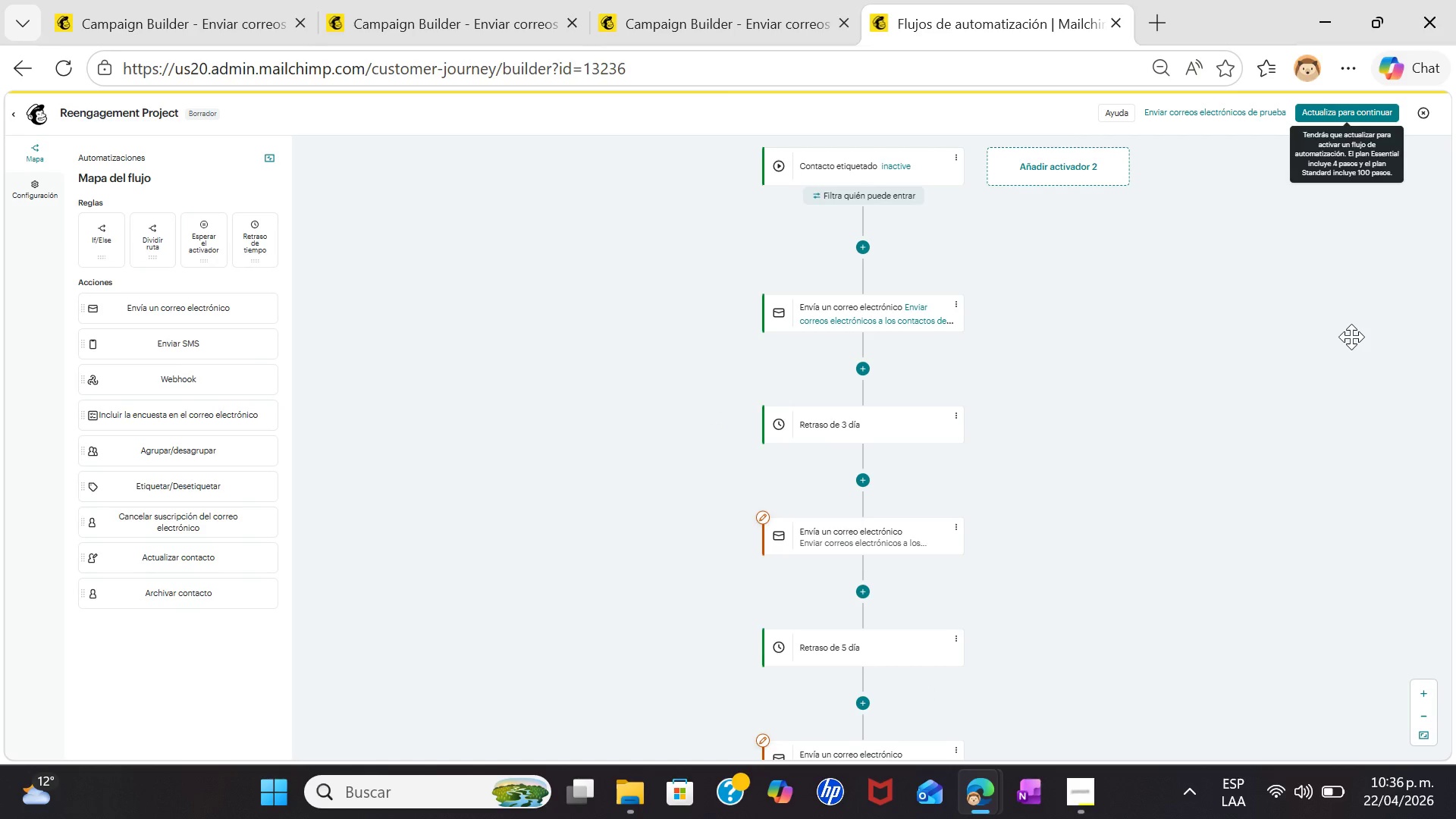 
wait(7.89)
 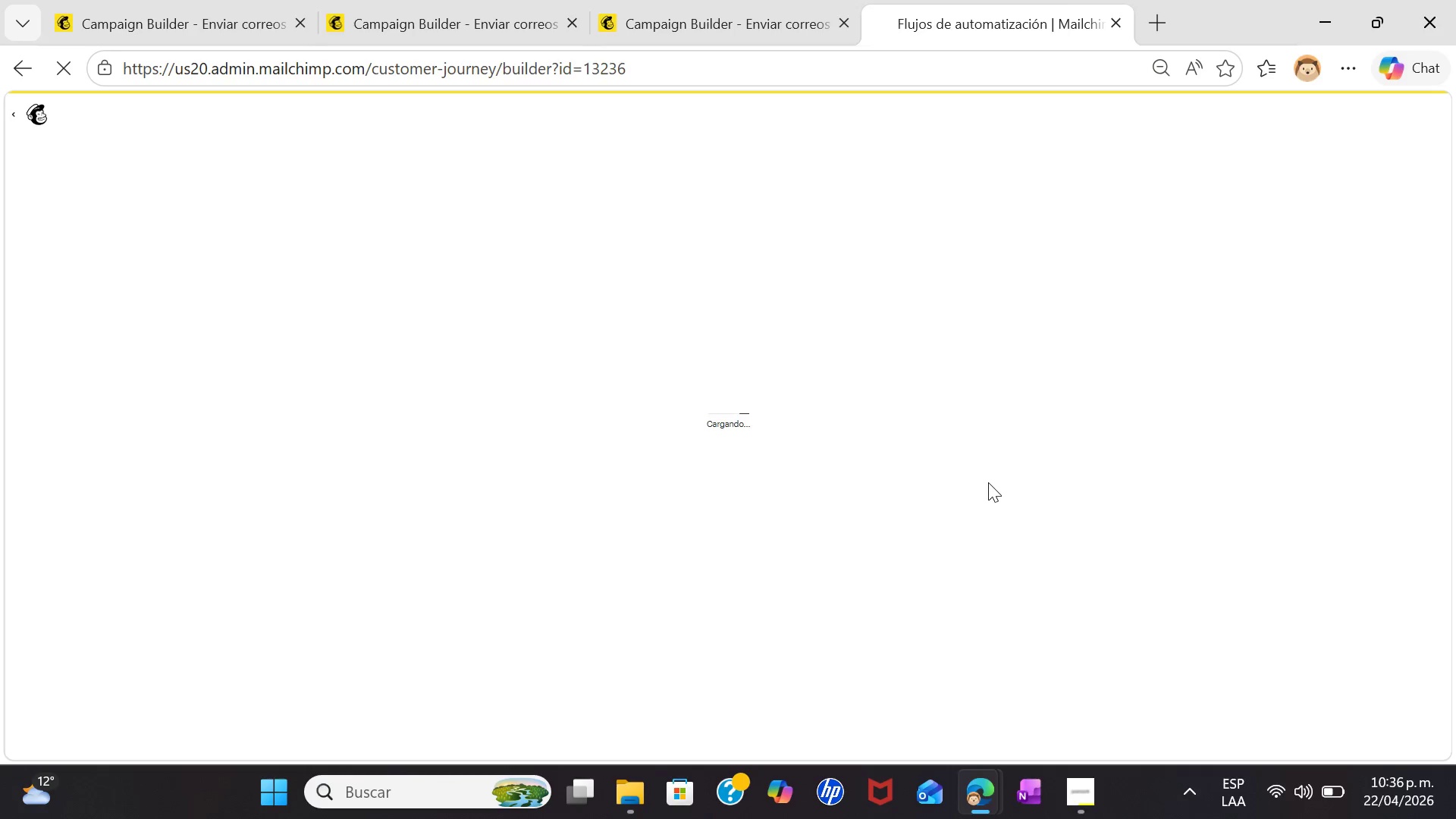 
left_click([926, 576])
 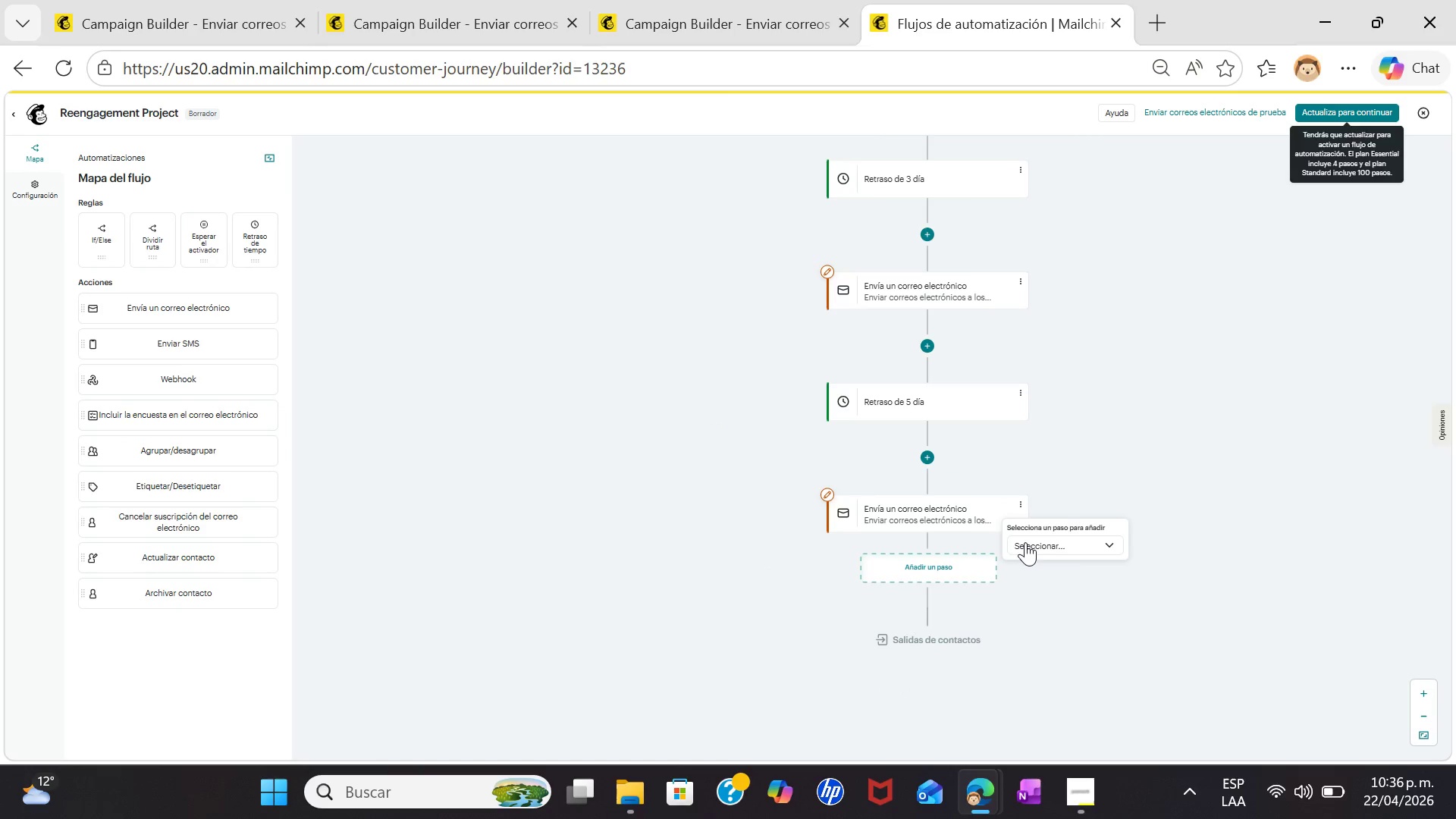 
left_click([1031, 542])
 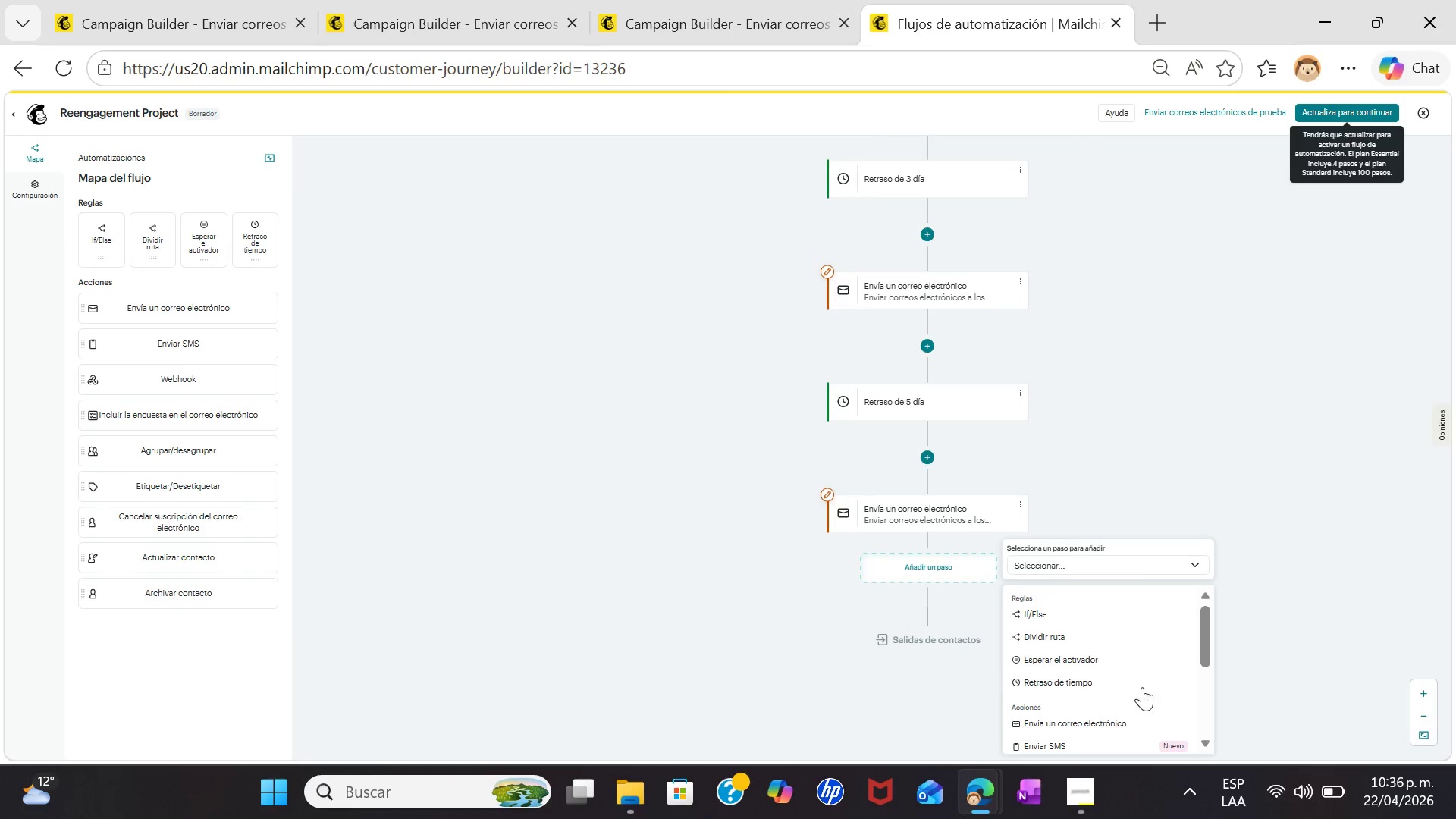 
left_click([1140, 684])
 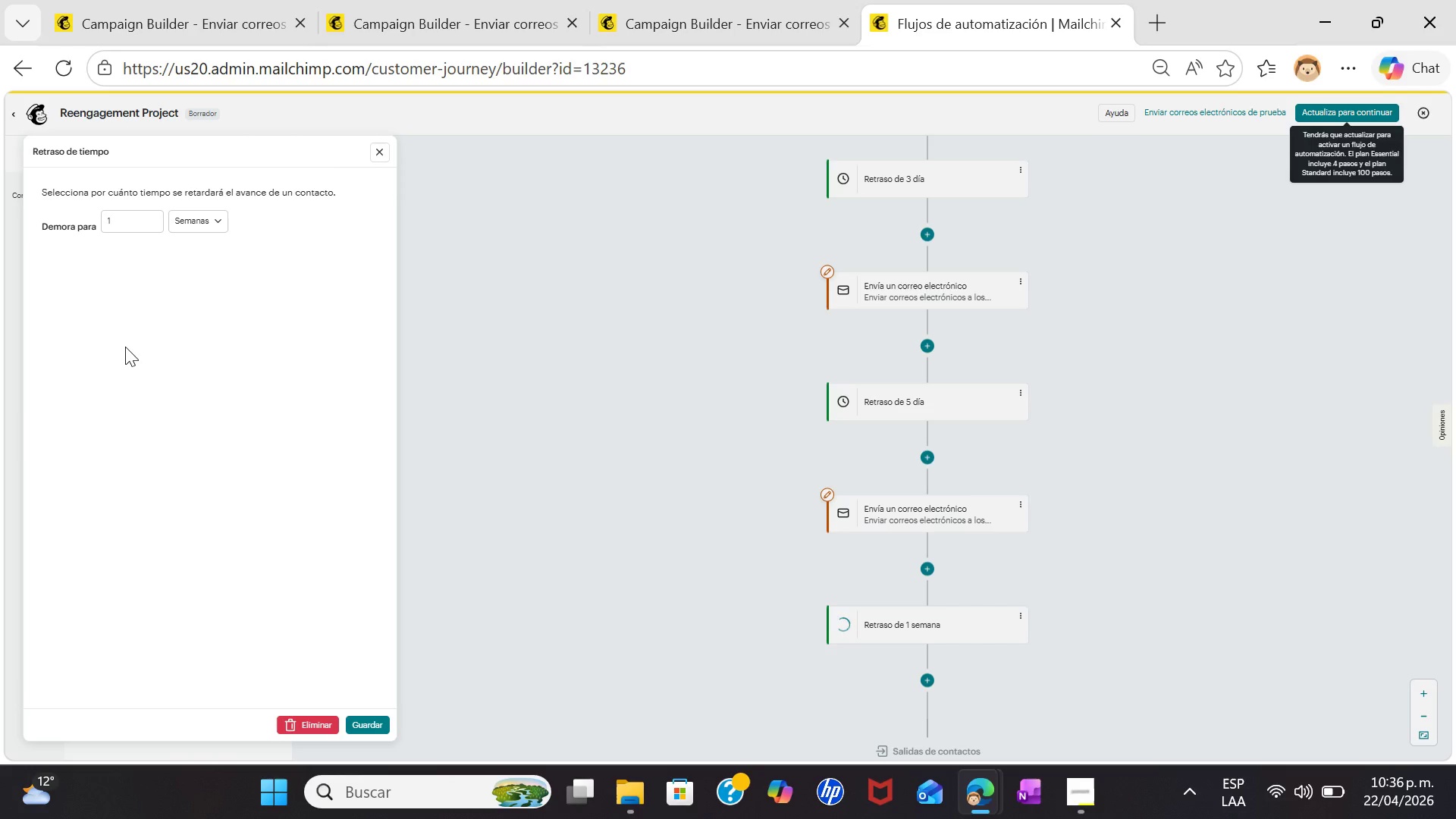 
left_click([147, 218])
 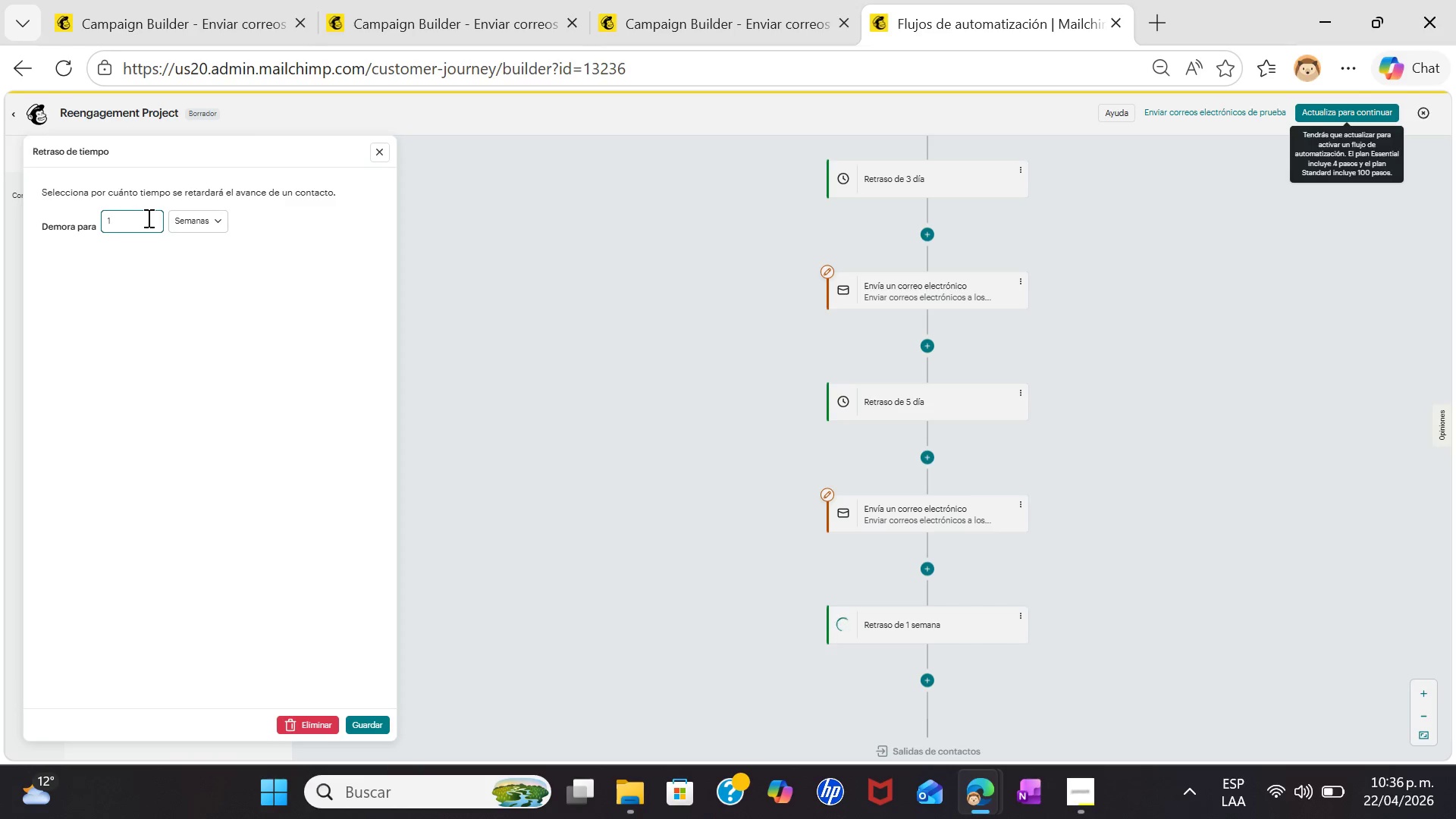 
key(Backspace)
 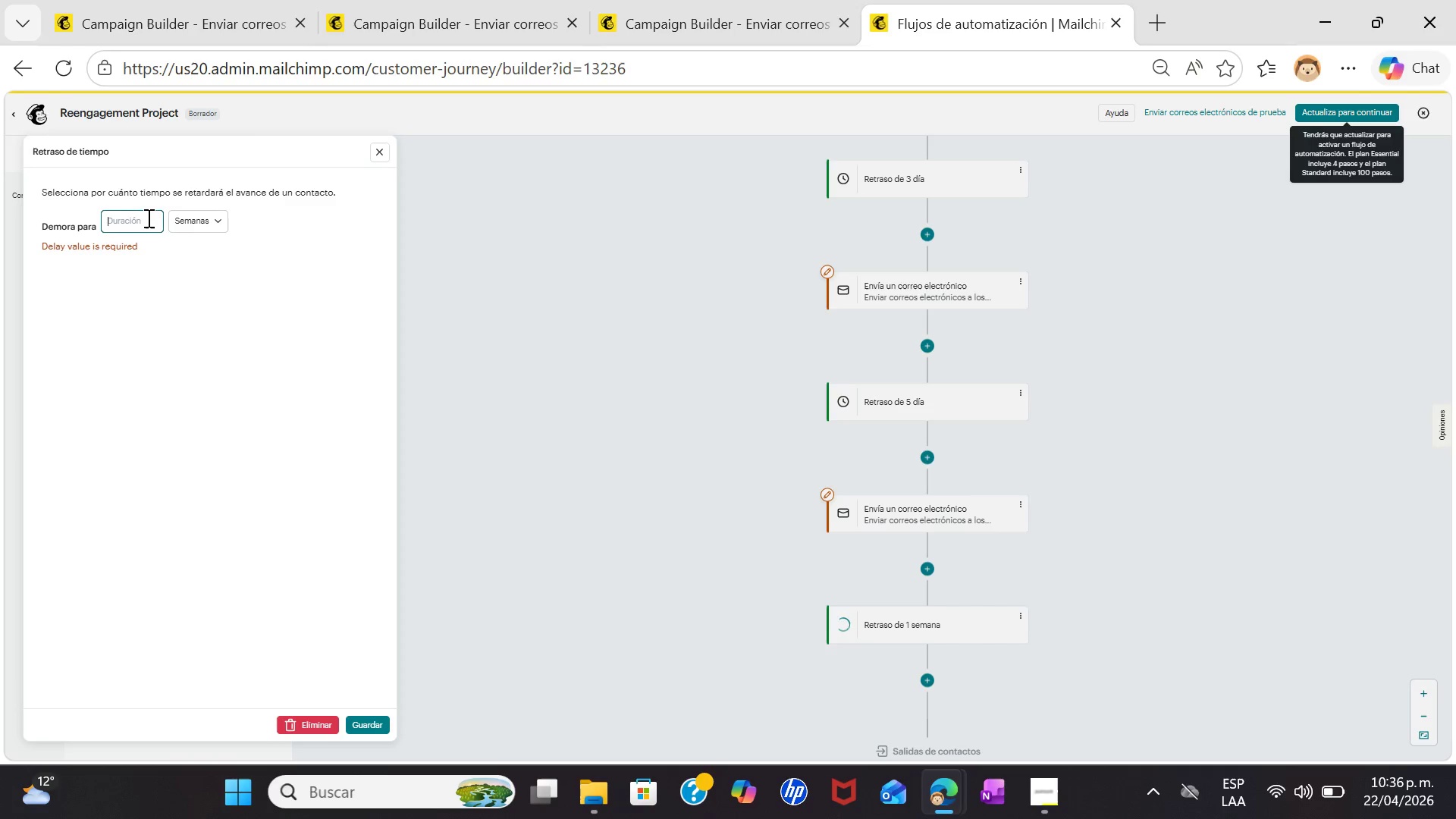 
key(7)
 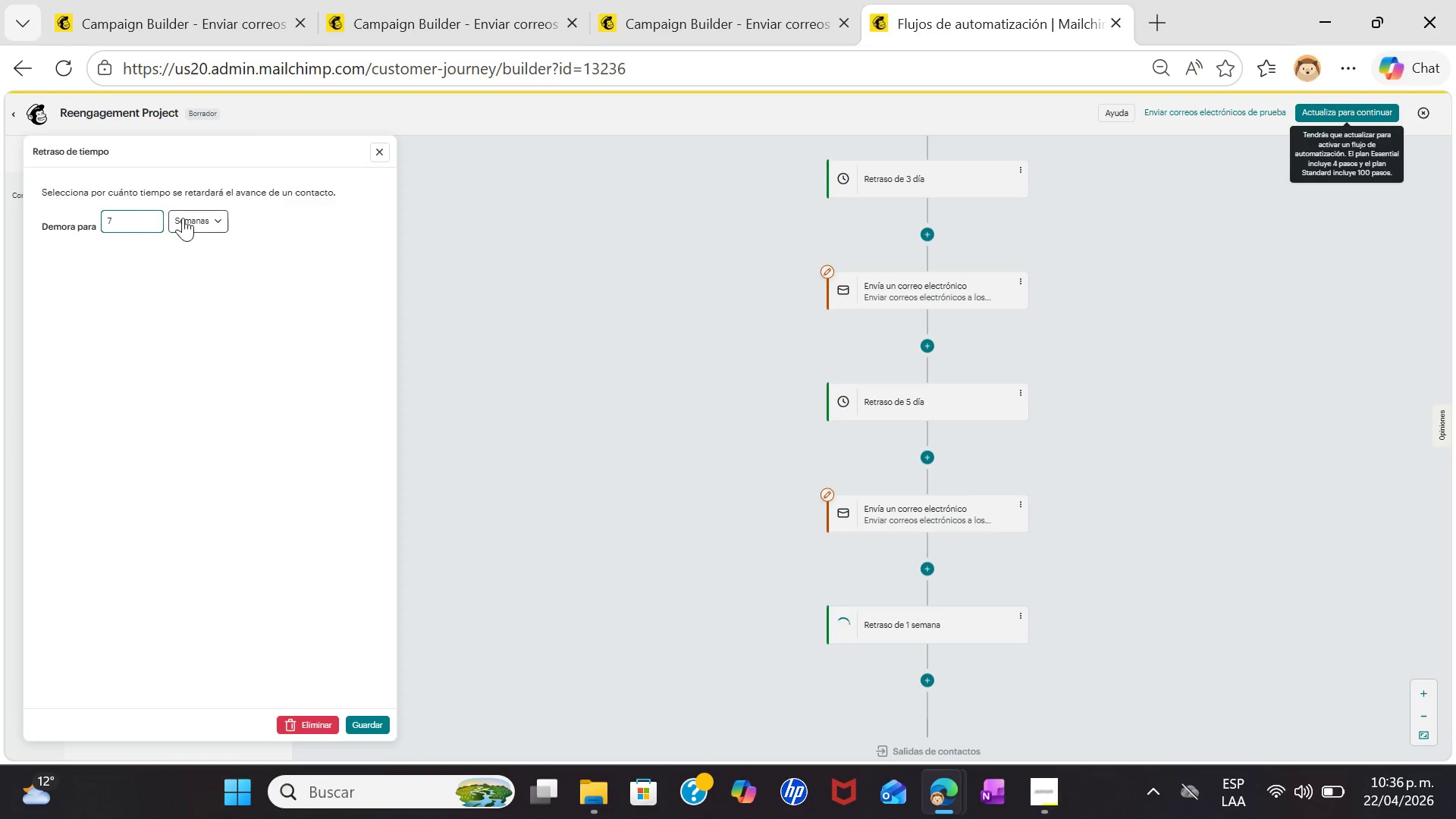 
left_click([186, 218])
 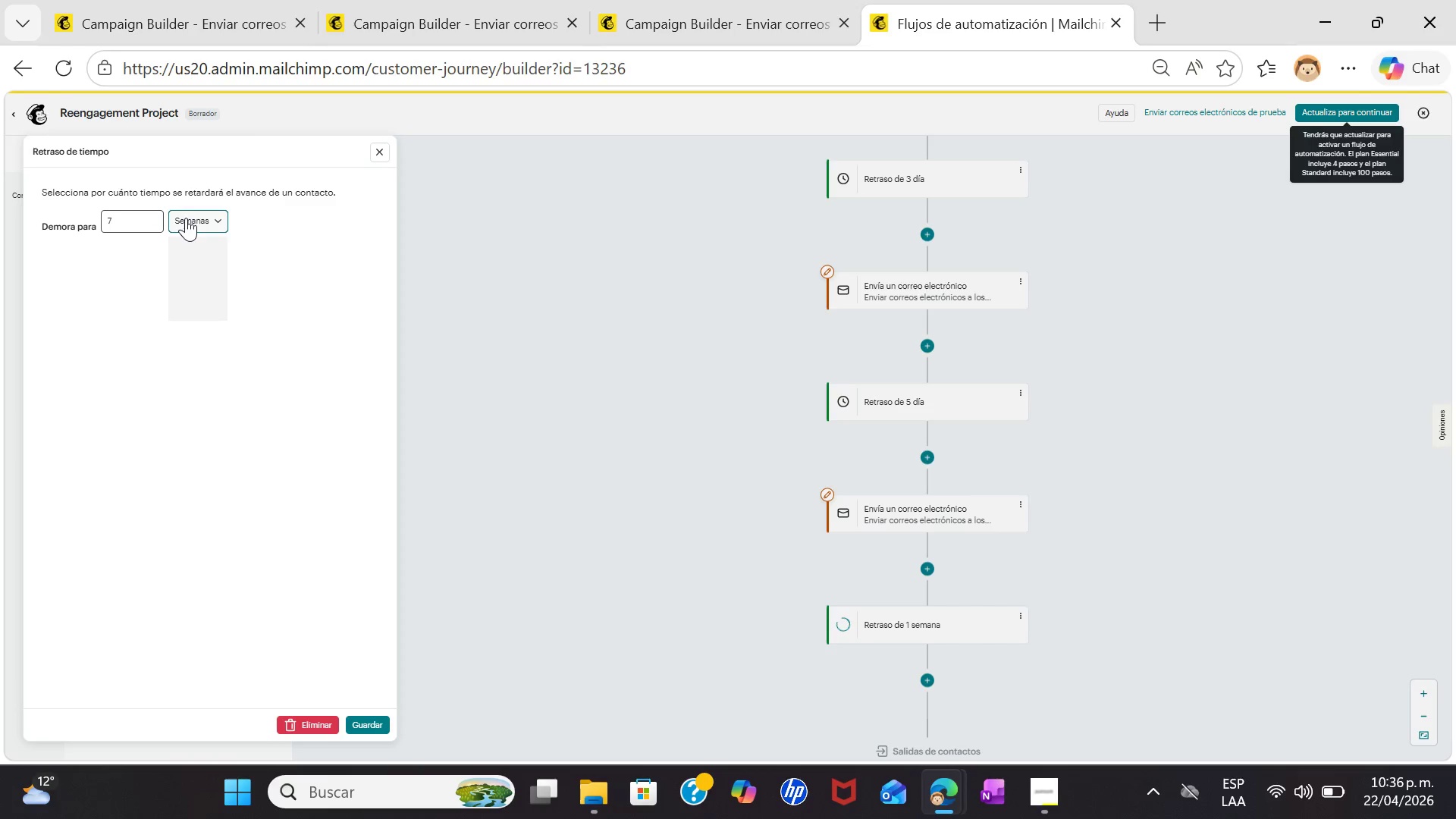 
mouse_move([202, 269])
 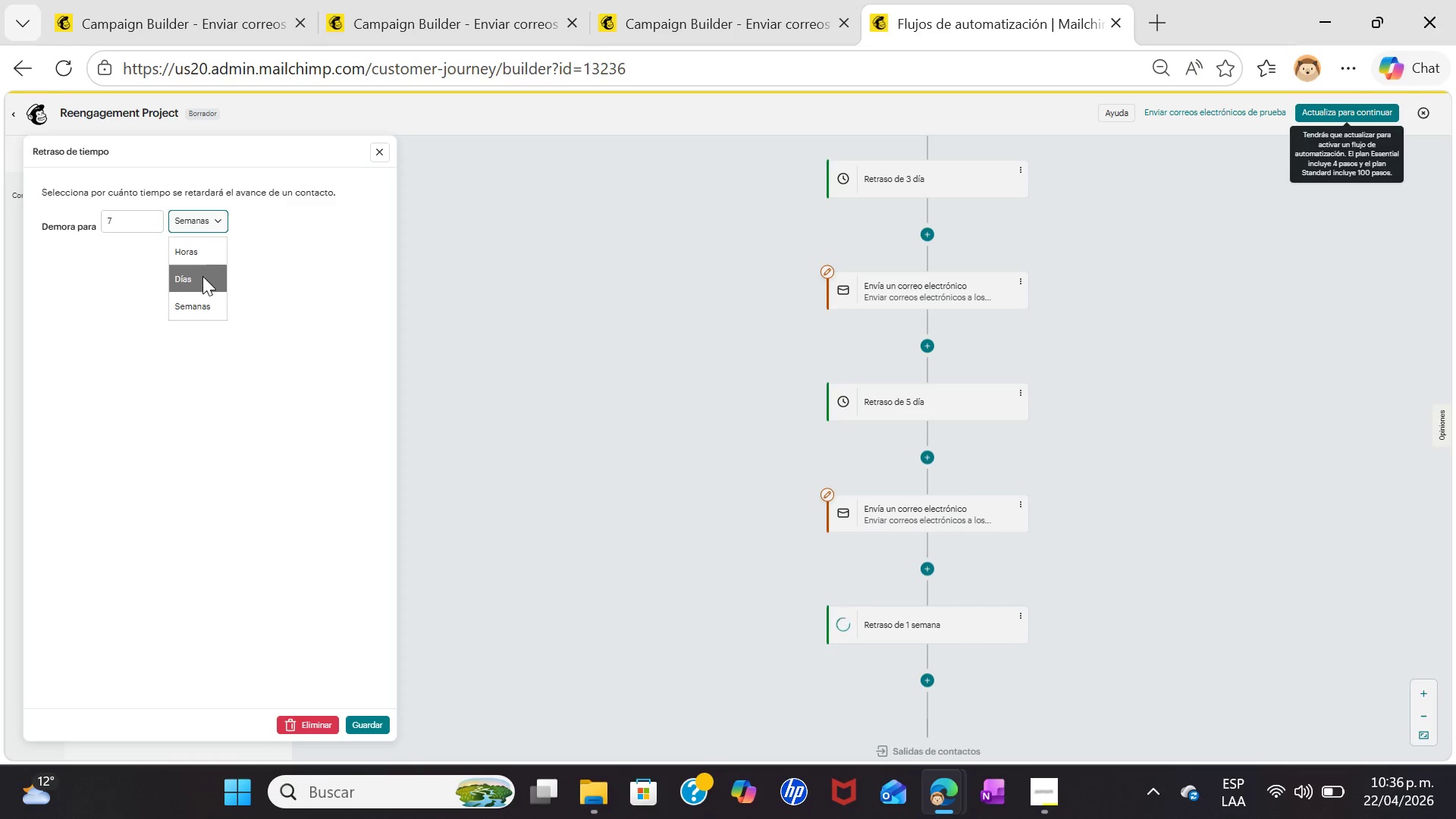 
left_click([202, 276])
 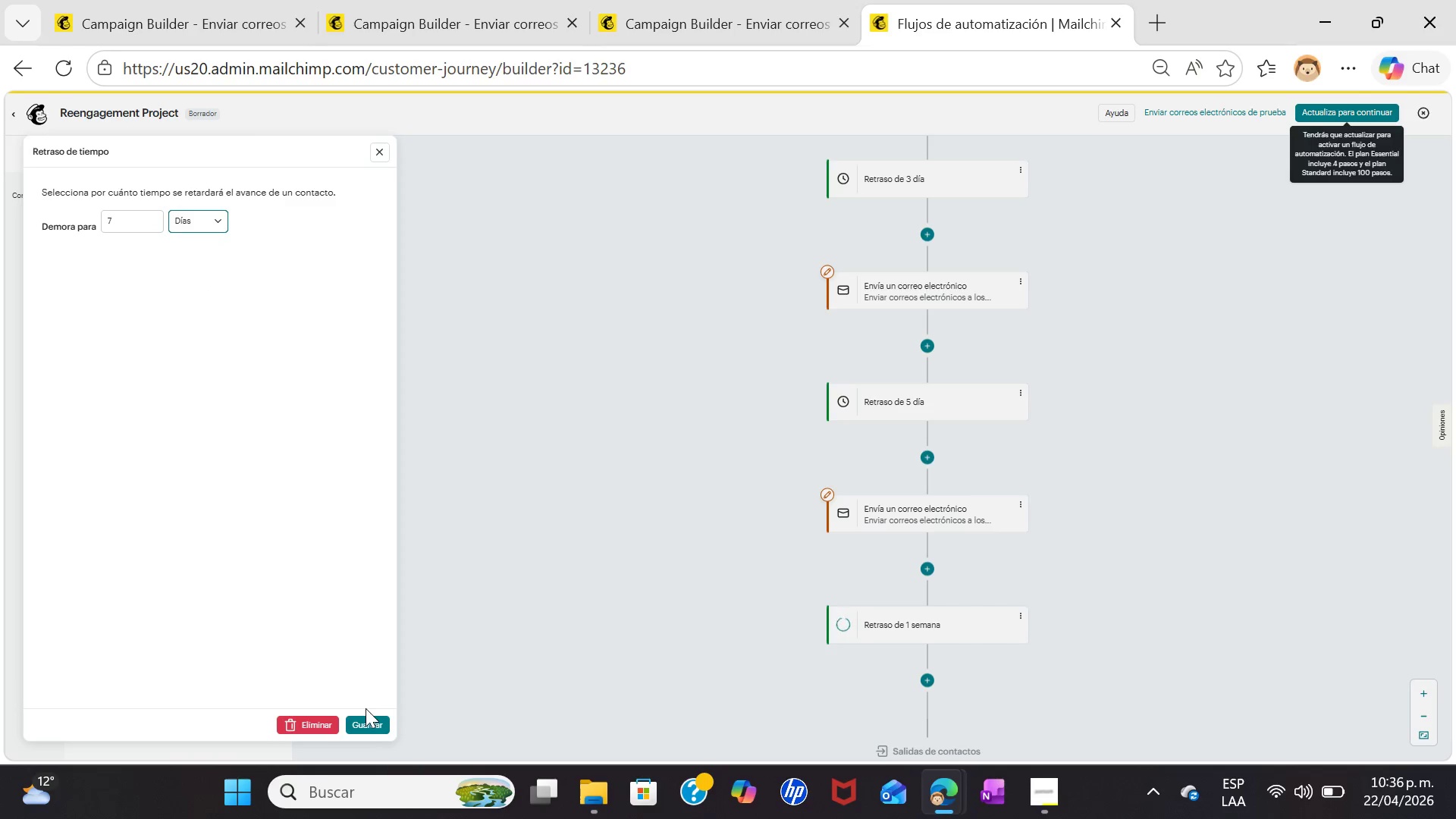 
left_click([369, 723])
 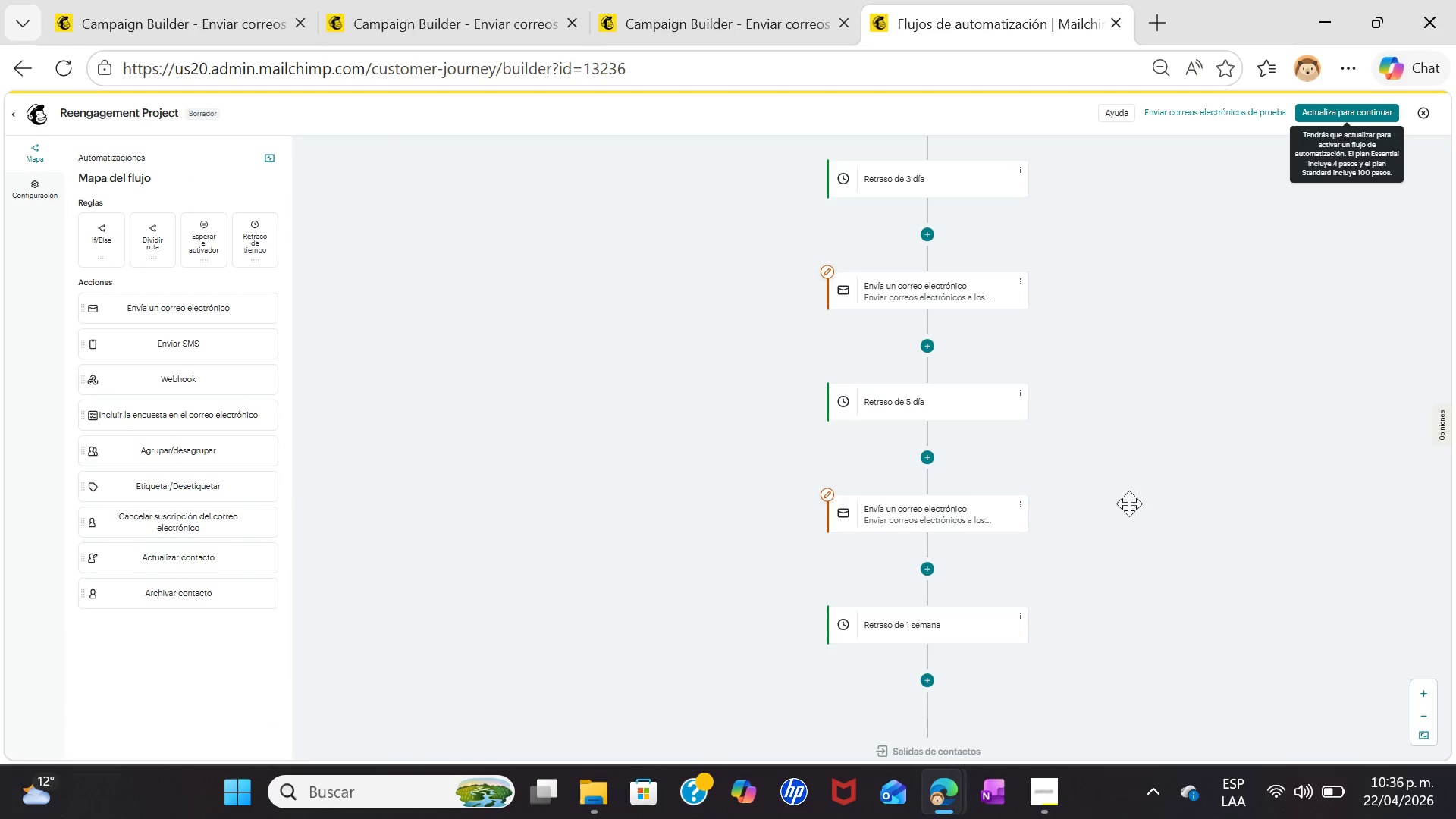 
left_click([1182, 601])
 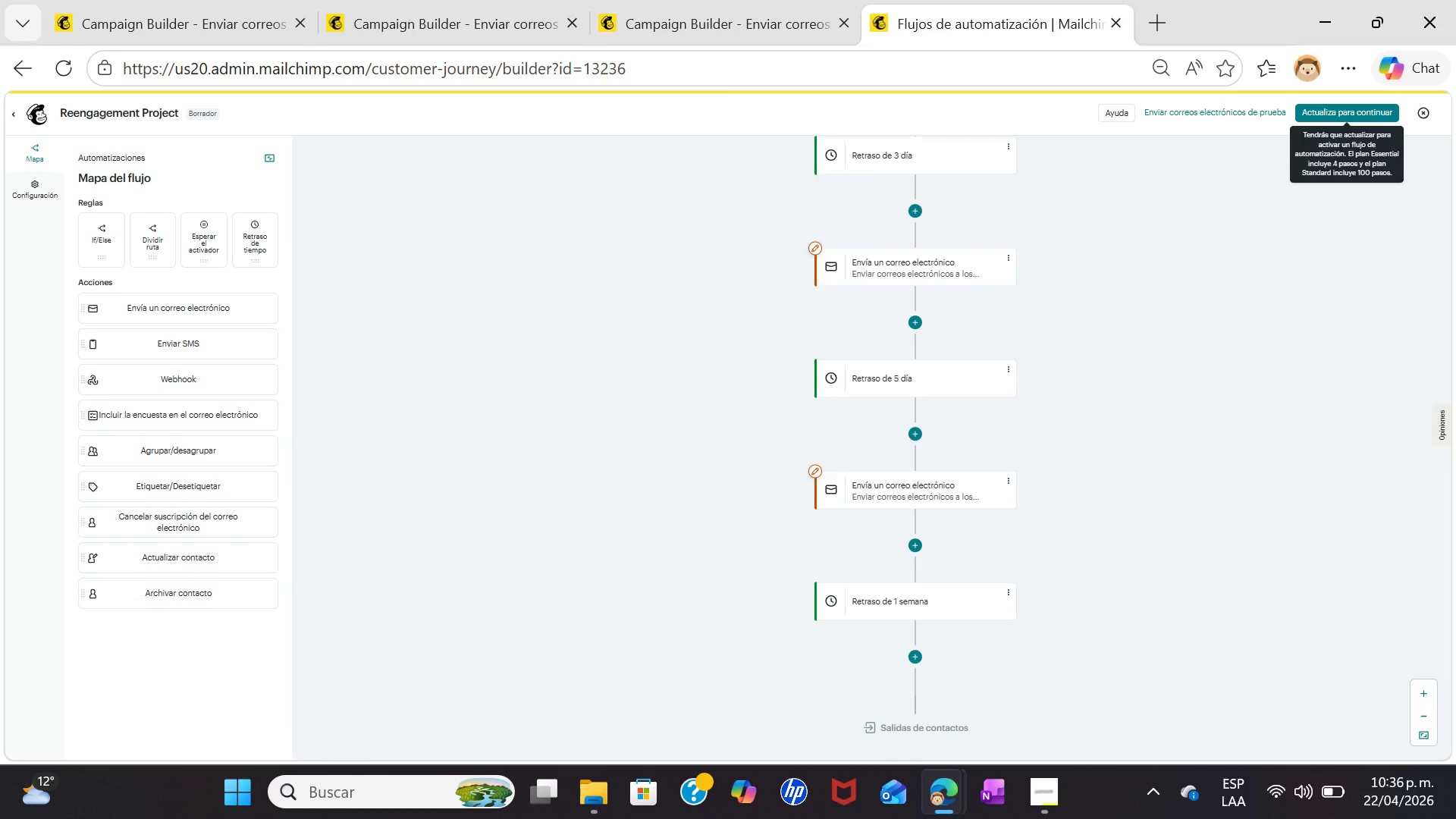 
left_click([911, 604])
 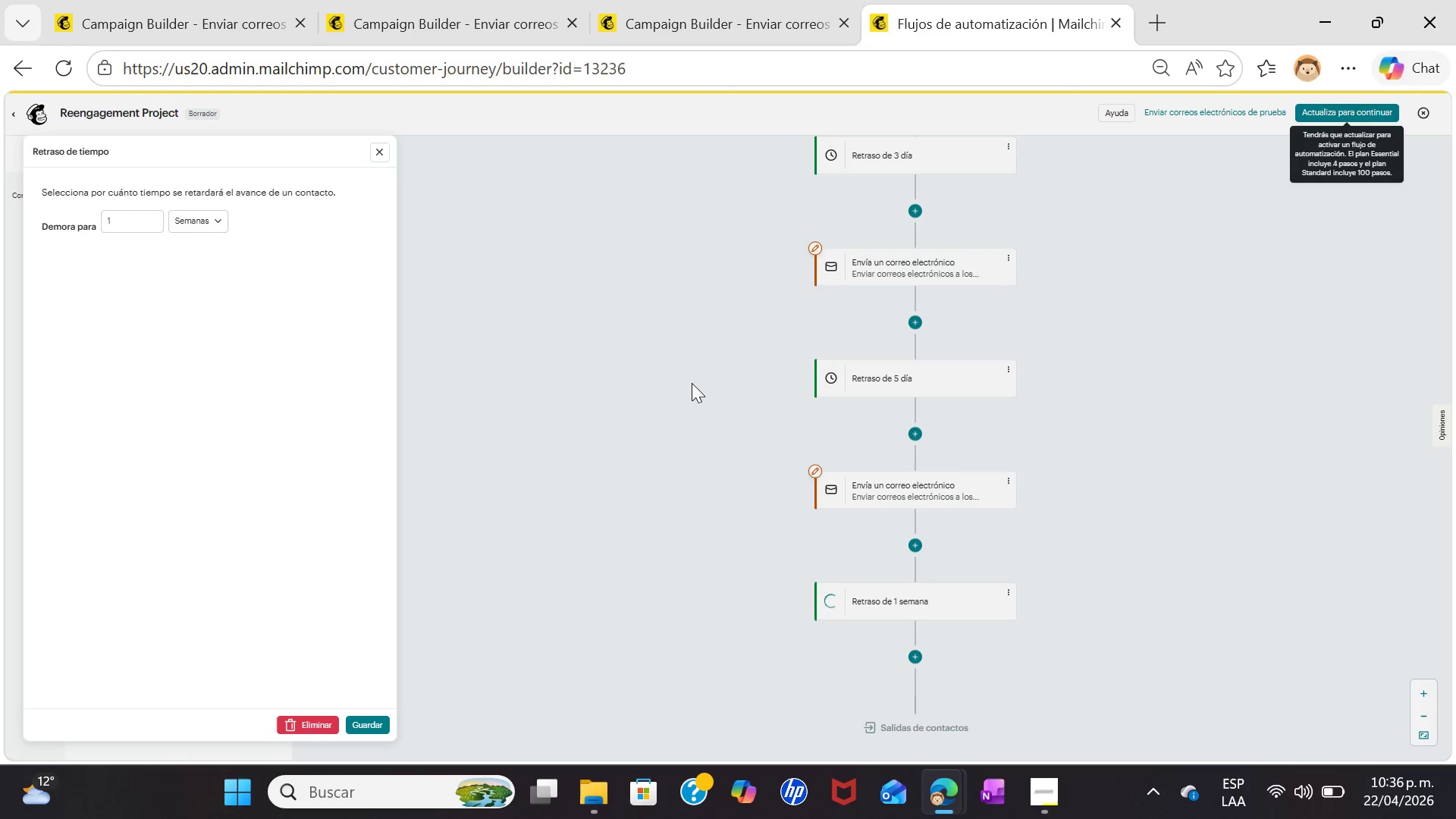 
left_click([167, 218])
 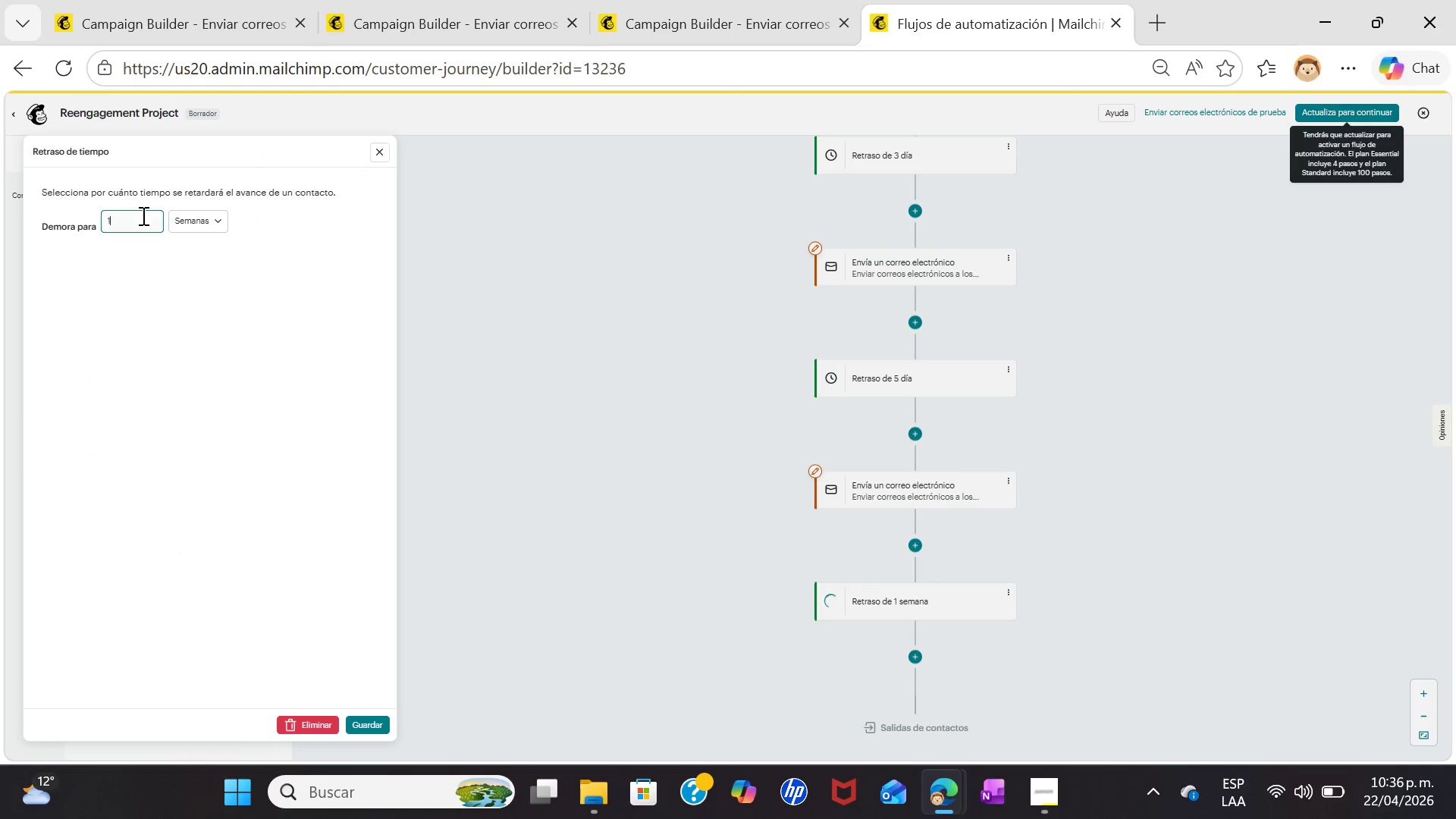 
double_click([142, 215])
 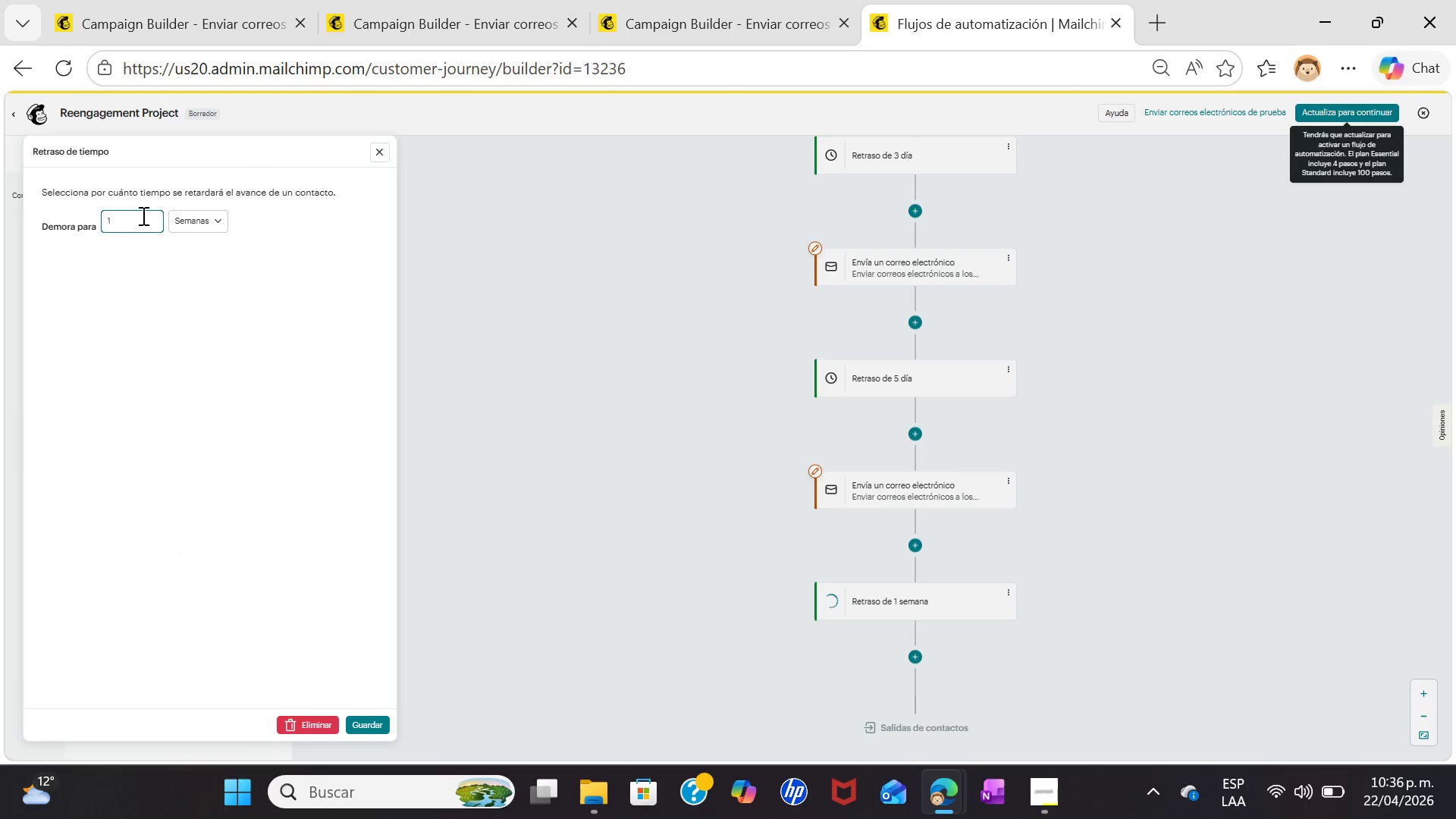 
key(Backspace)
 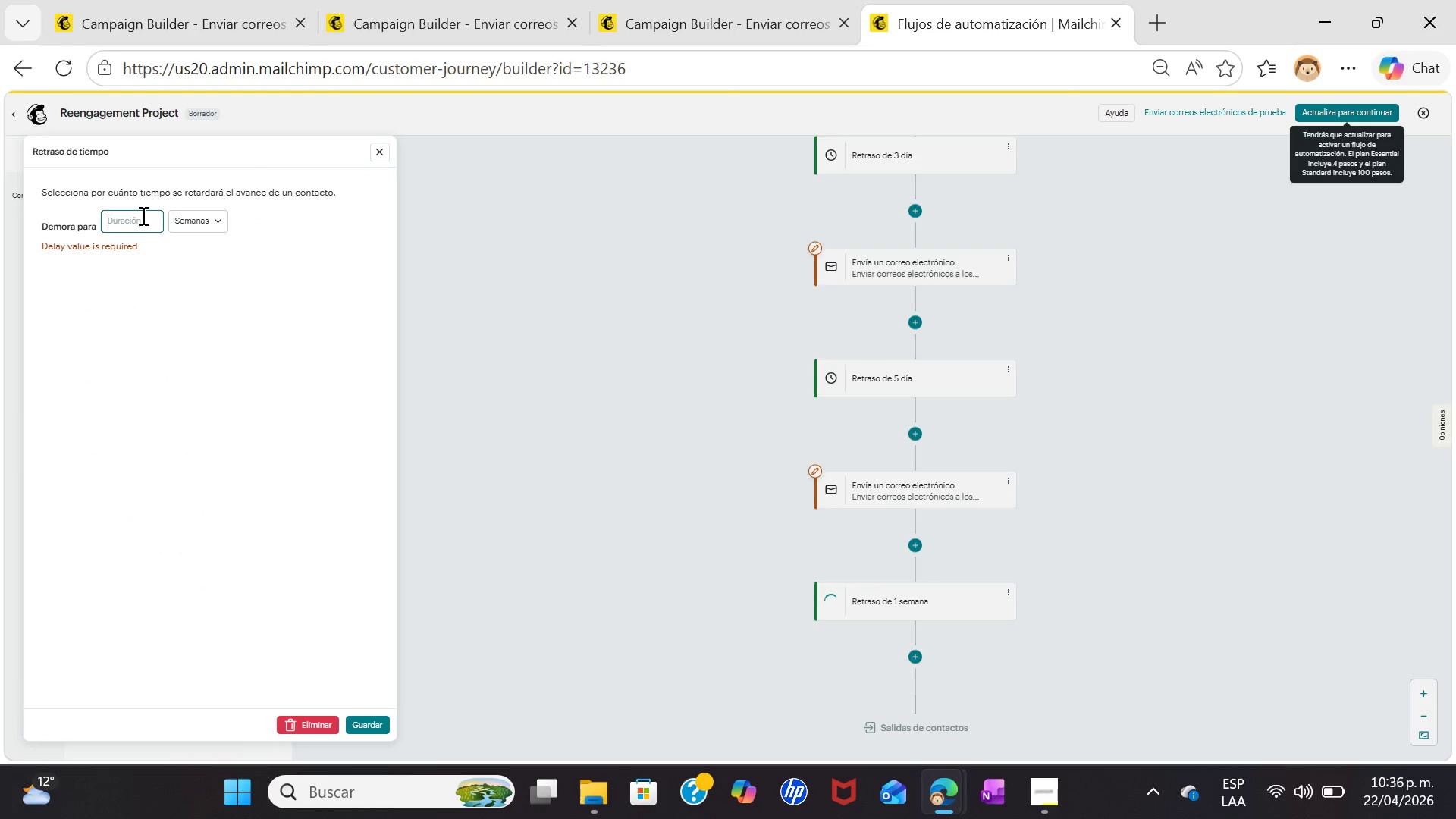 
key(7)
 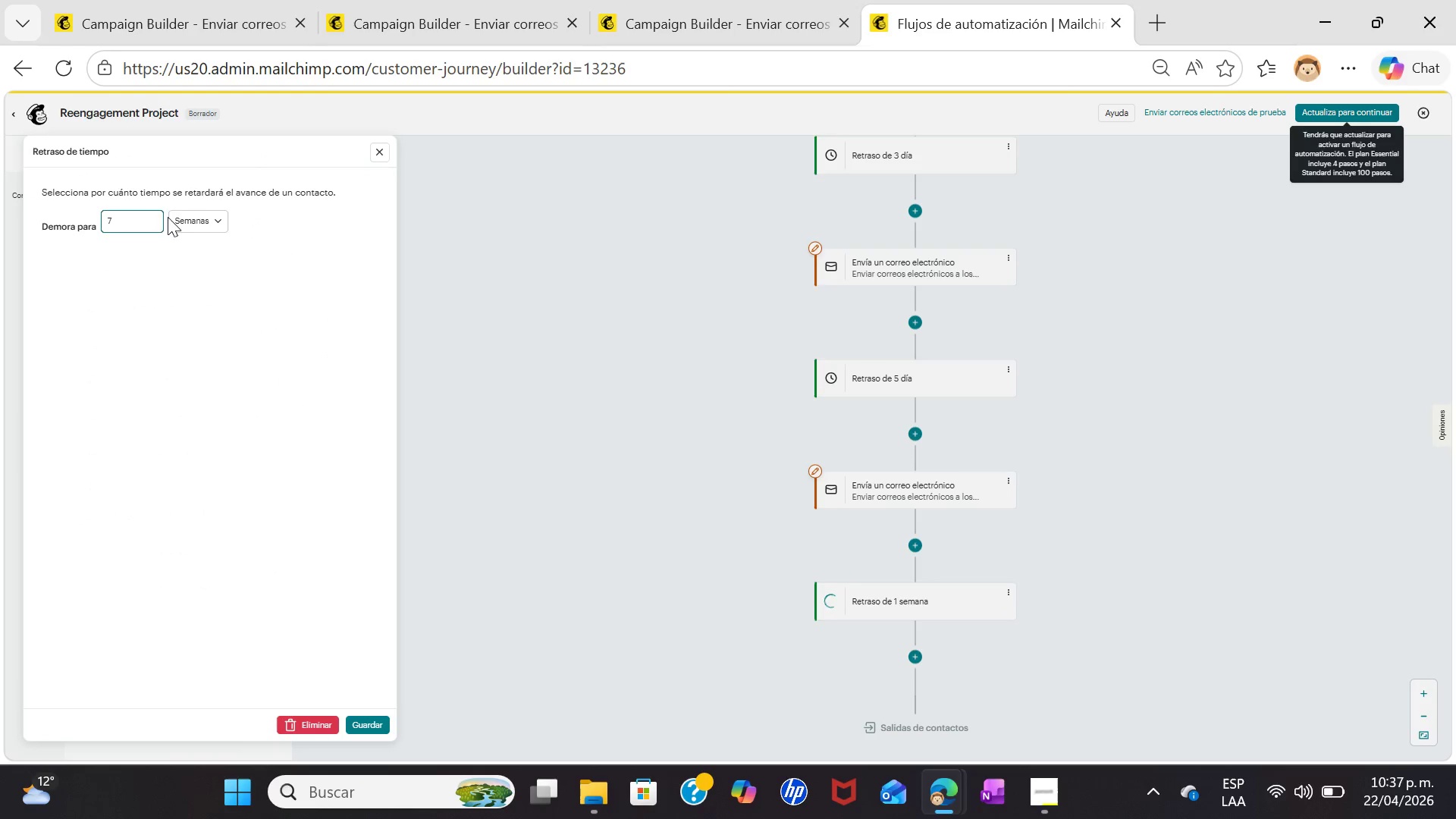 
left_click([190, 217])
 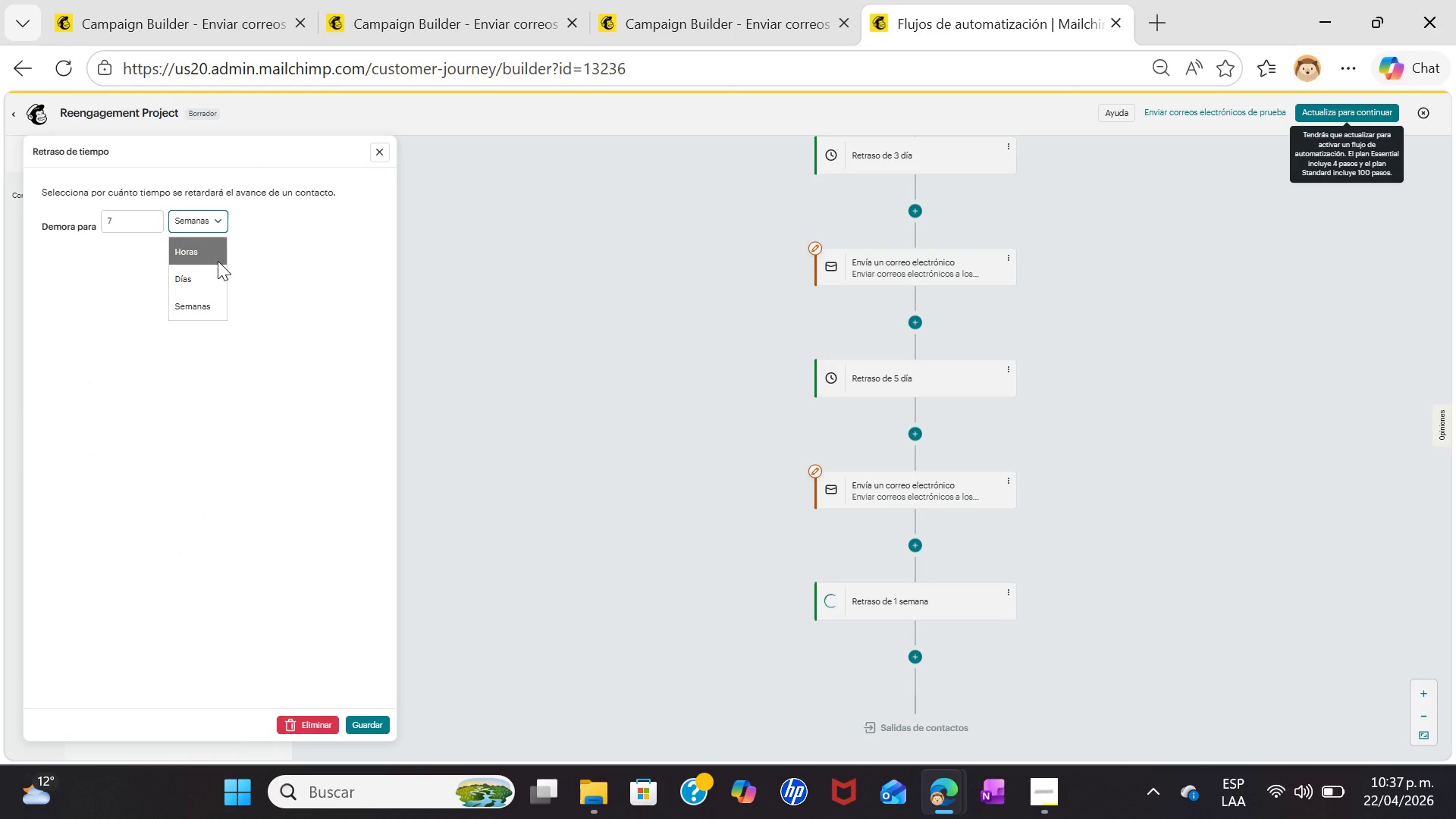 
left_click([212, 273])
 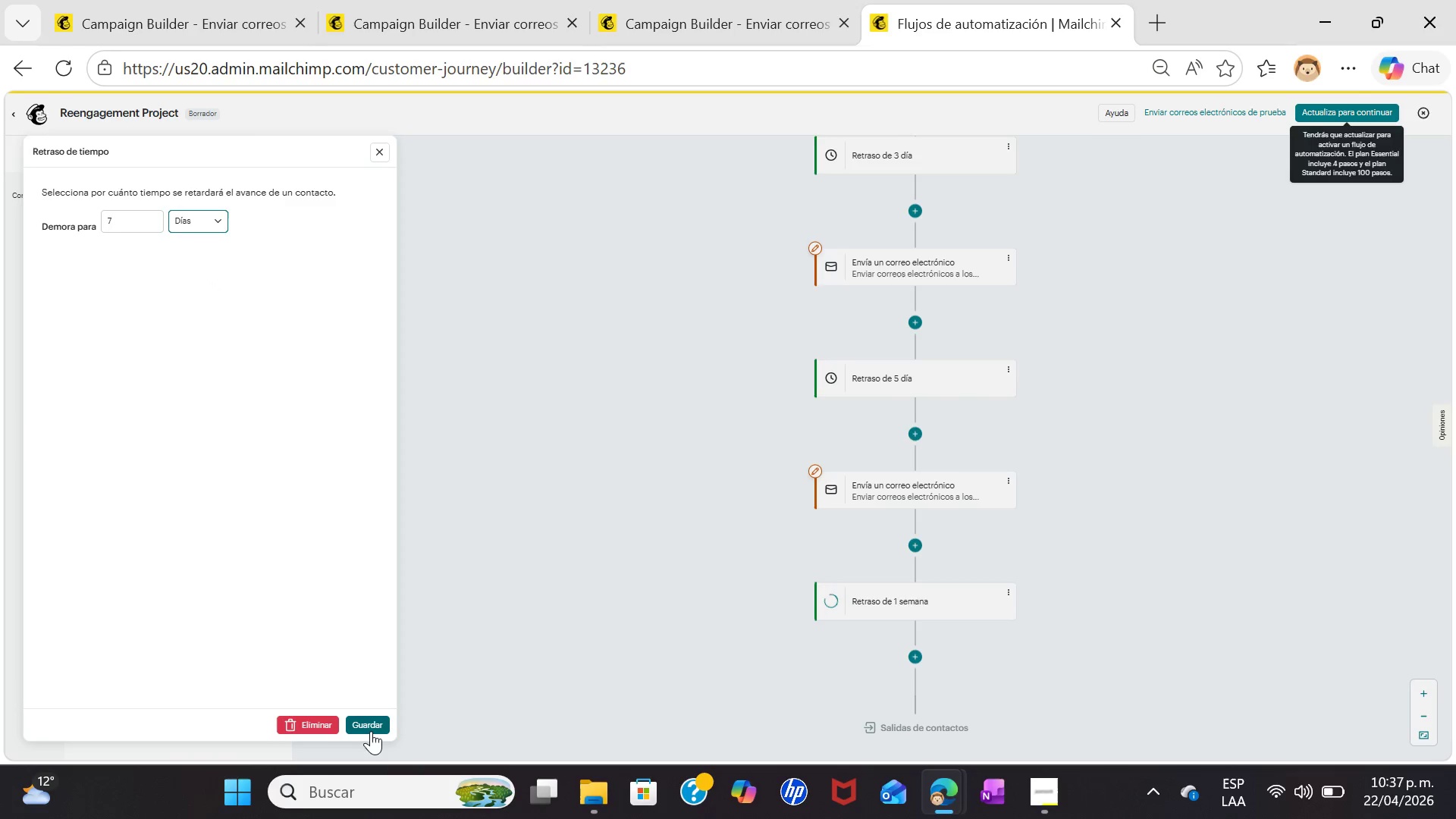 
left_click([369, 726])
 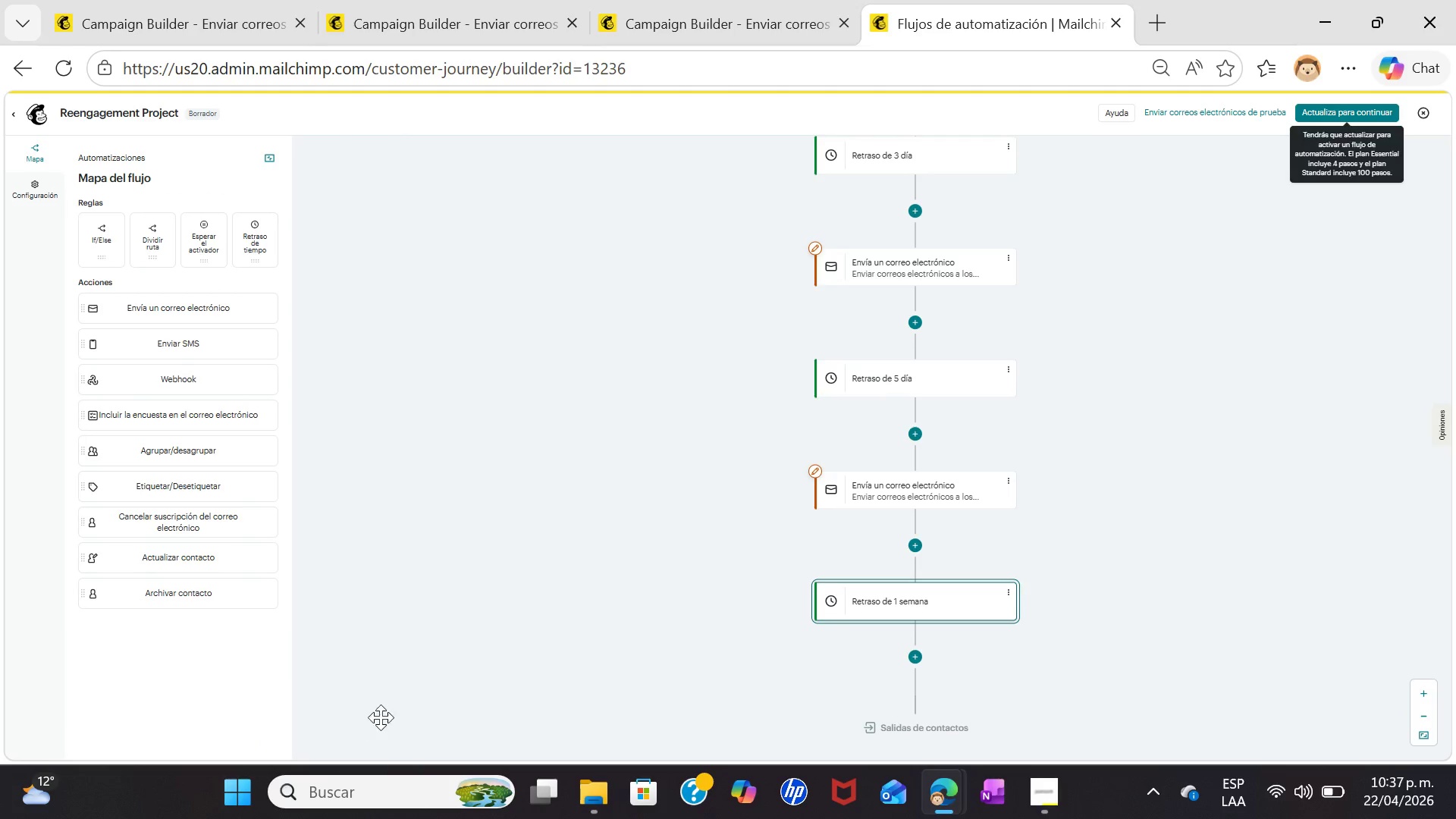 
left_click([424, 687])
 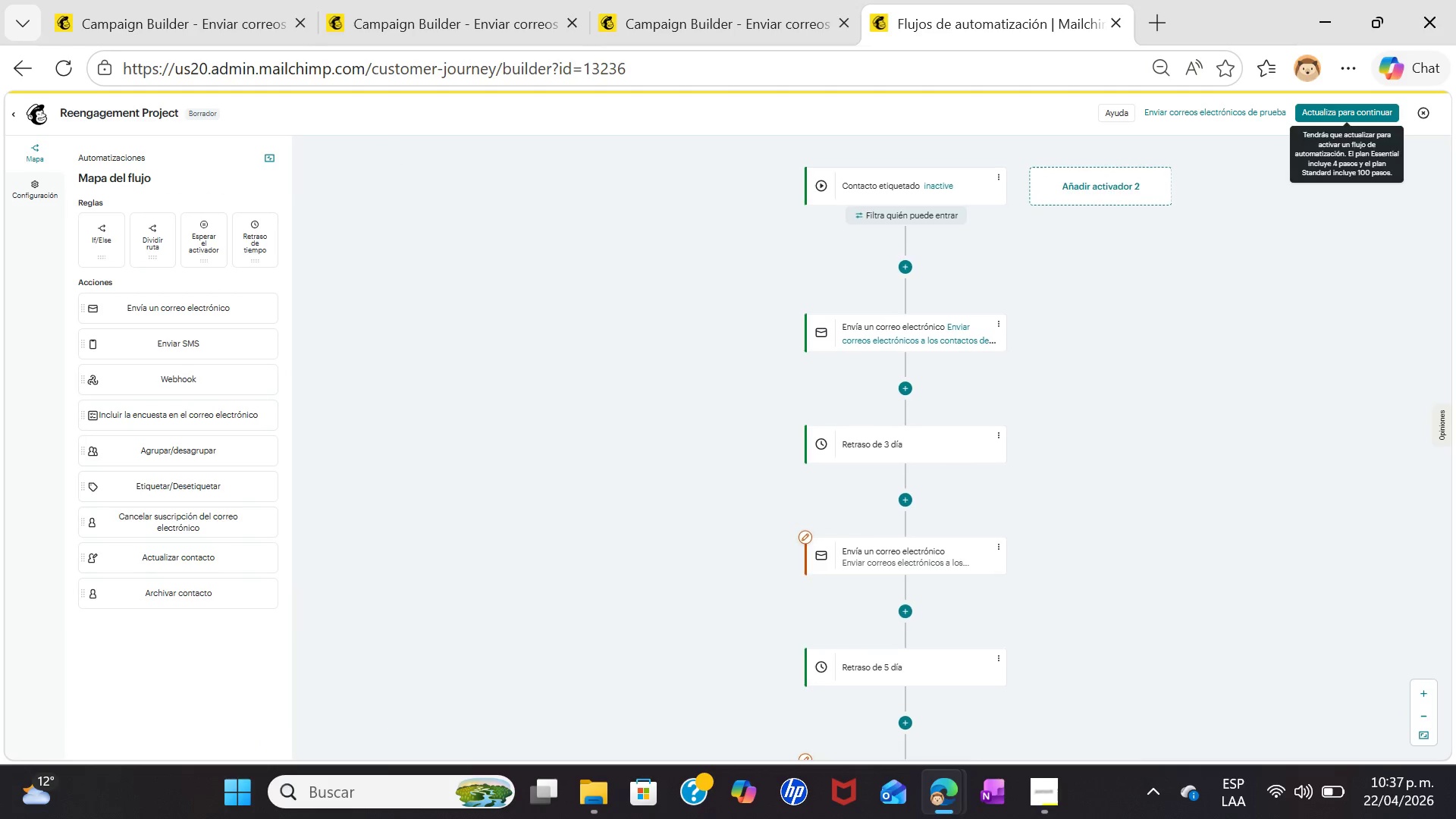 
wait(5.08)
 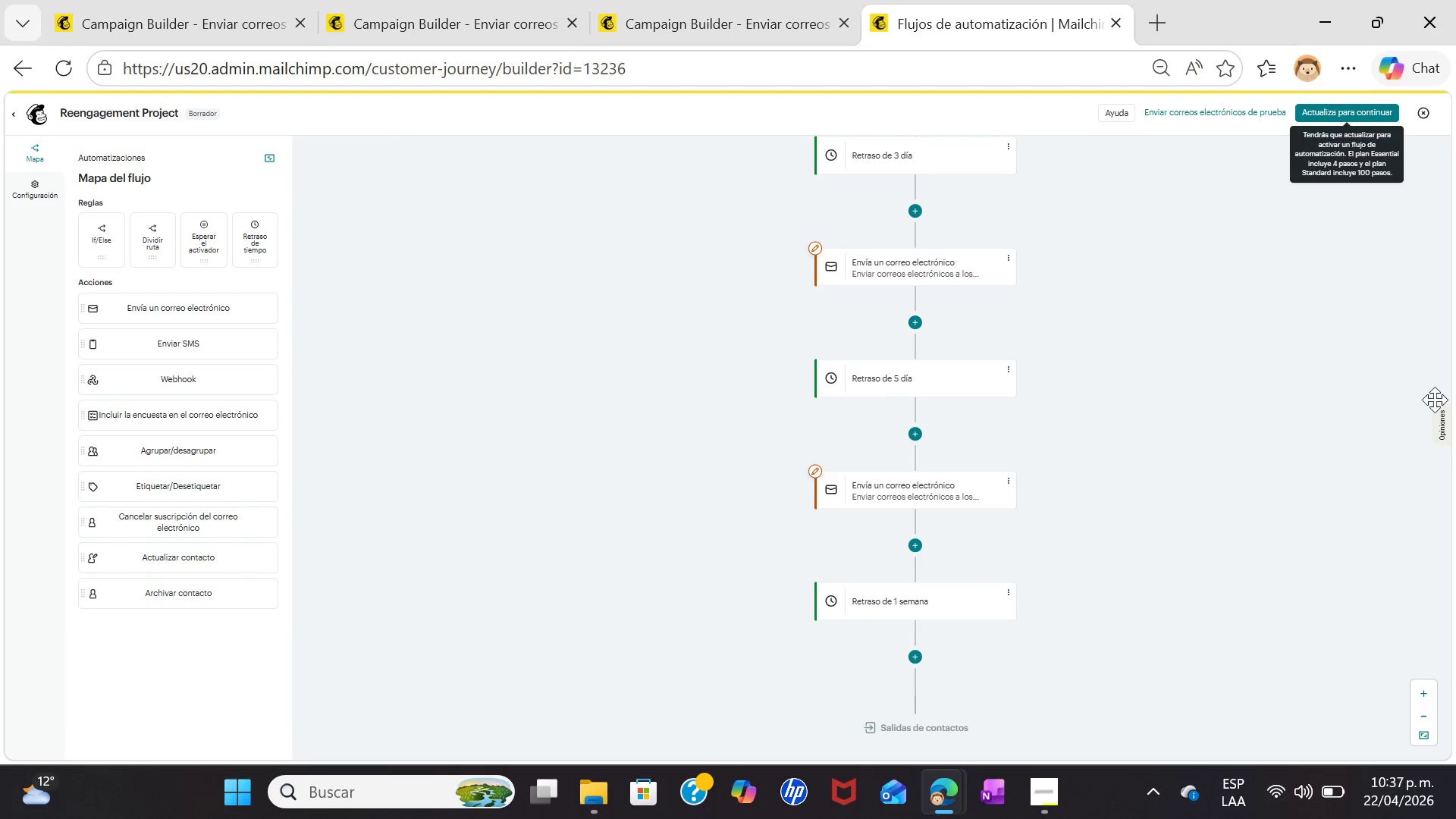 
left_click([341, 1])
 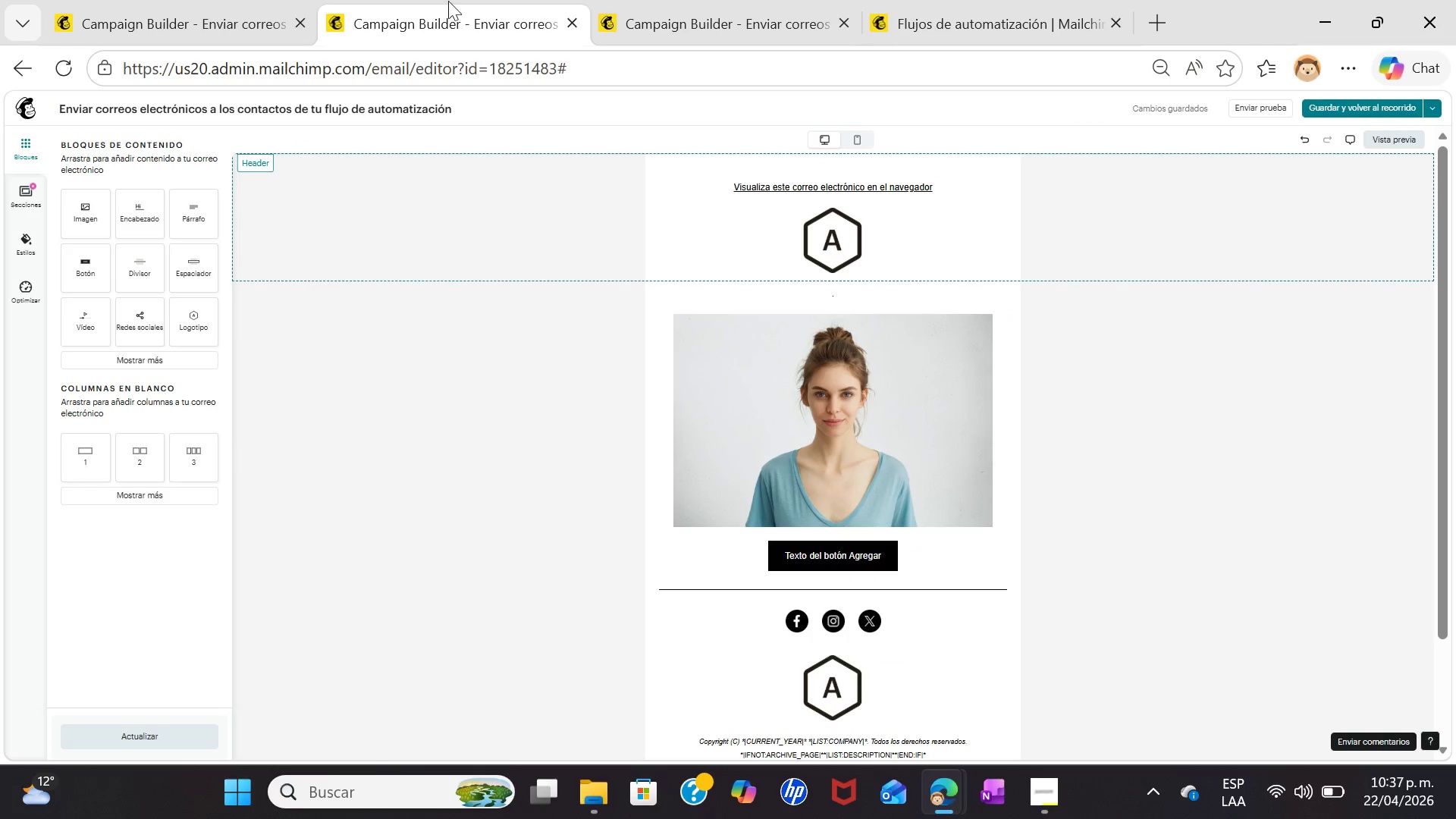 
left_click([168, 0])
 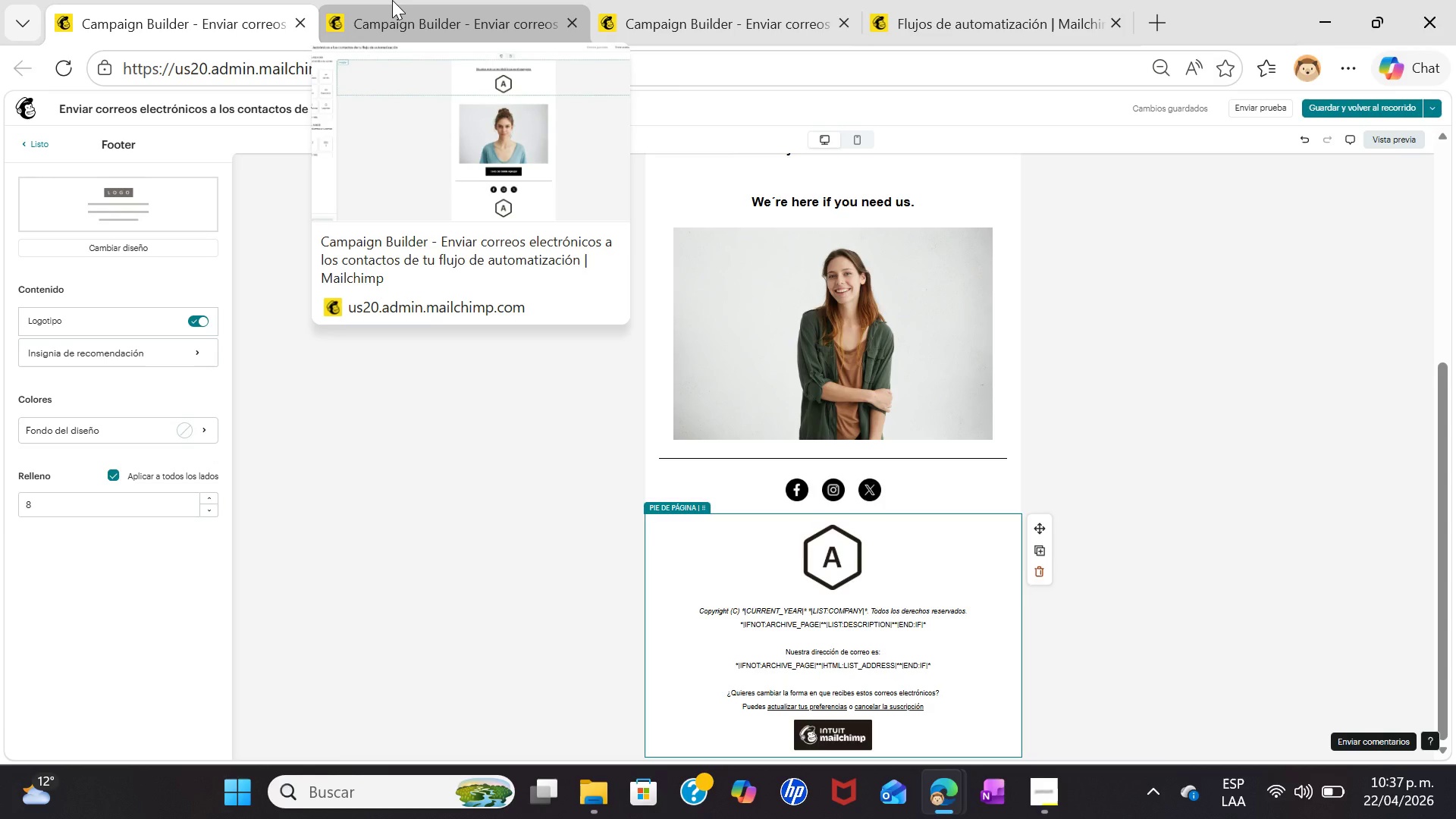 
wait(23.23)
 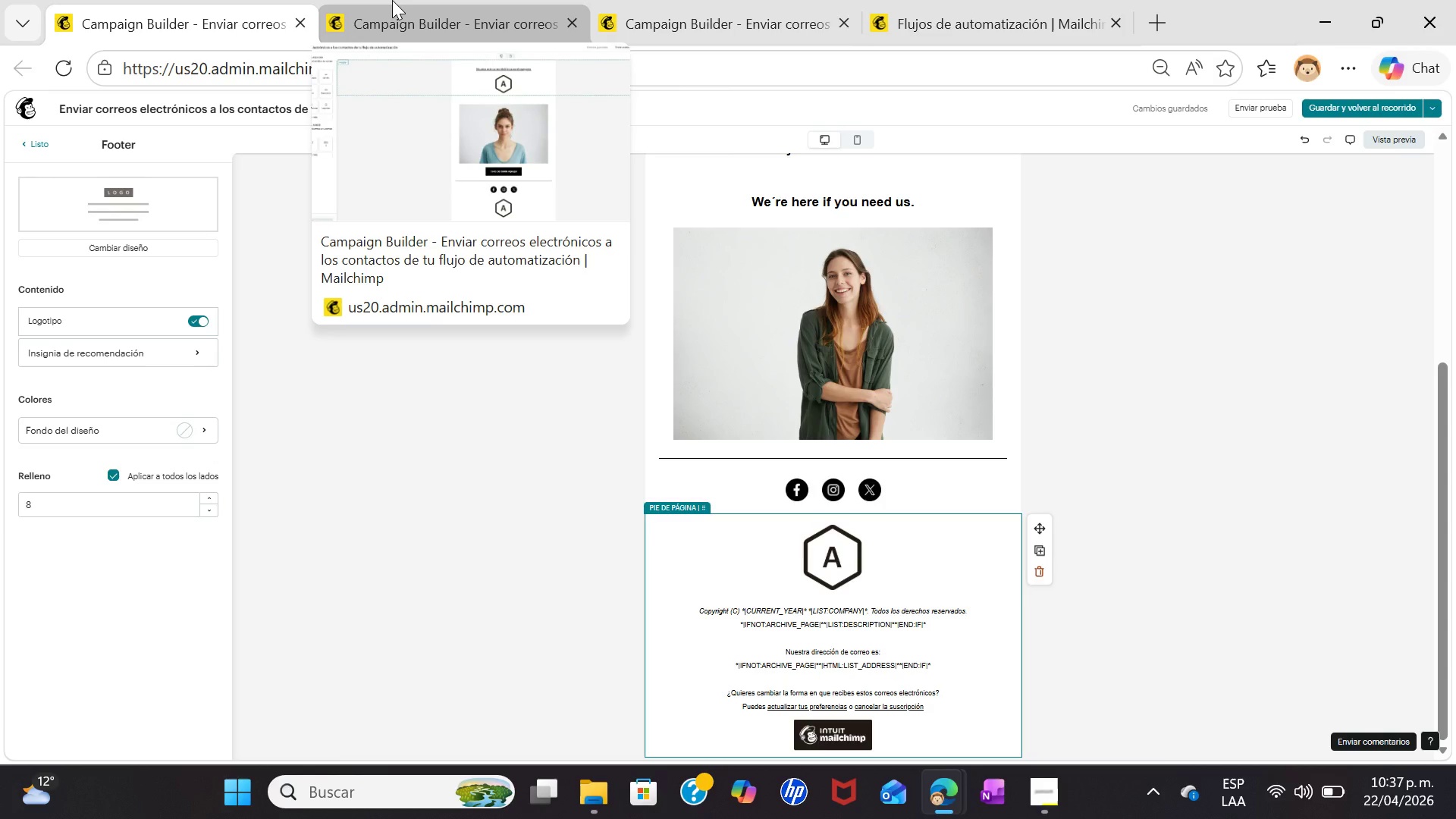 
left_click([355, 0])
 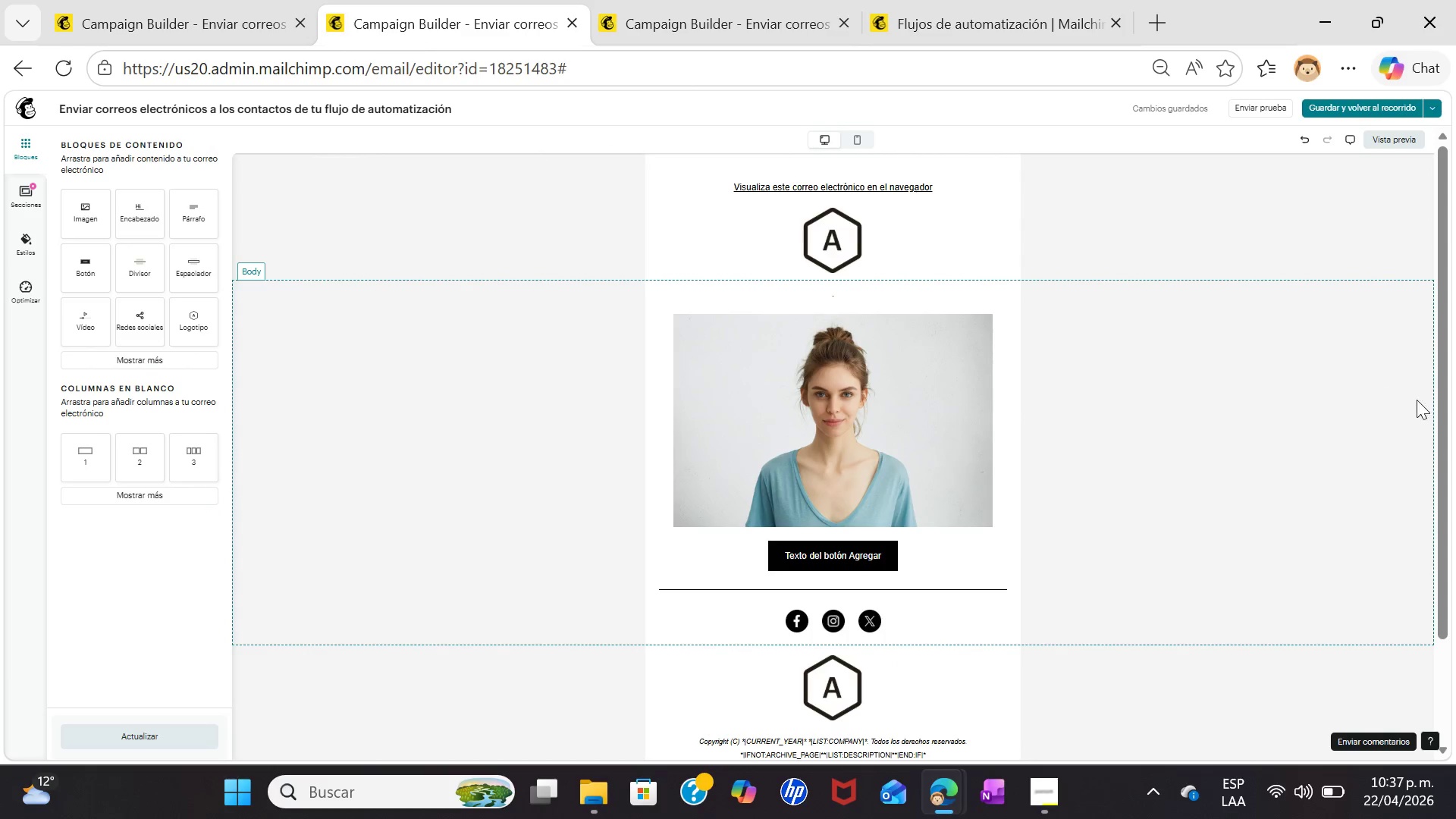 
left_click([952, 0])
 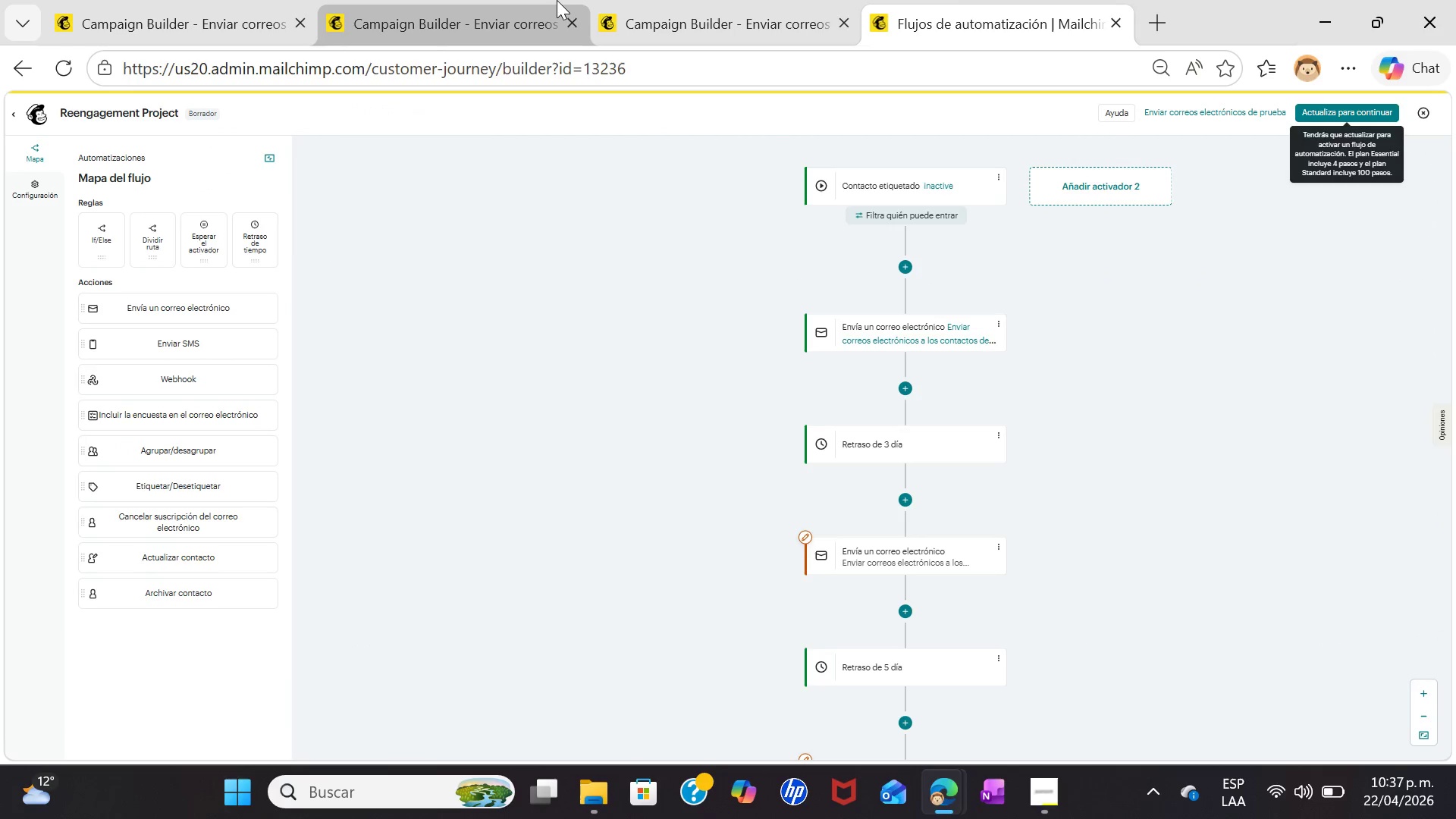 
left_click([552, 0])
 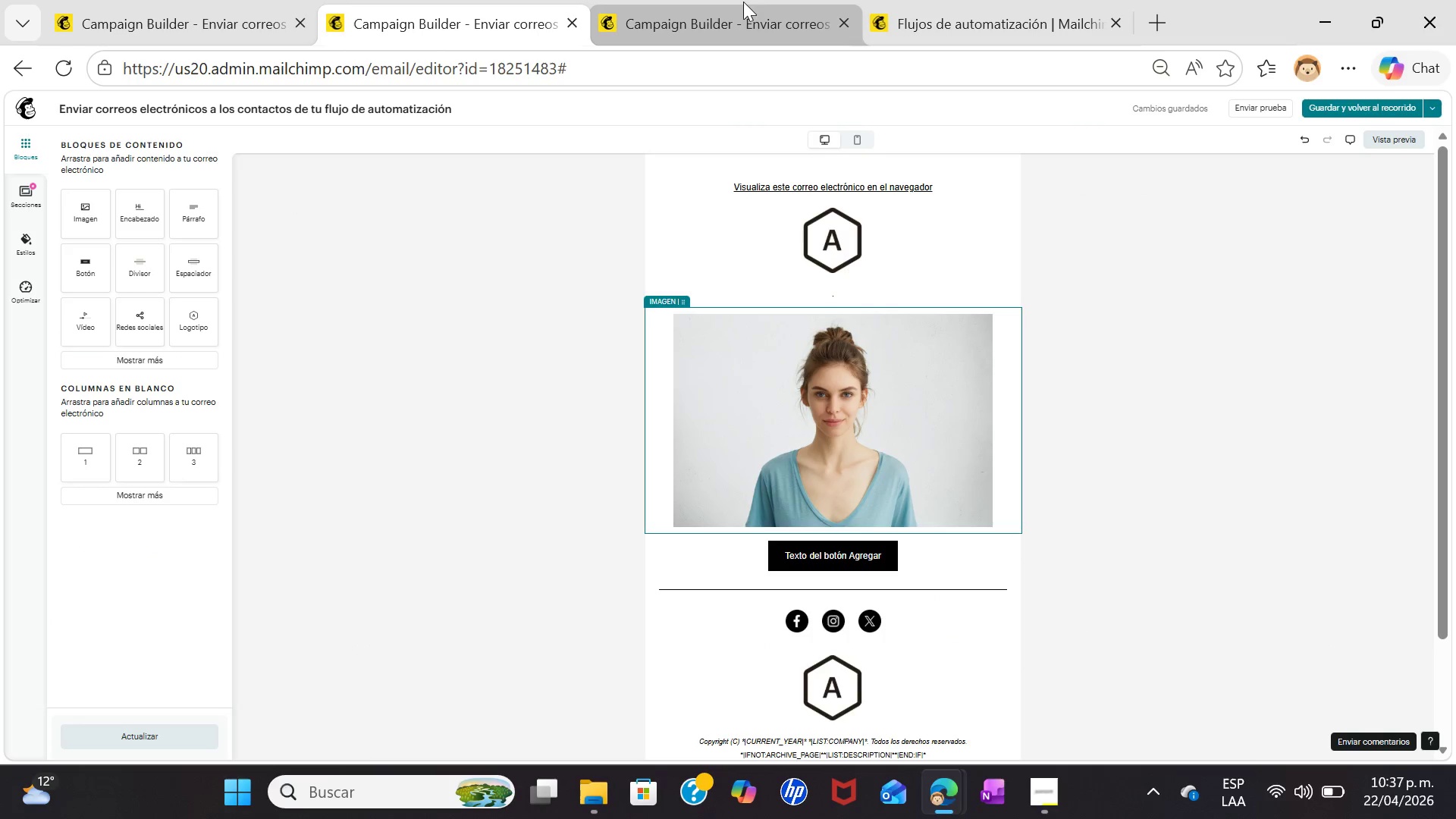 
left_click([743, 5])
 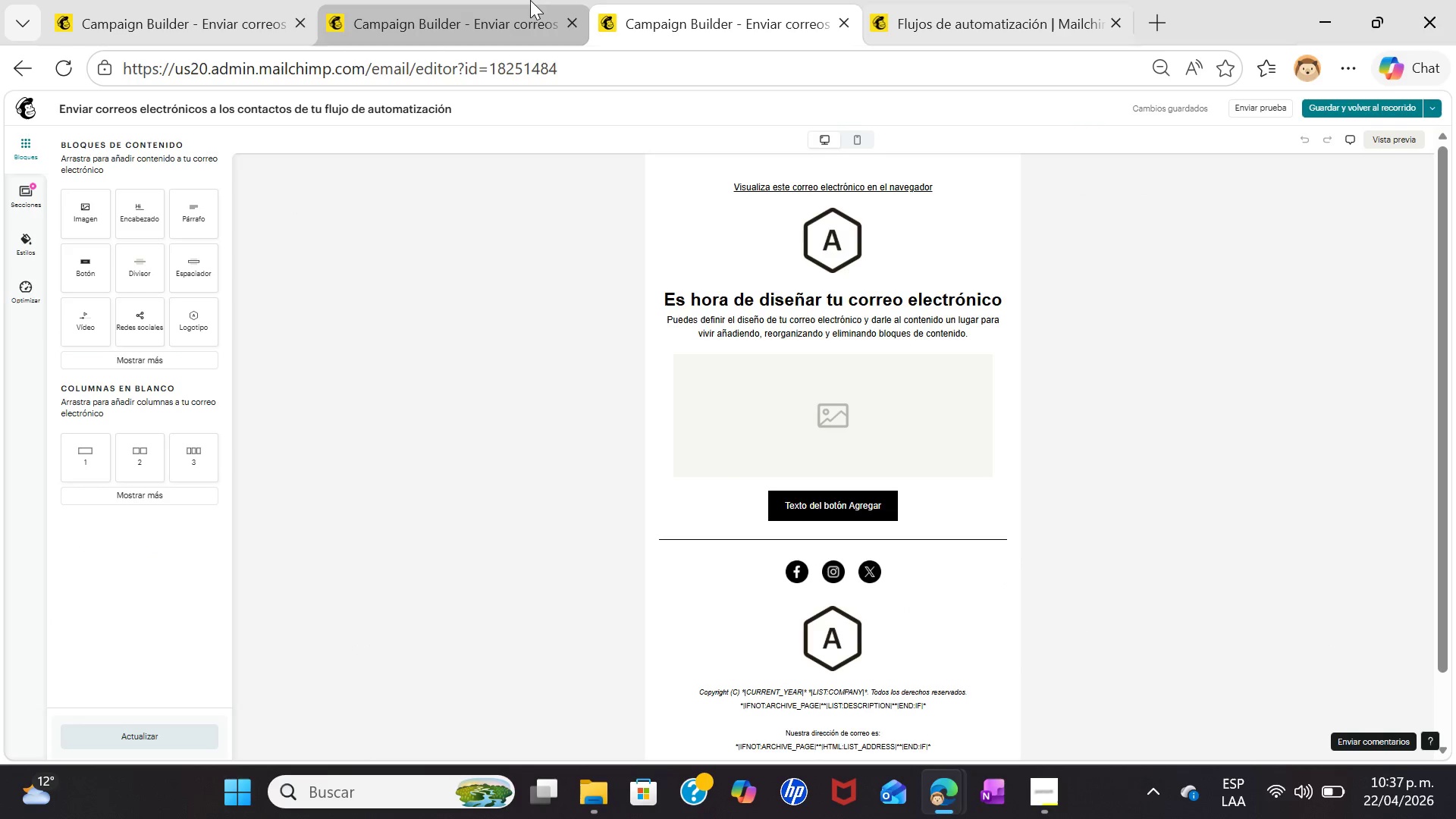 
left_click([441, 0])
 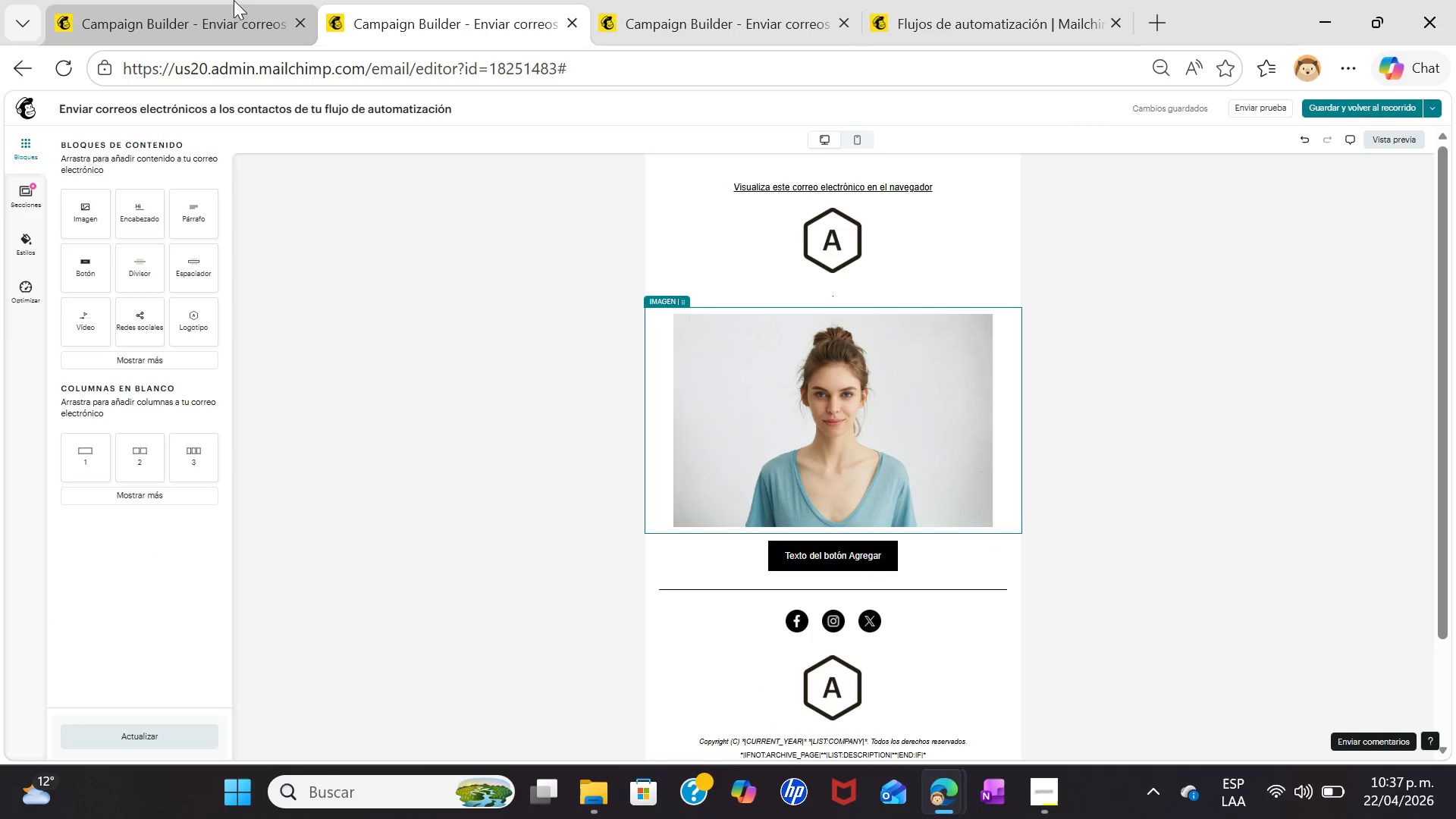 
left_click([208, 0])
 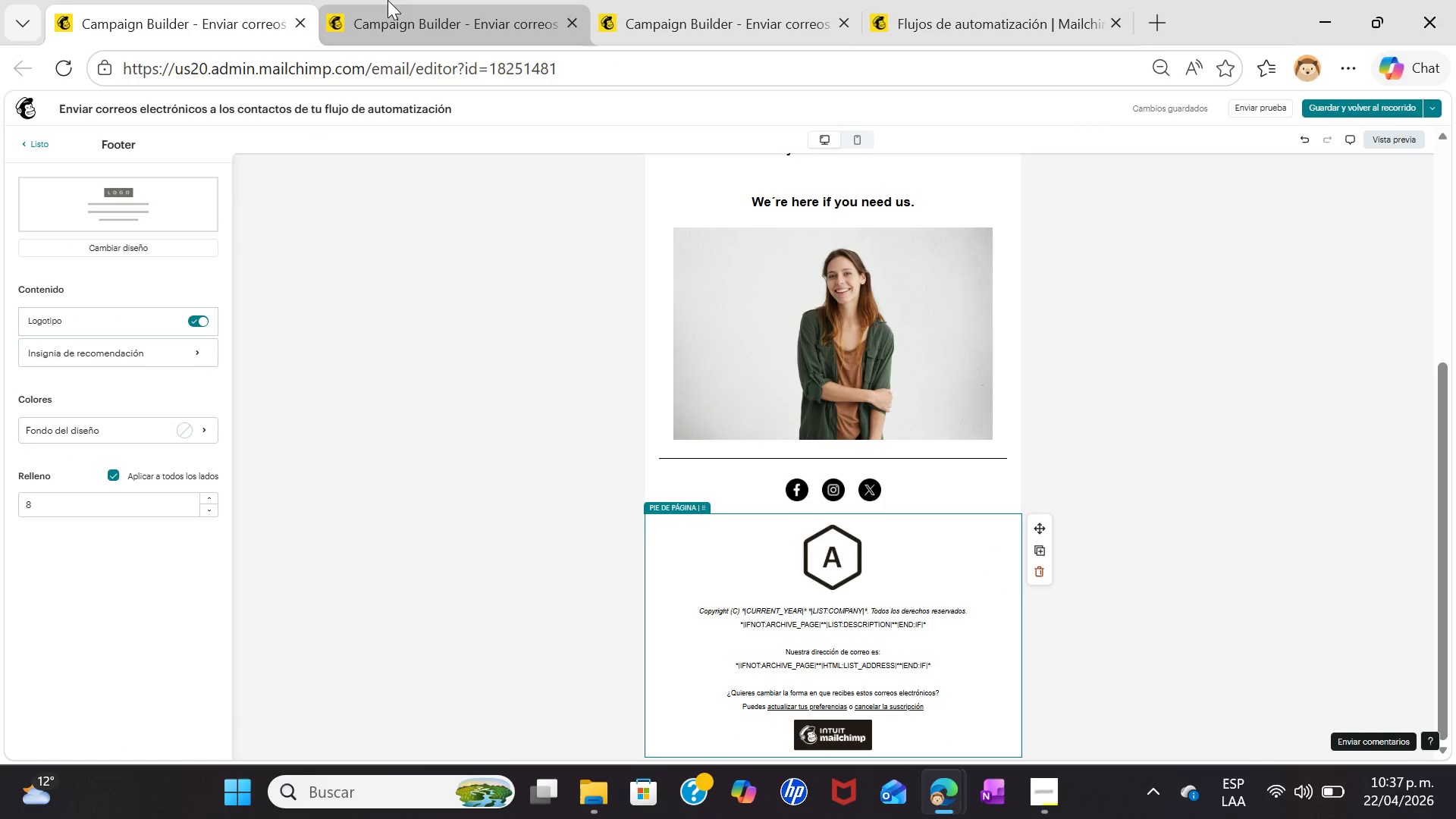 
left_click([394, 0])
 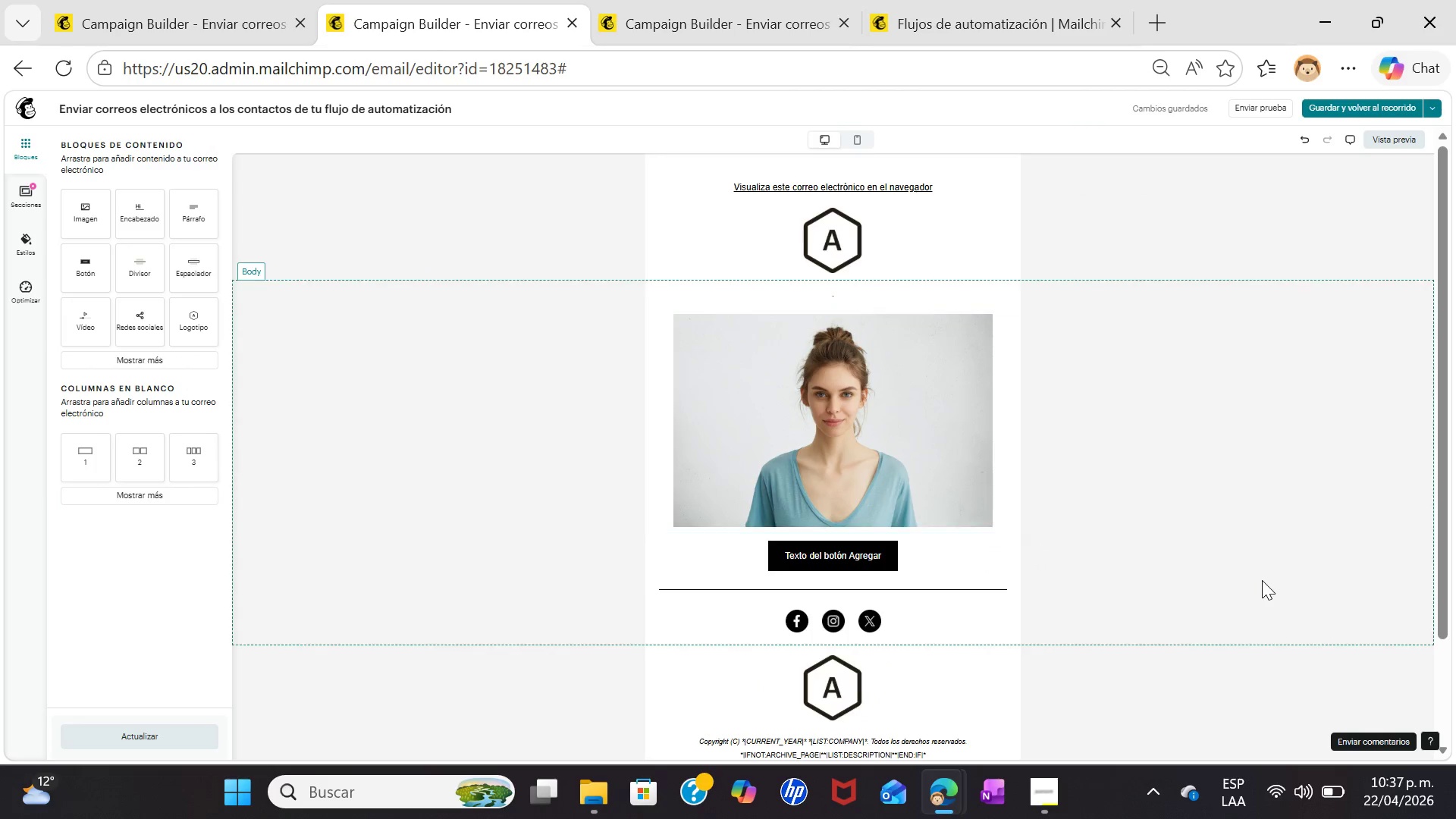 
left_click([1262, 580])
 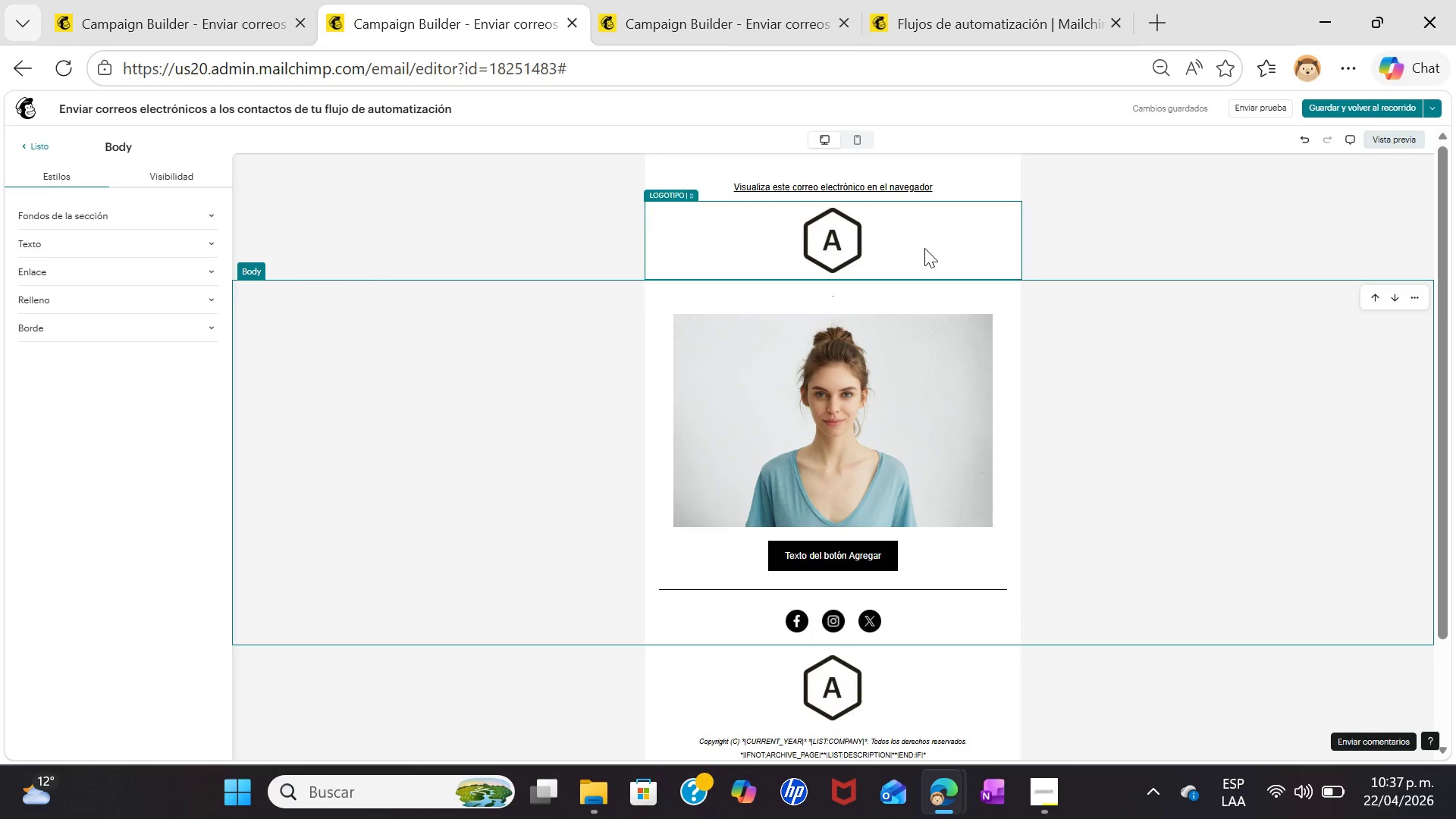 
left_click([924, 256])
 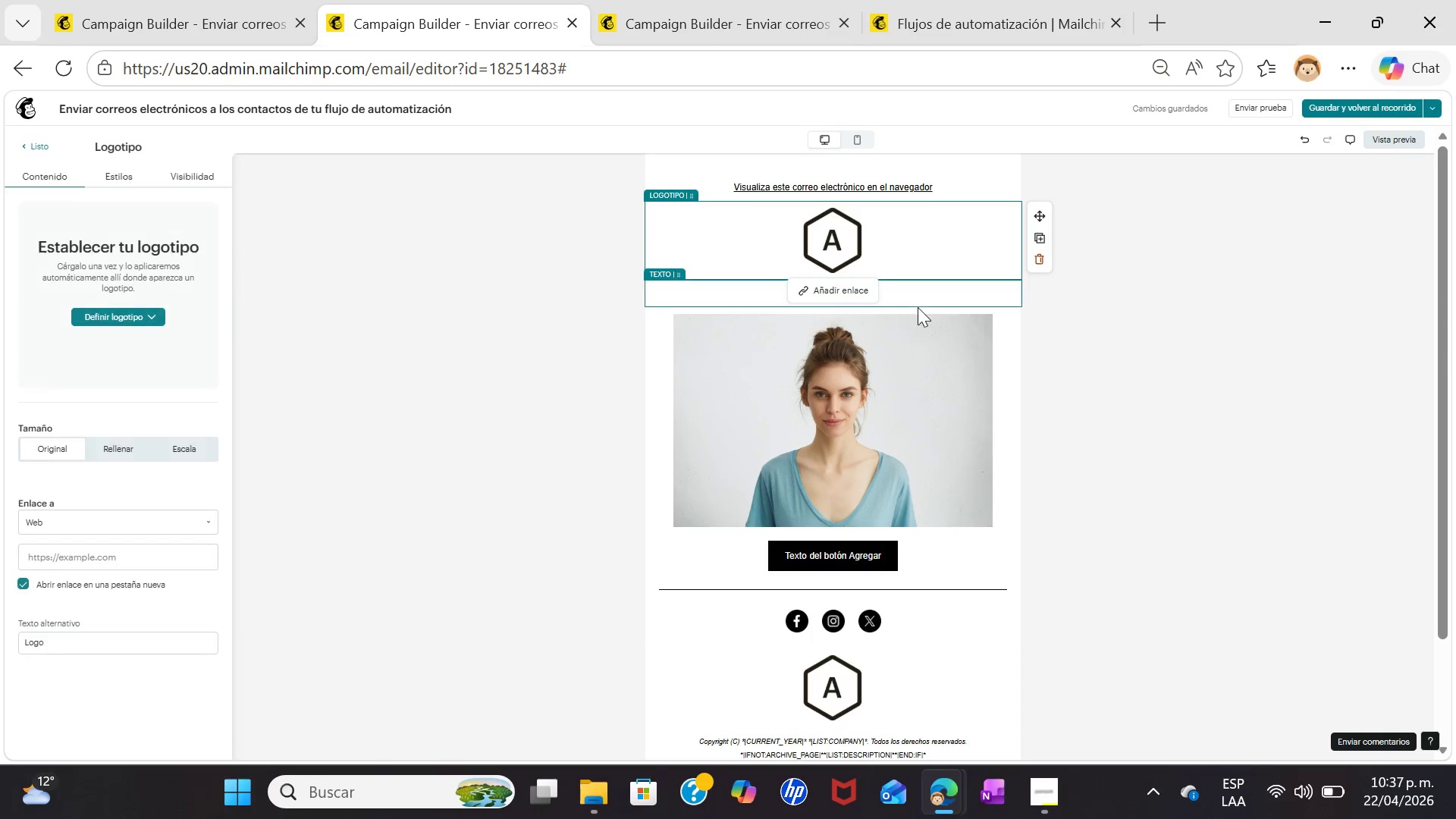 
left_click([916, 290])
 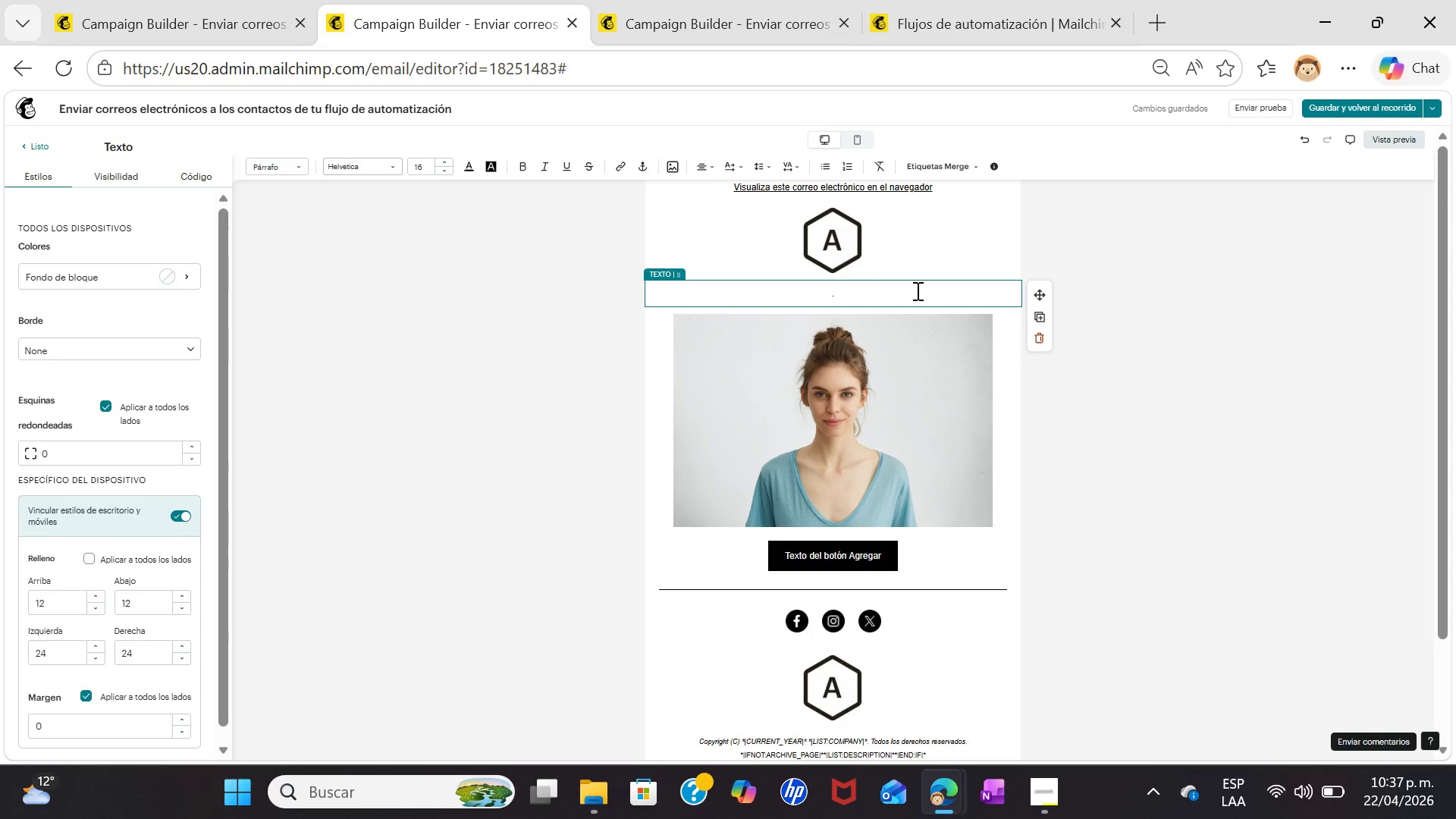 
type(a)
key(Backspace)
key(Backspace)
type(a gr)
 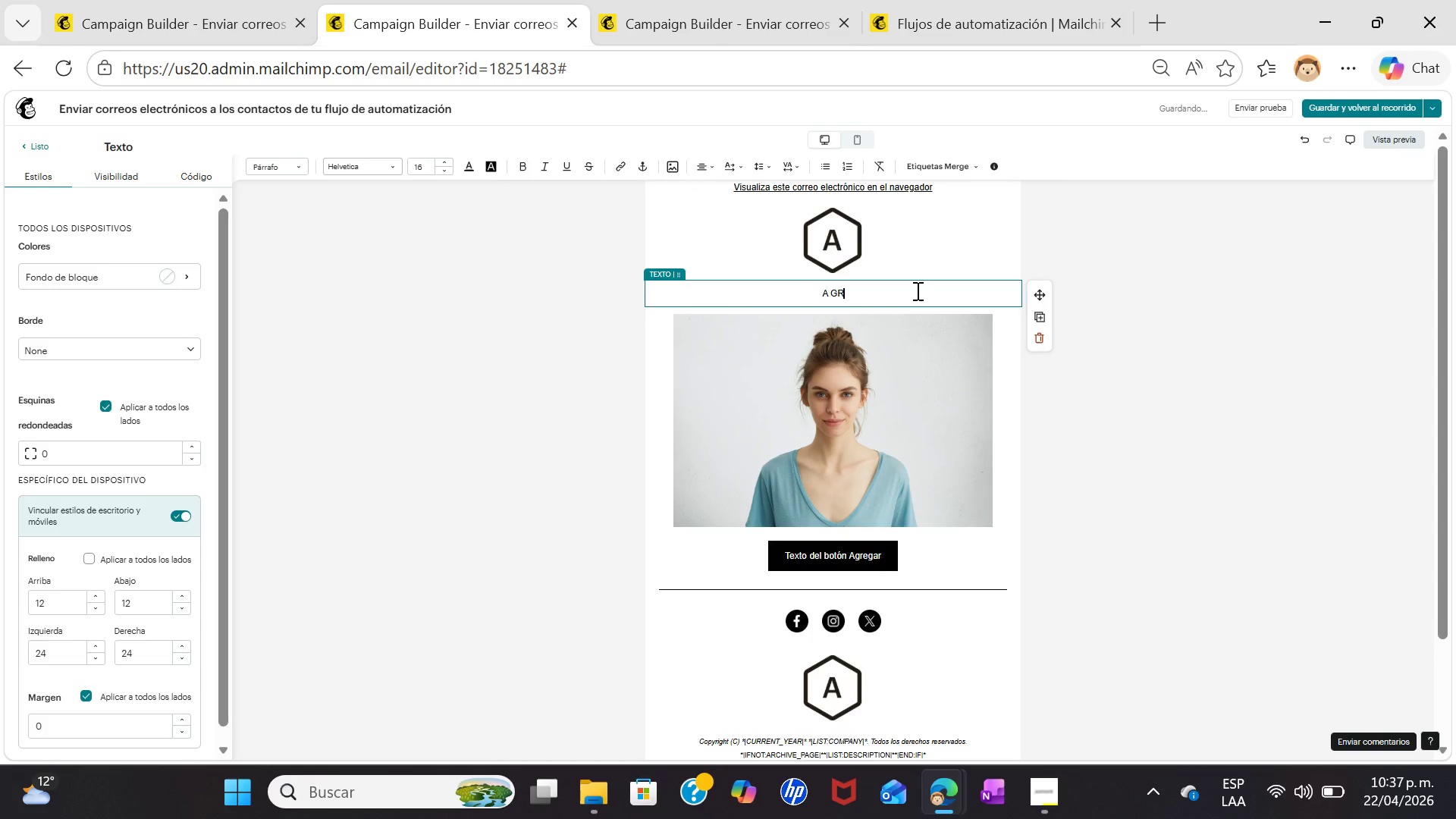 
type(ft)
key(Backspace)
key(Backspace)
key(Backspace)
type(ift for your)
 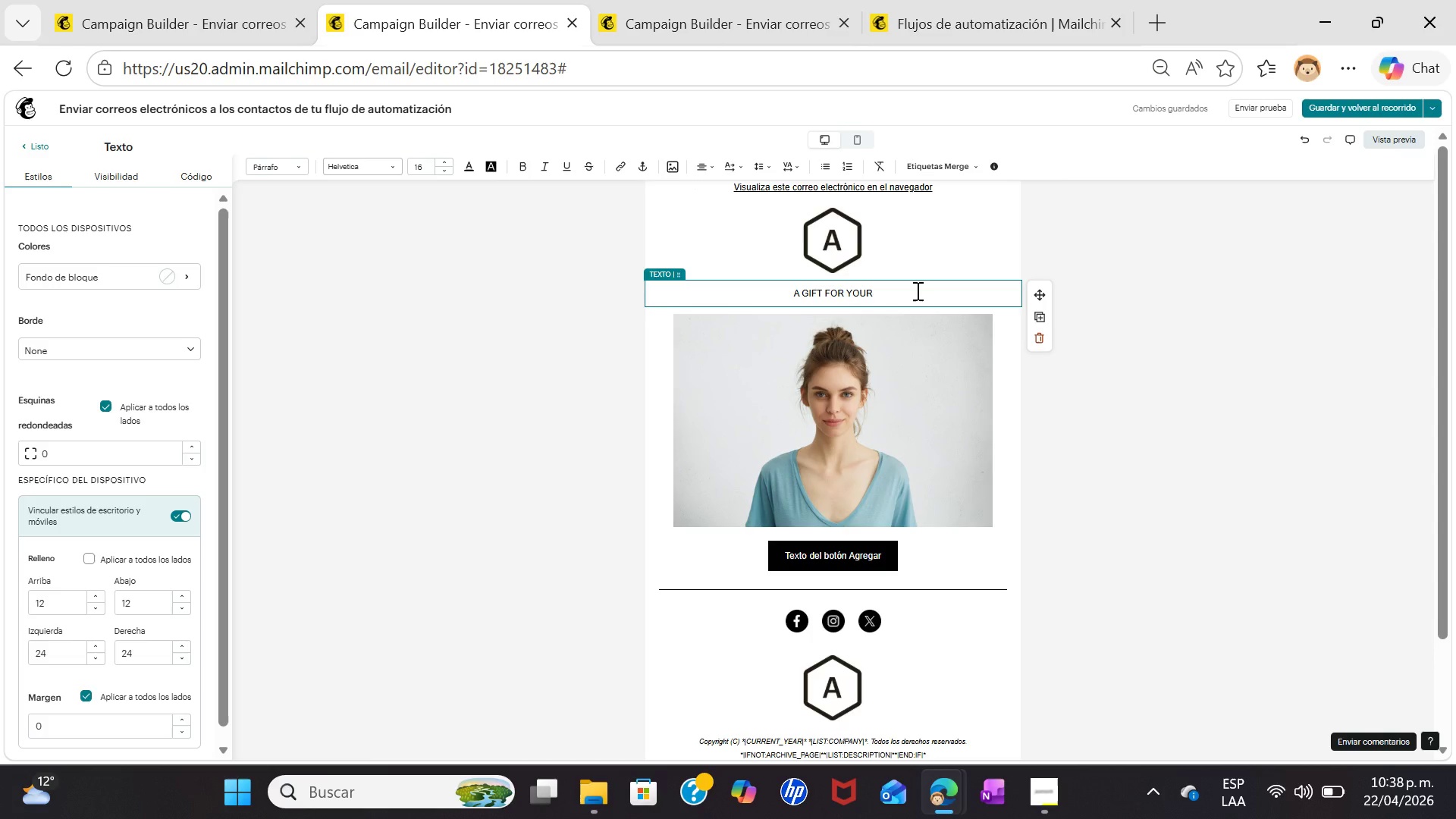 
wait(21.56)
 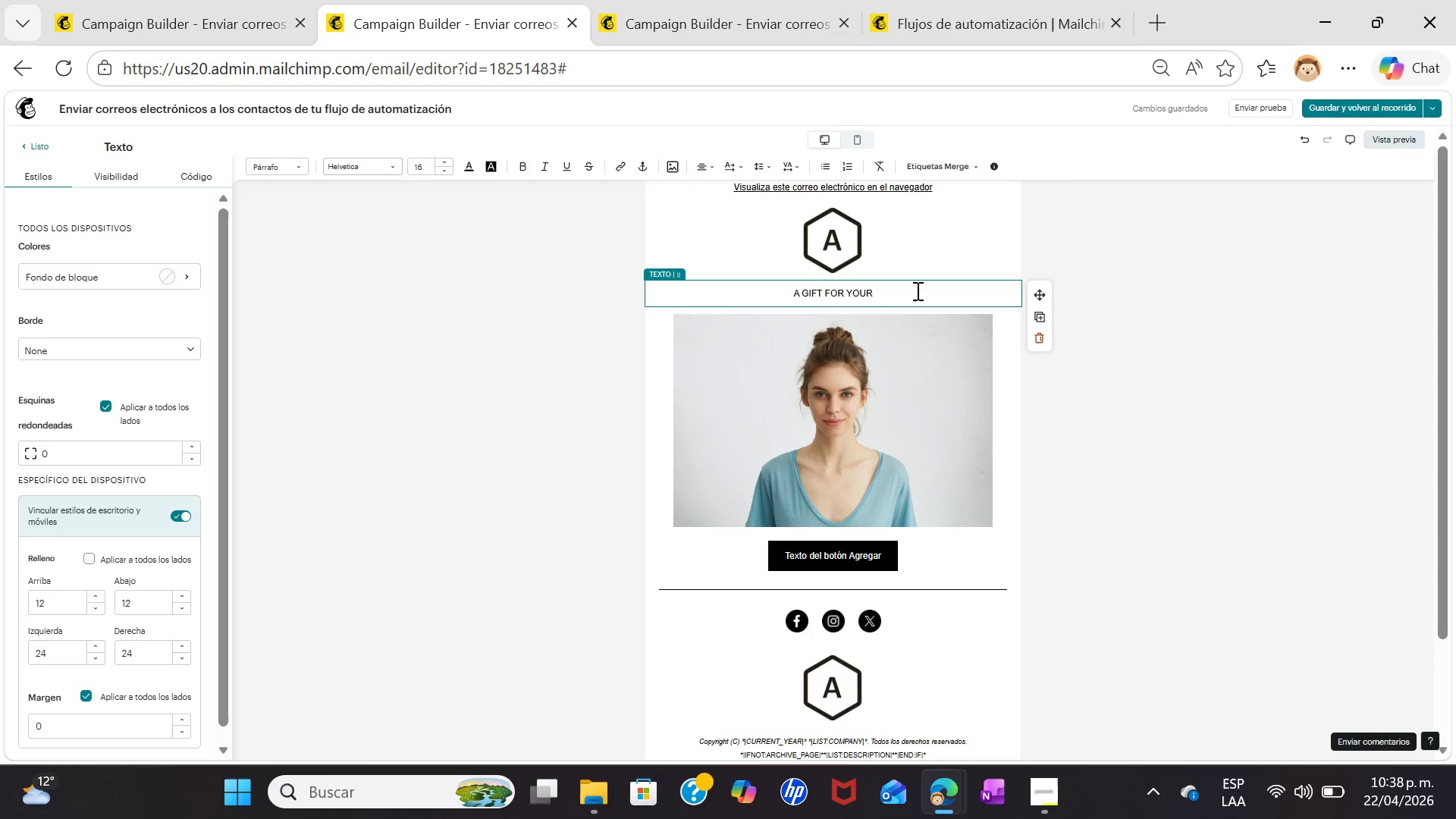 
left_click([916, 290])
 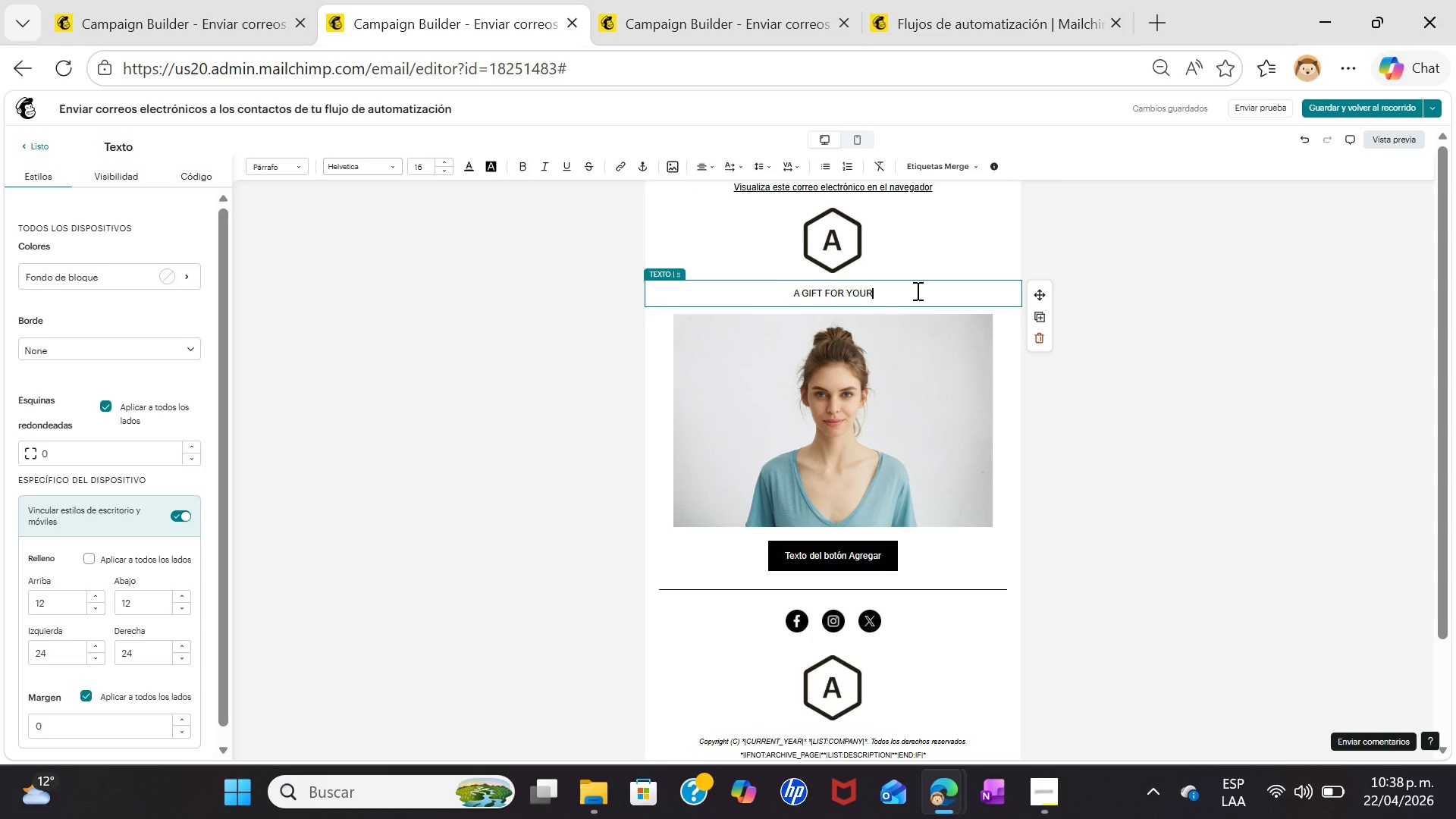 
key(Backspace)
key(Backspace)
key(Backspace)
key(Backspace)
key(Backspace)
key(Backspace)
key(Backspace)
key(Backspace)
key(Backspace)
key(Backspace)
key(Backspace)
key(Backspace)
key(Backspace)
type(GIFT )
 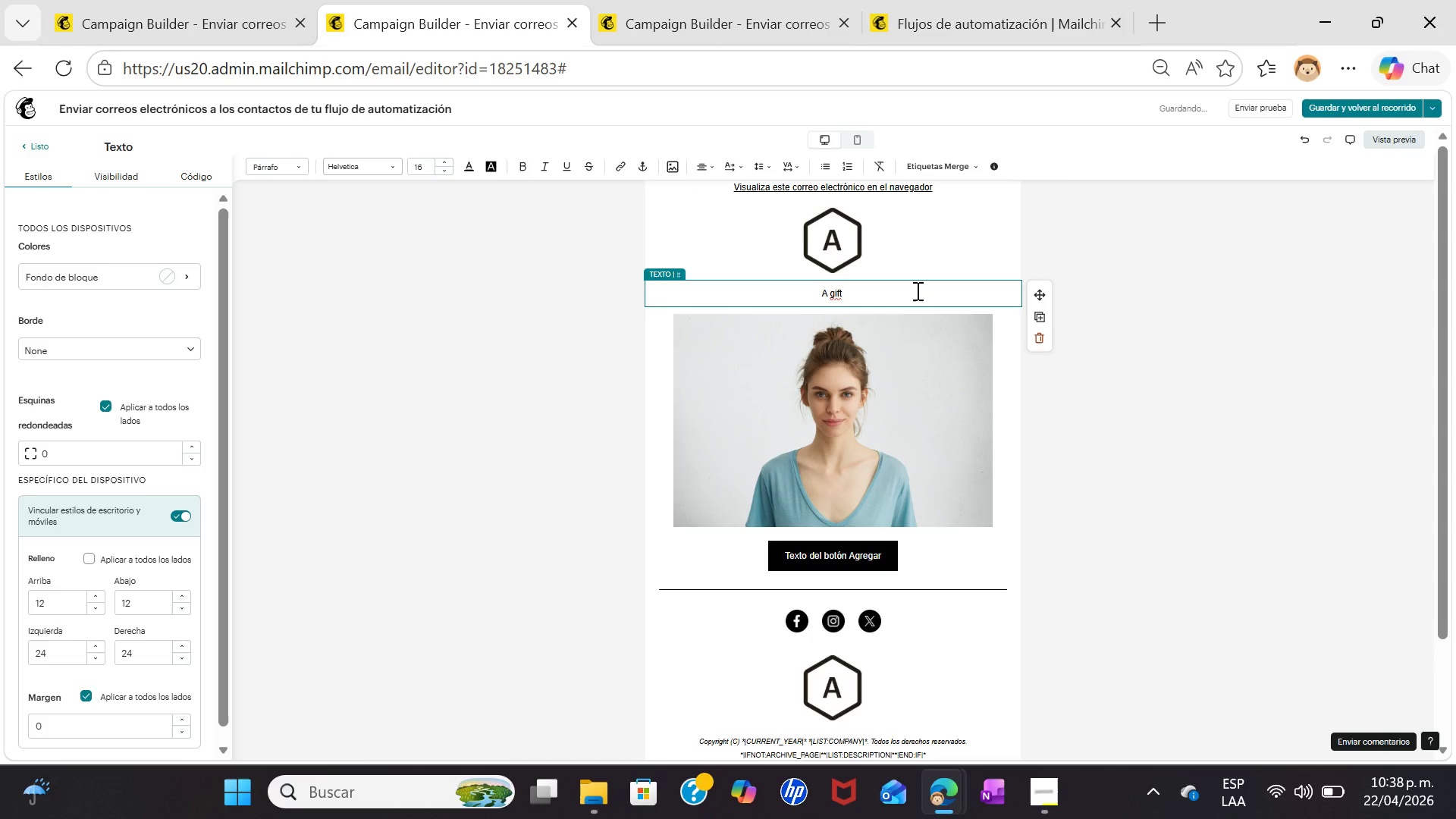 
key(Space)
 